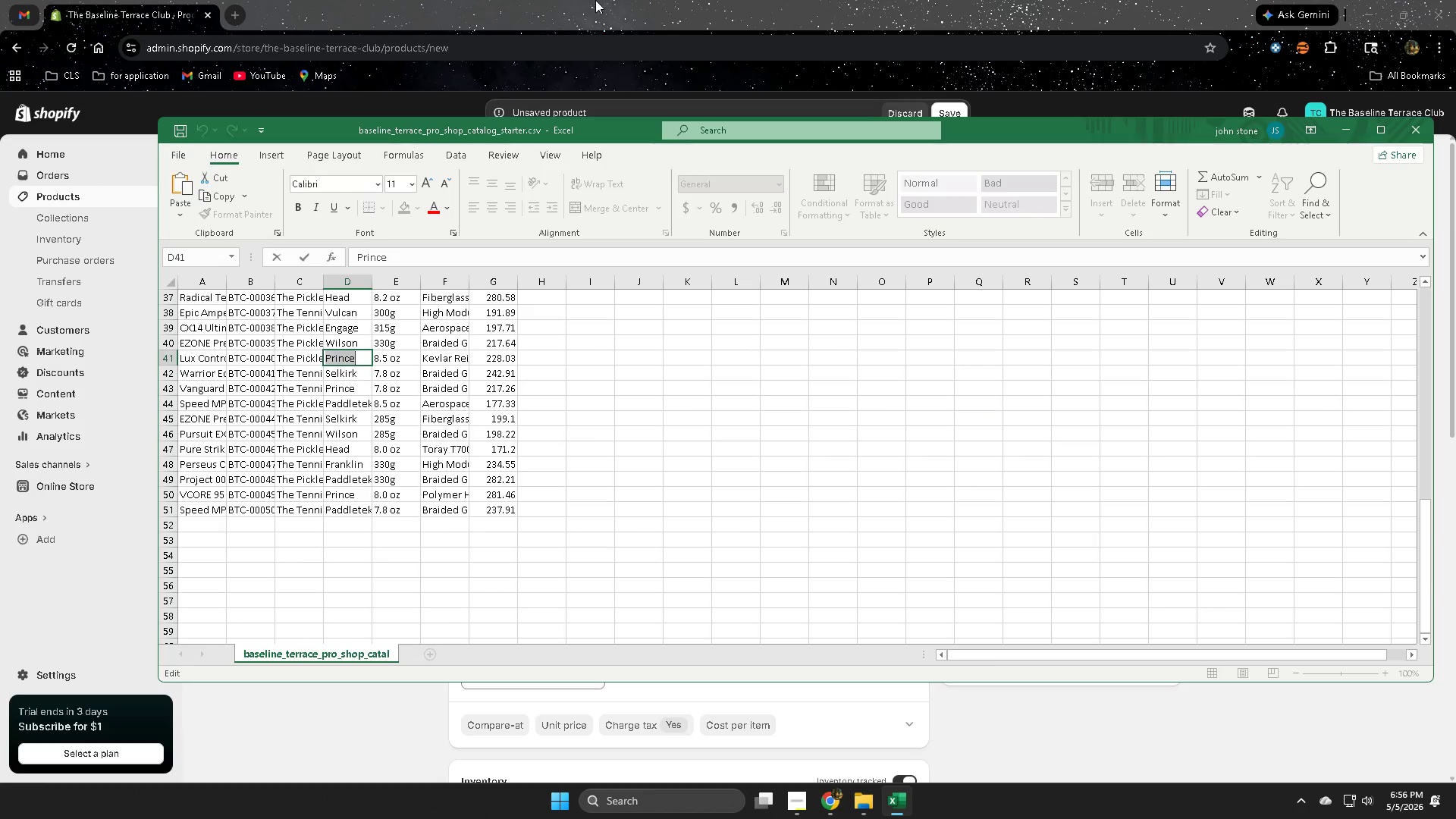 
left_click([595, 0])
 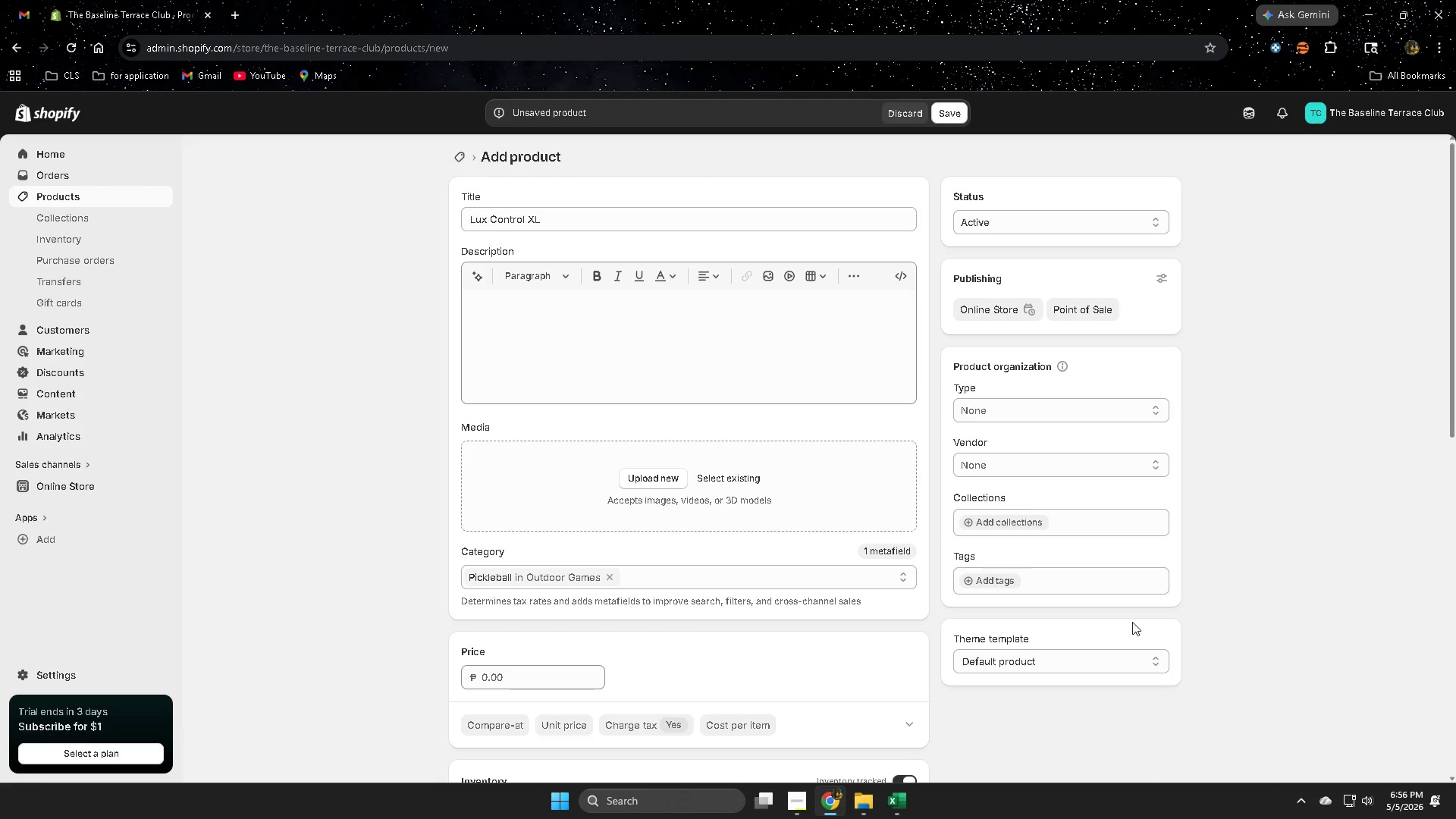 
left_click([1050, 469])
 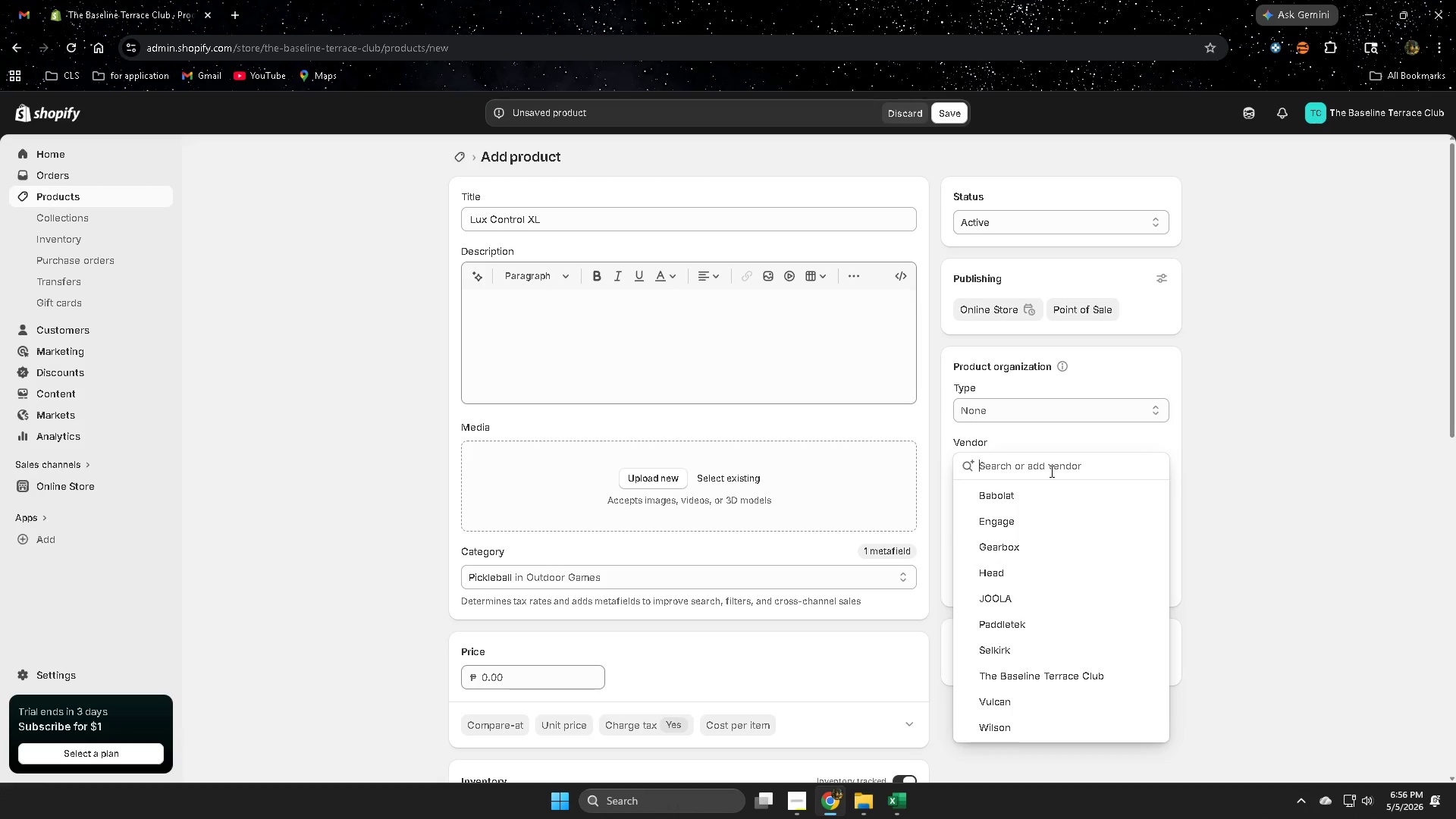 
key(Control+V)
 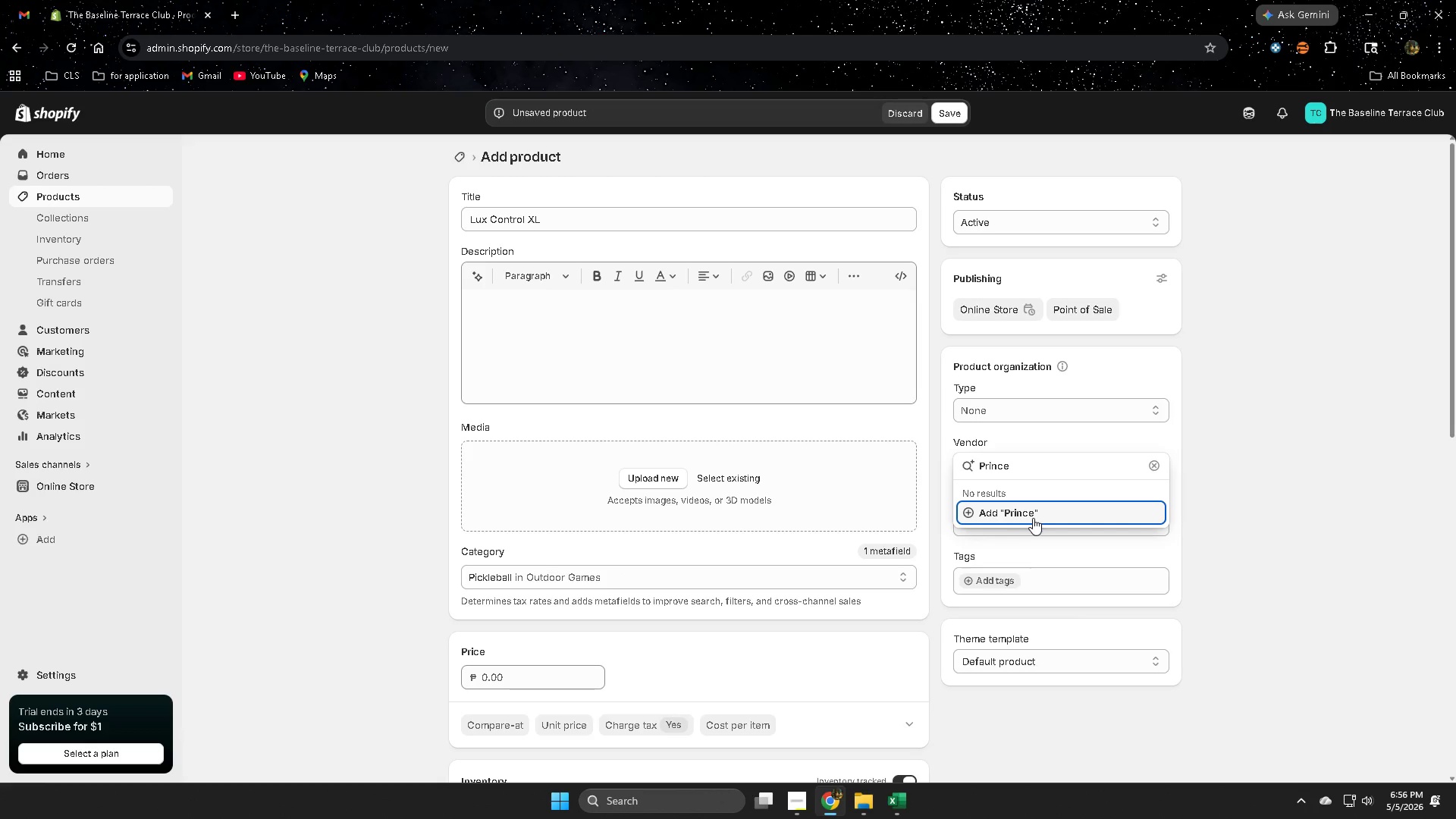 
left_click([1029, 516])
 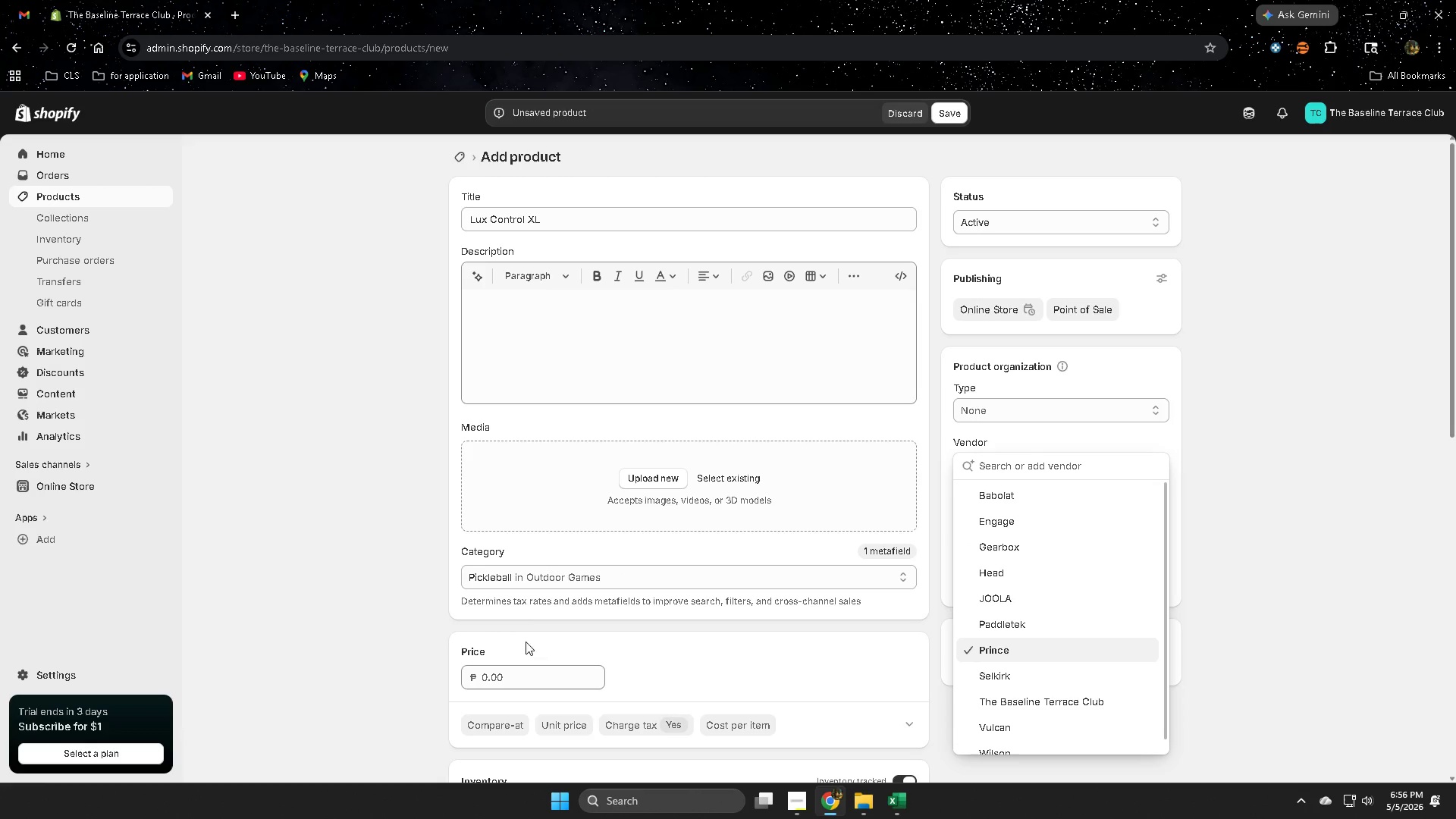 
left_click([370, 564])
 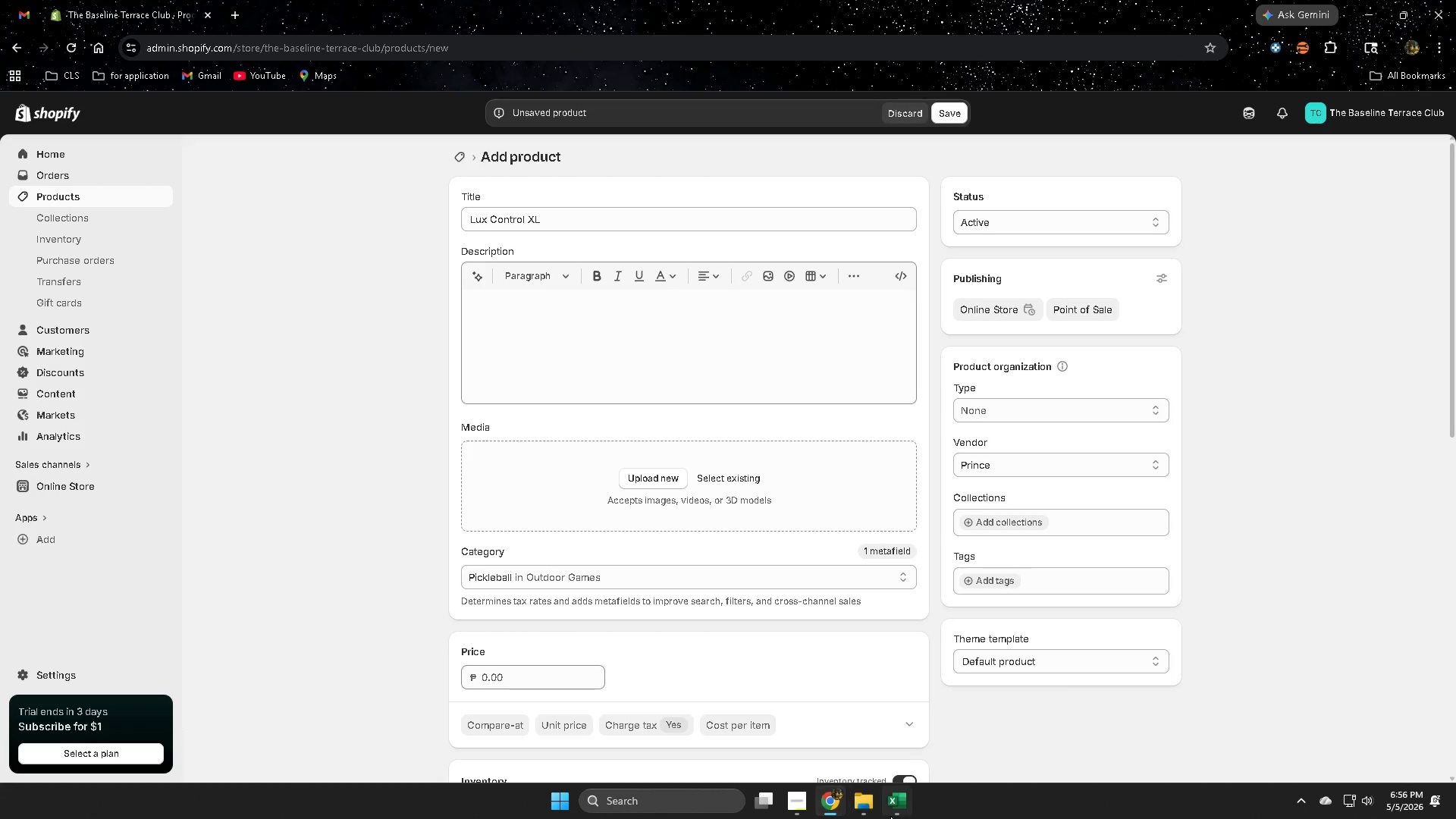 
left_click([900, 809])
 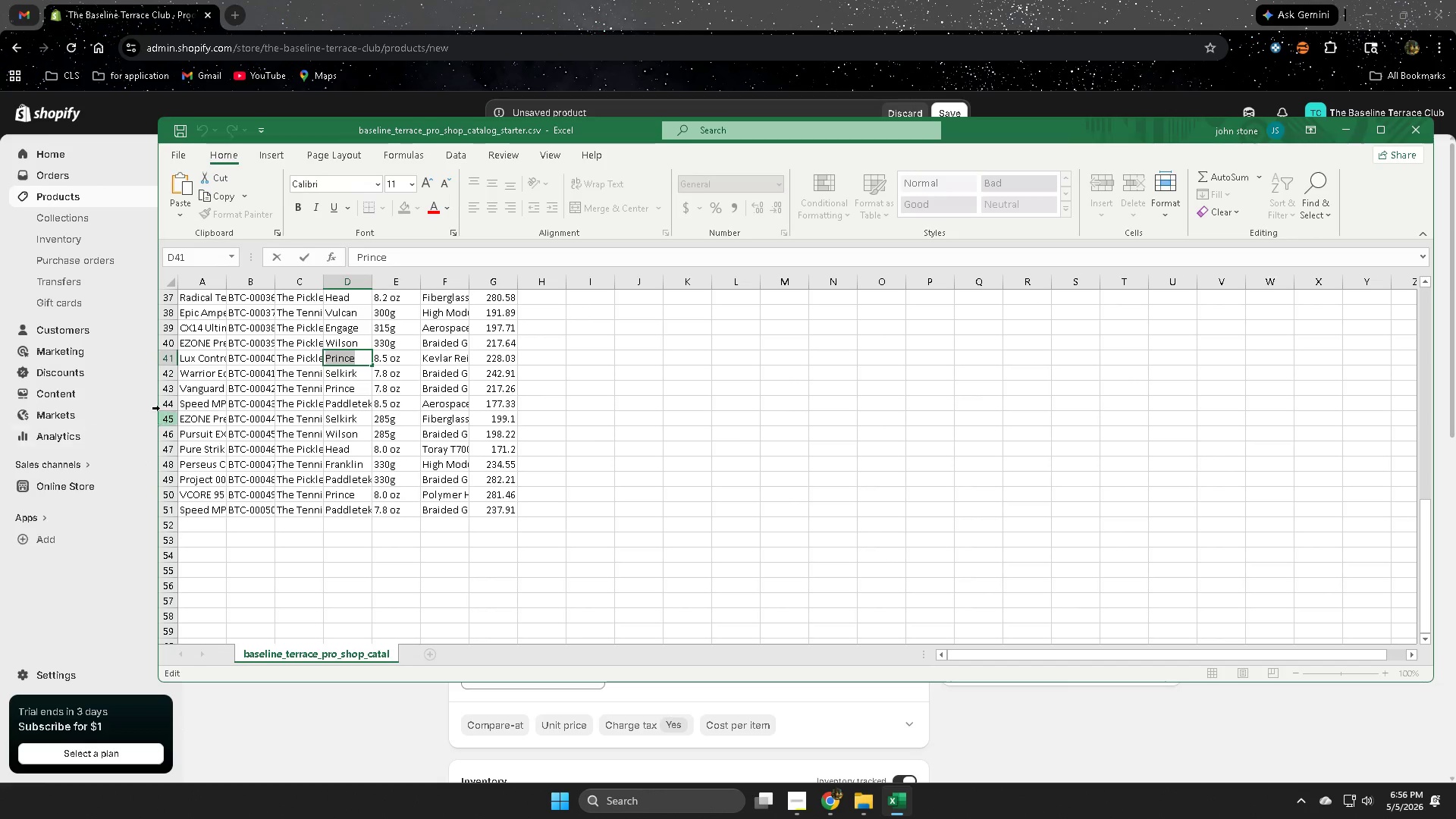 
scroll: coordinate [265, 473], scroll_direction: up, amount: 2.0
 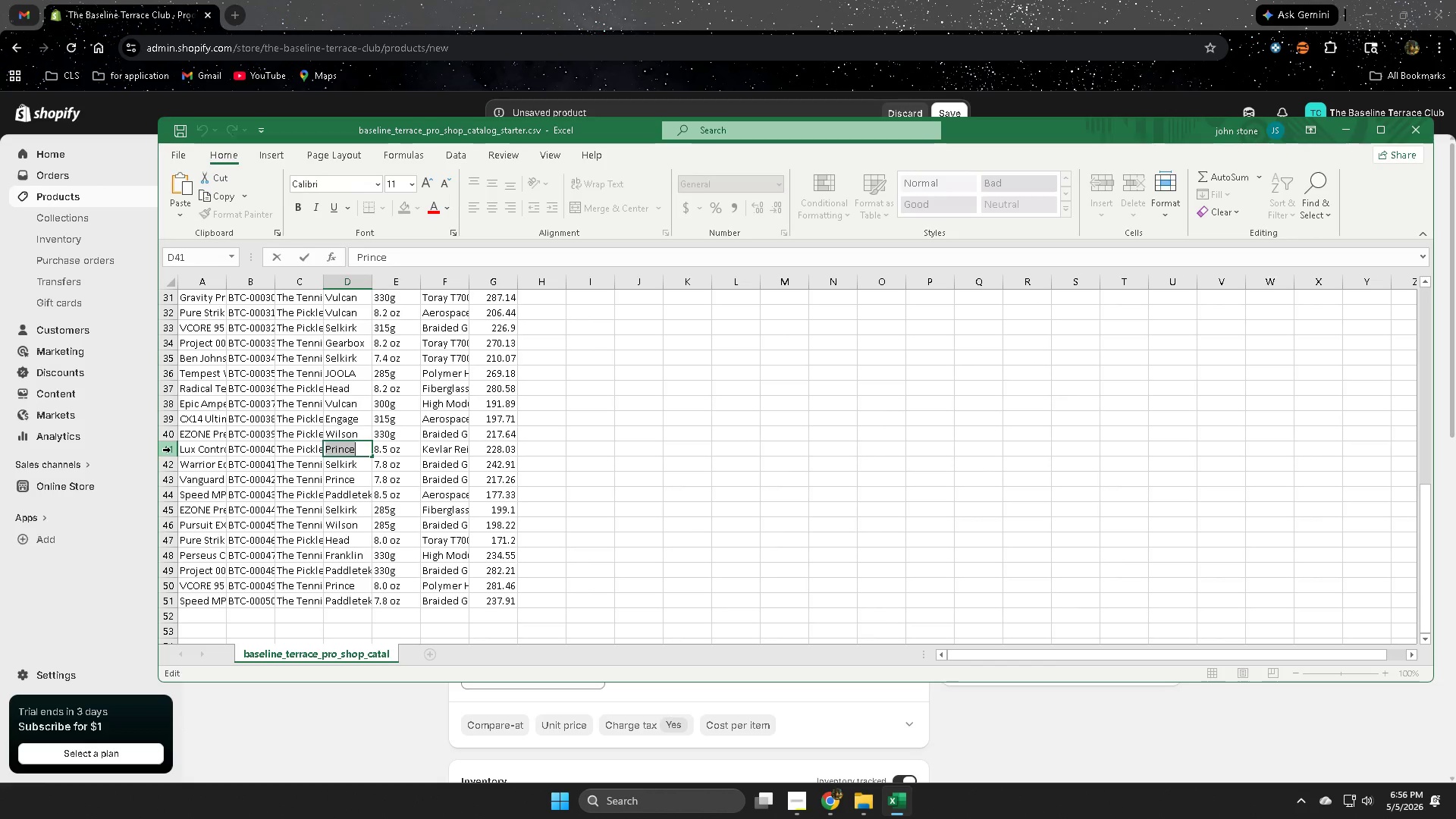 
left_click([171, 450])
 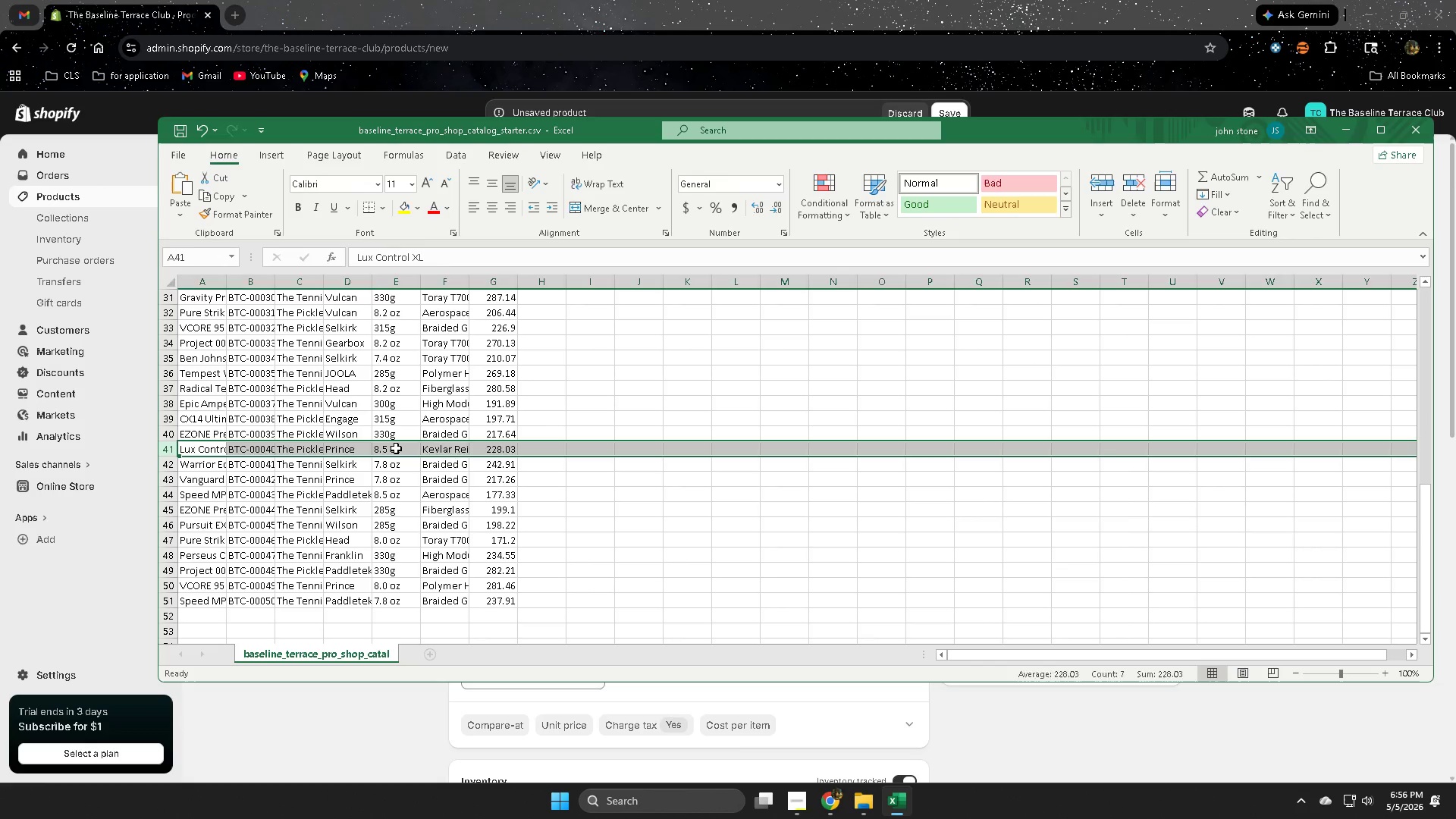 
double_click([396, 448])
 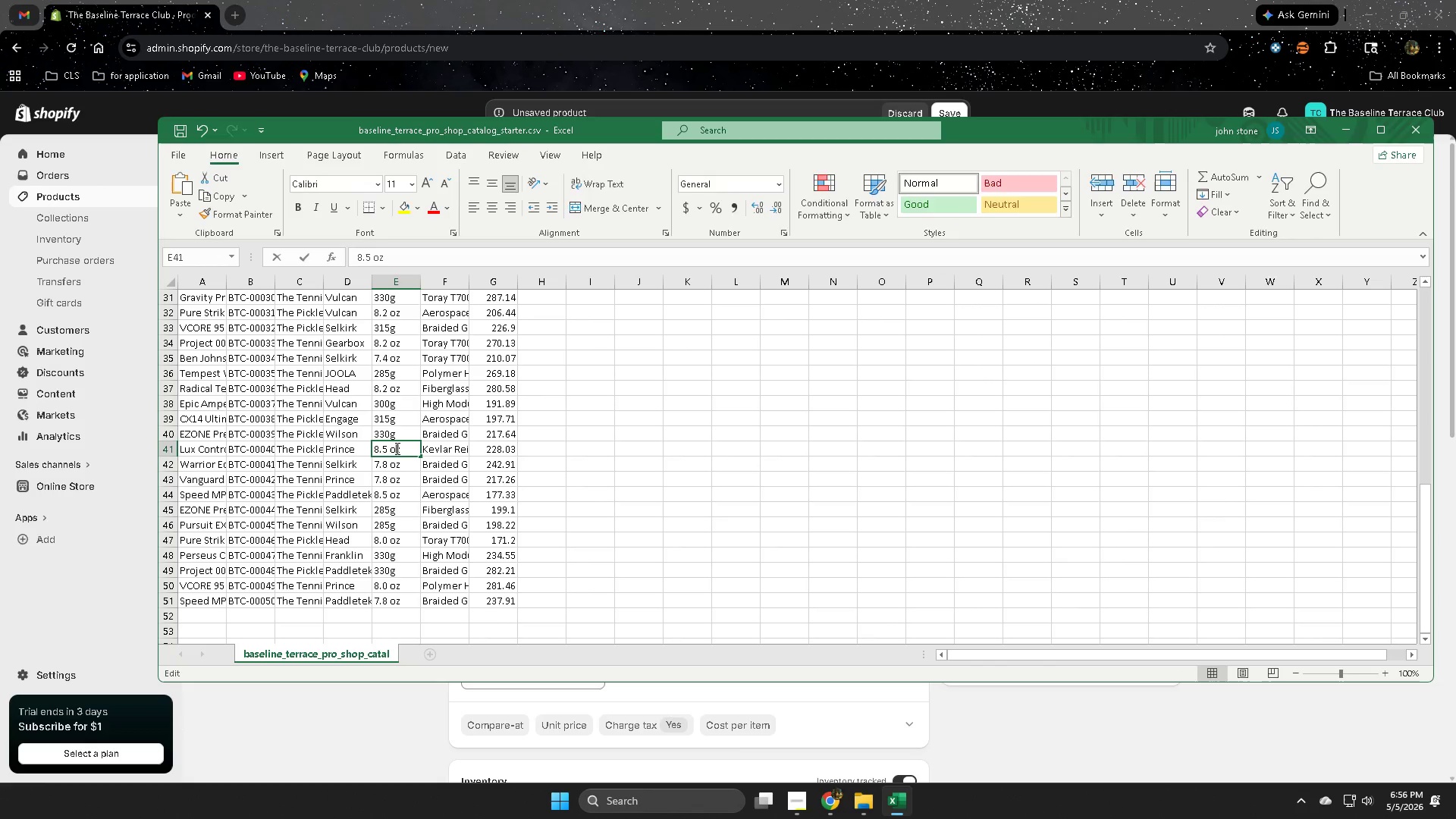 
triple_click([396, 448])
 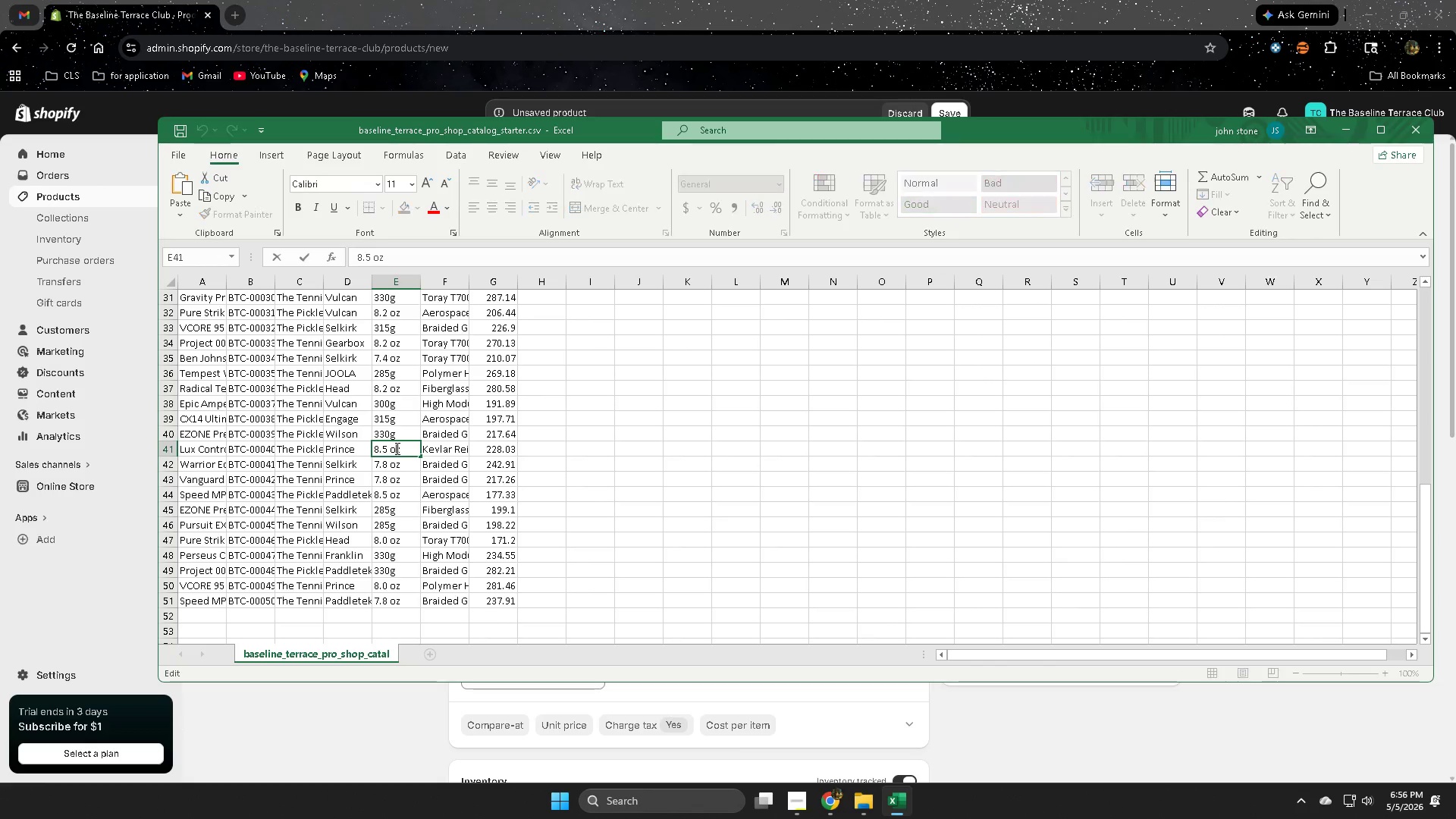 
triple_click([396, 448])
 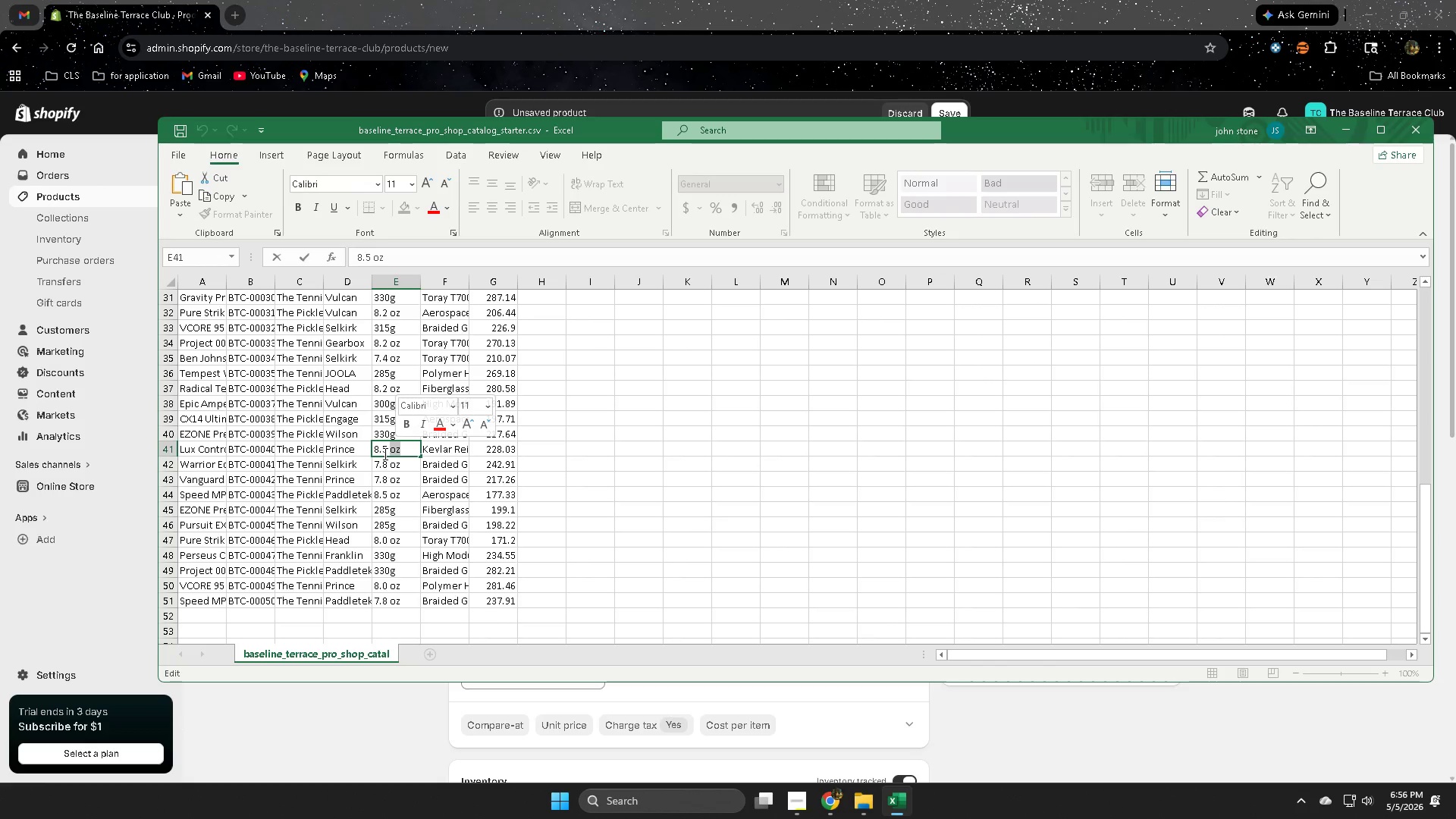 
double_click([384, 453])
 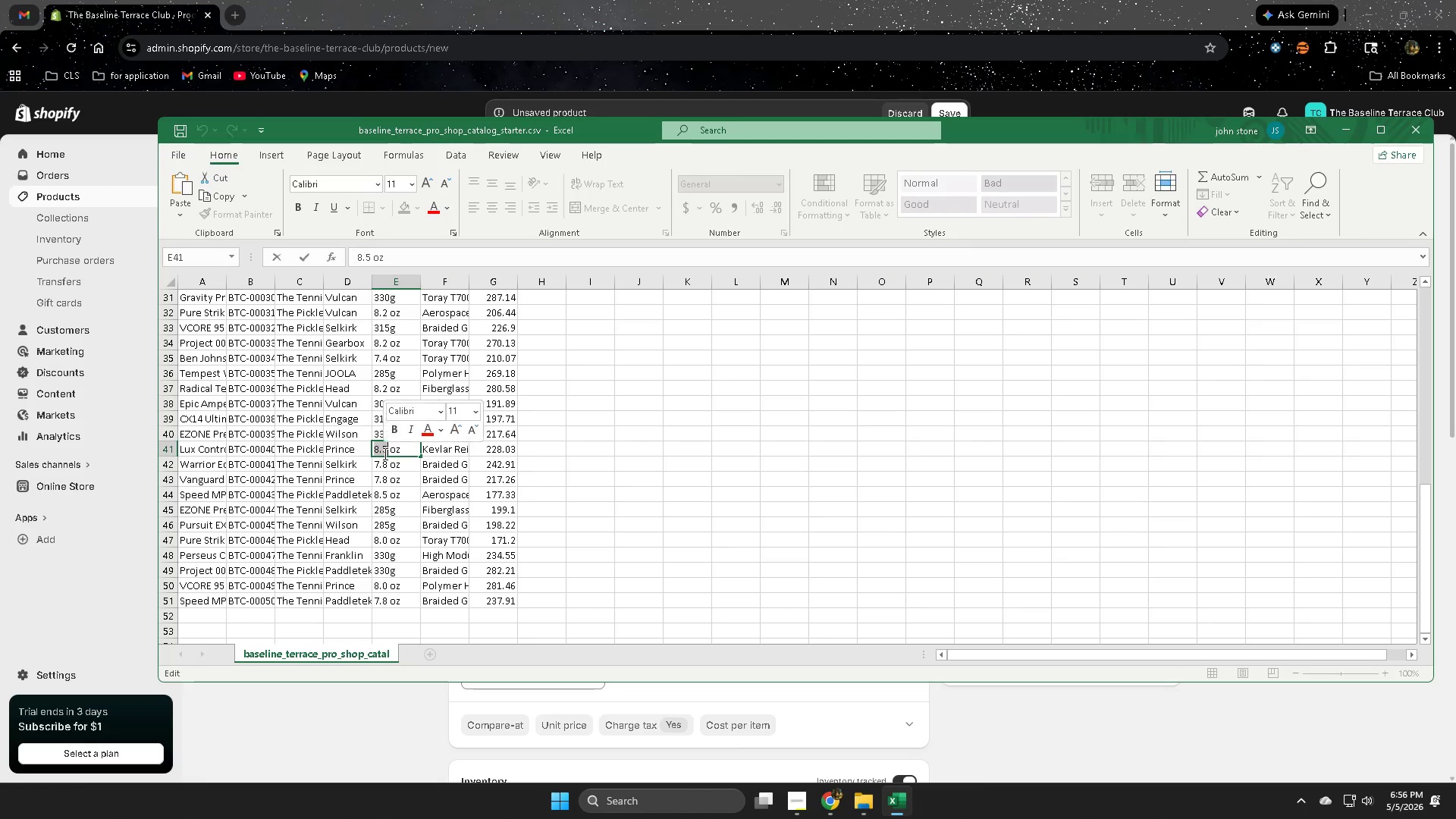 
triple_click([384, 453])
 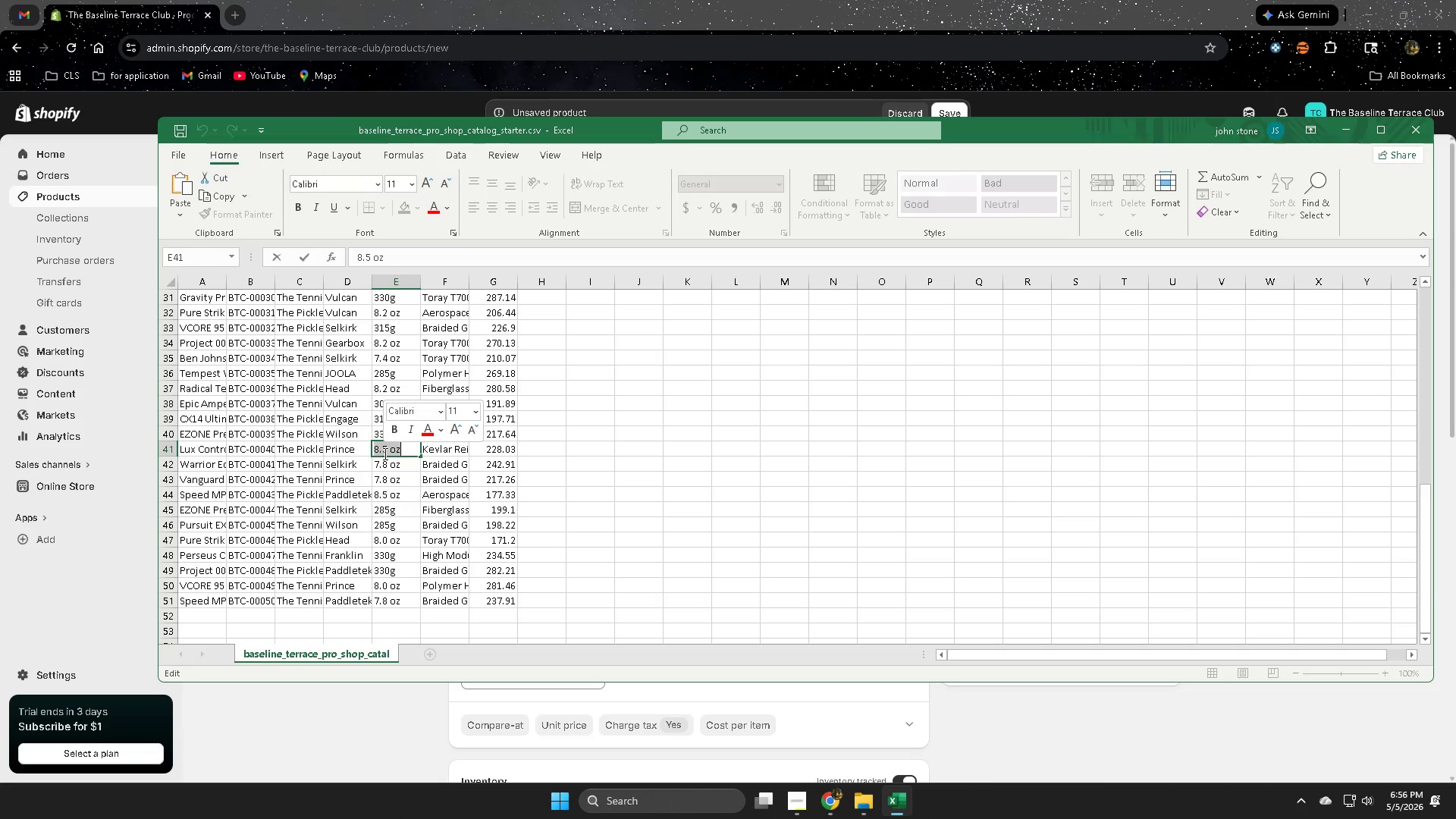 
key(Control+ControlLeft)
 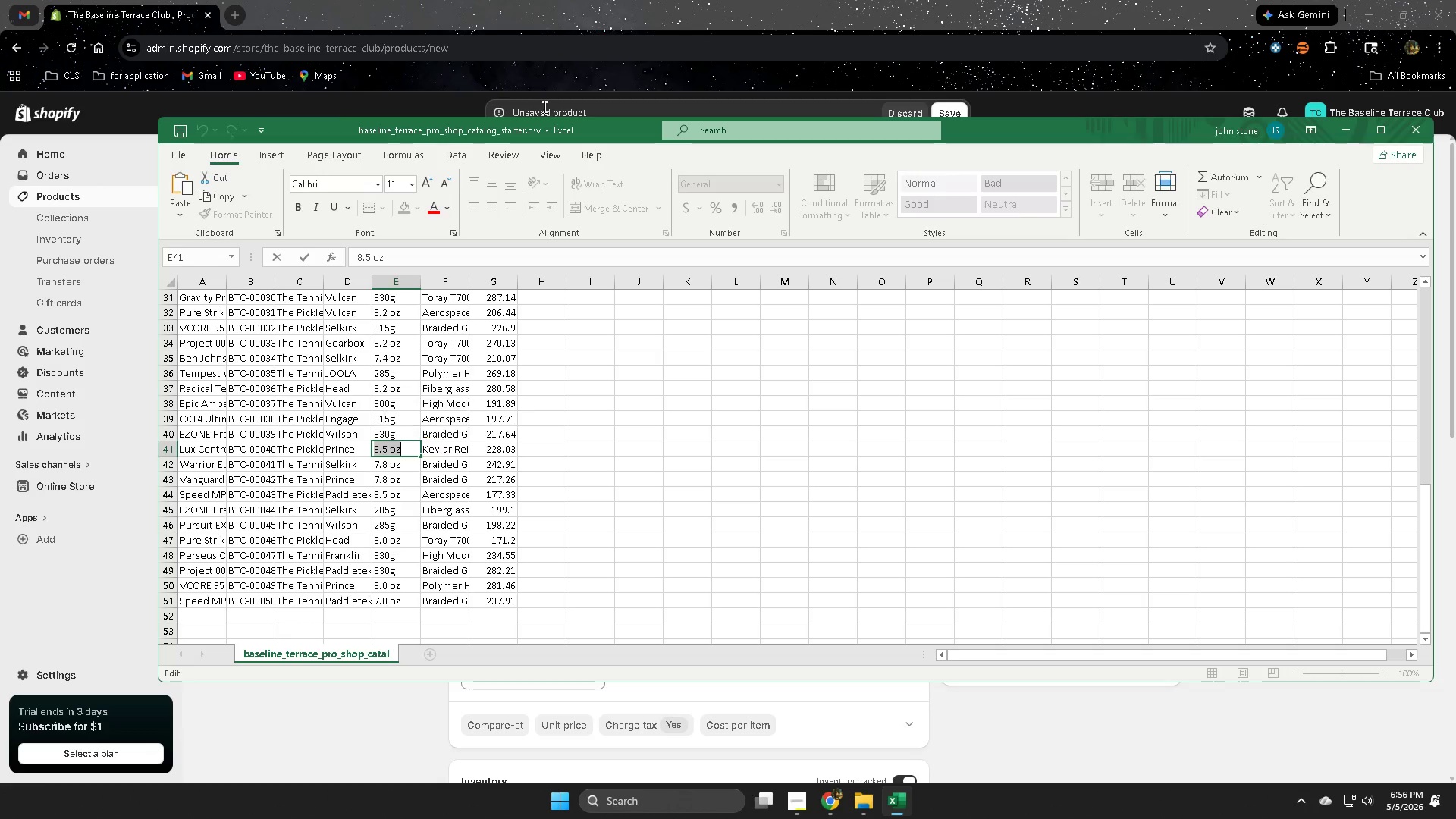 
key(Control+C)
 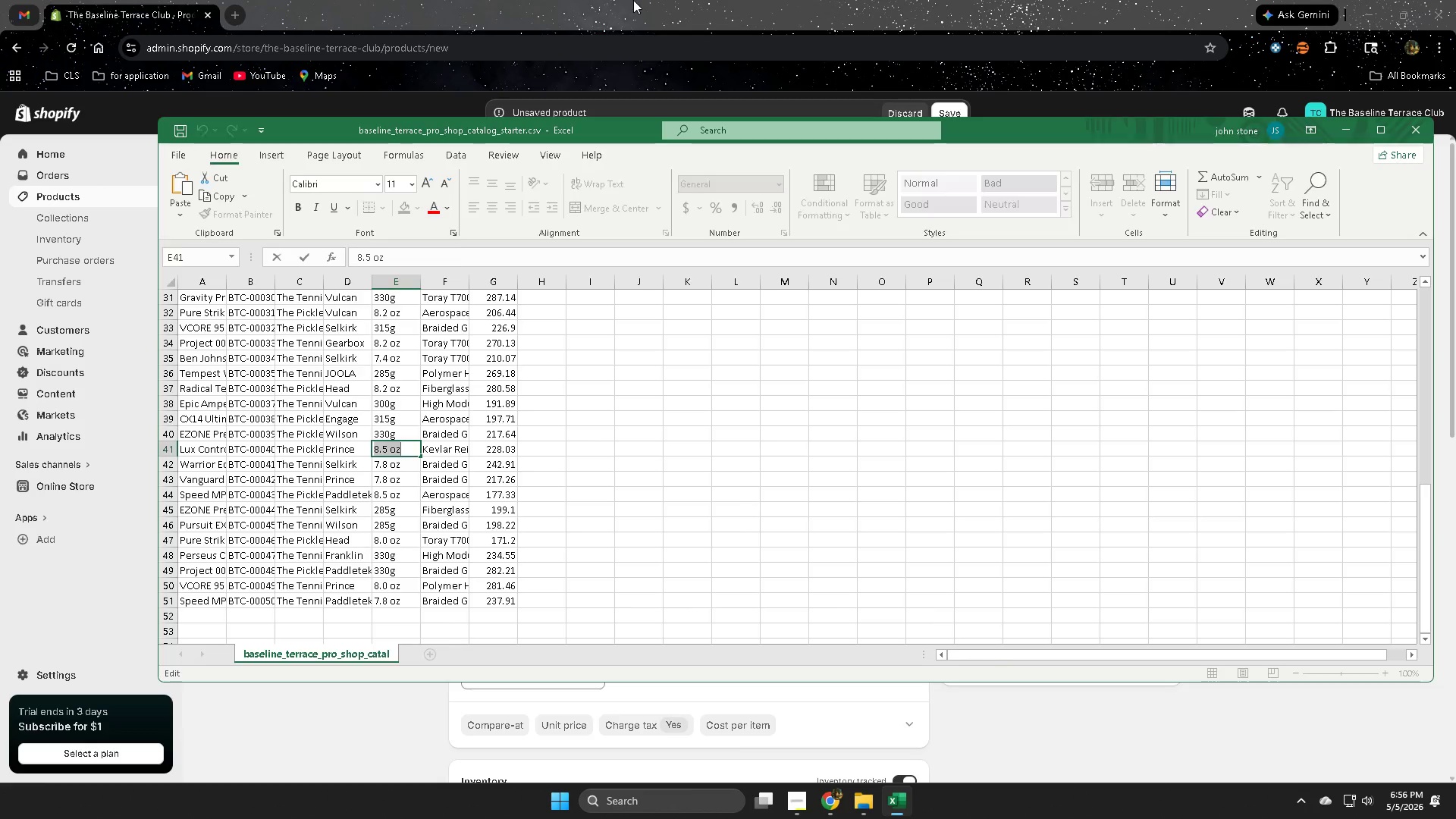 
left_click([633, 0])
 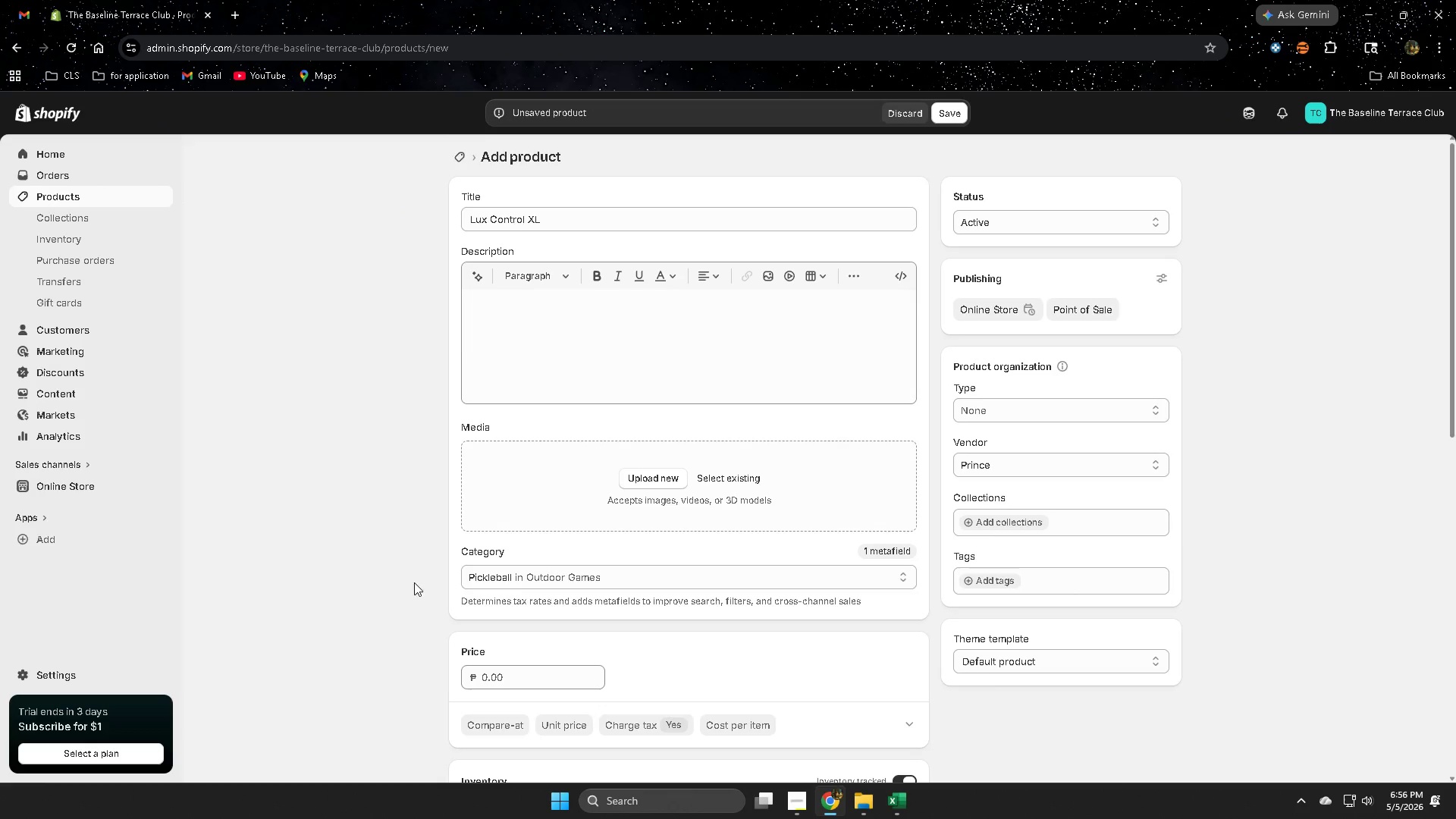 
scroll: coordinate [711, 655], scroll_direction: down, amount: 6.0
 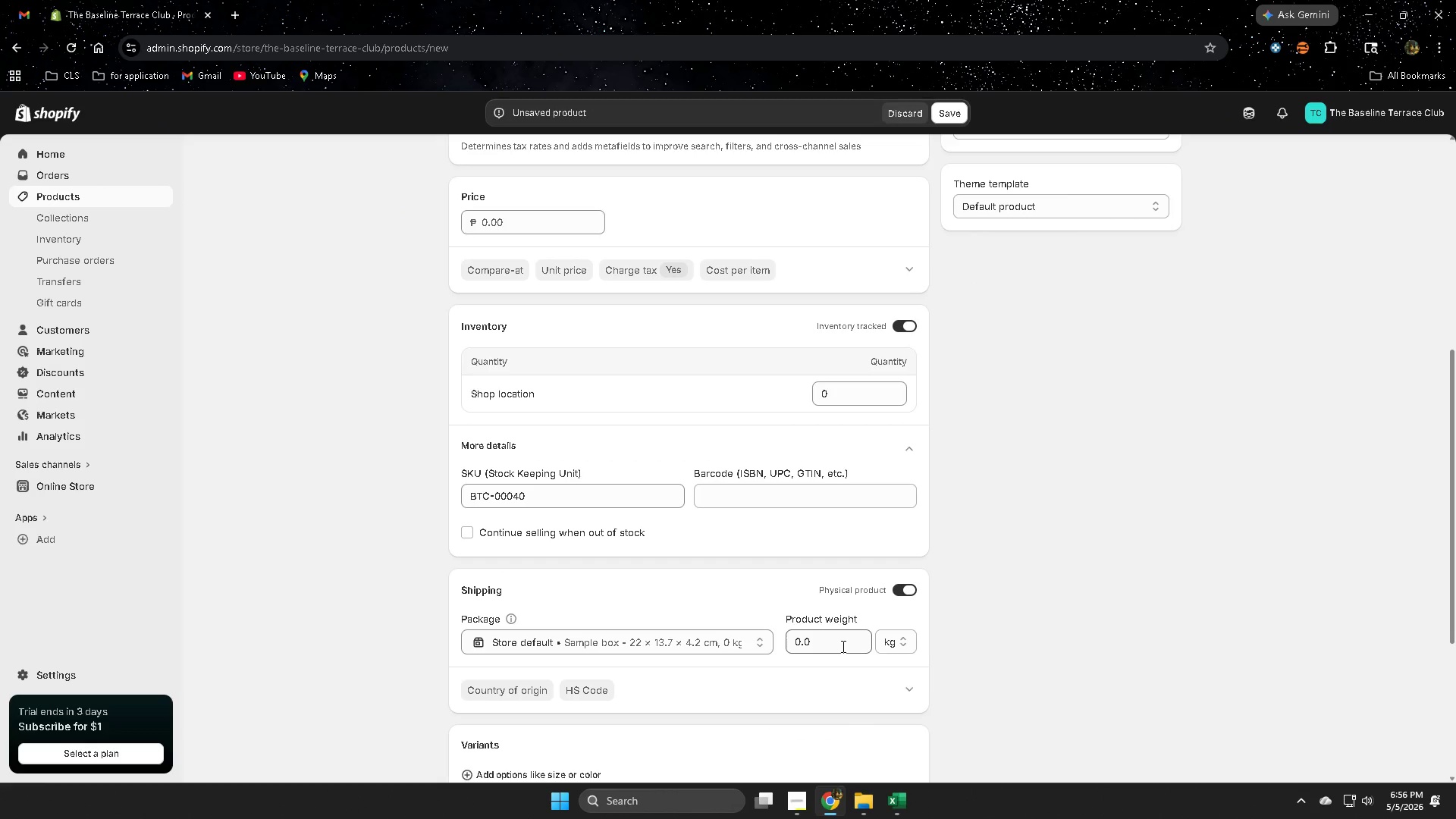 
double_click([841, 646])
 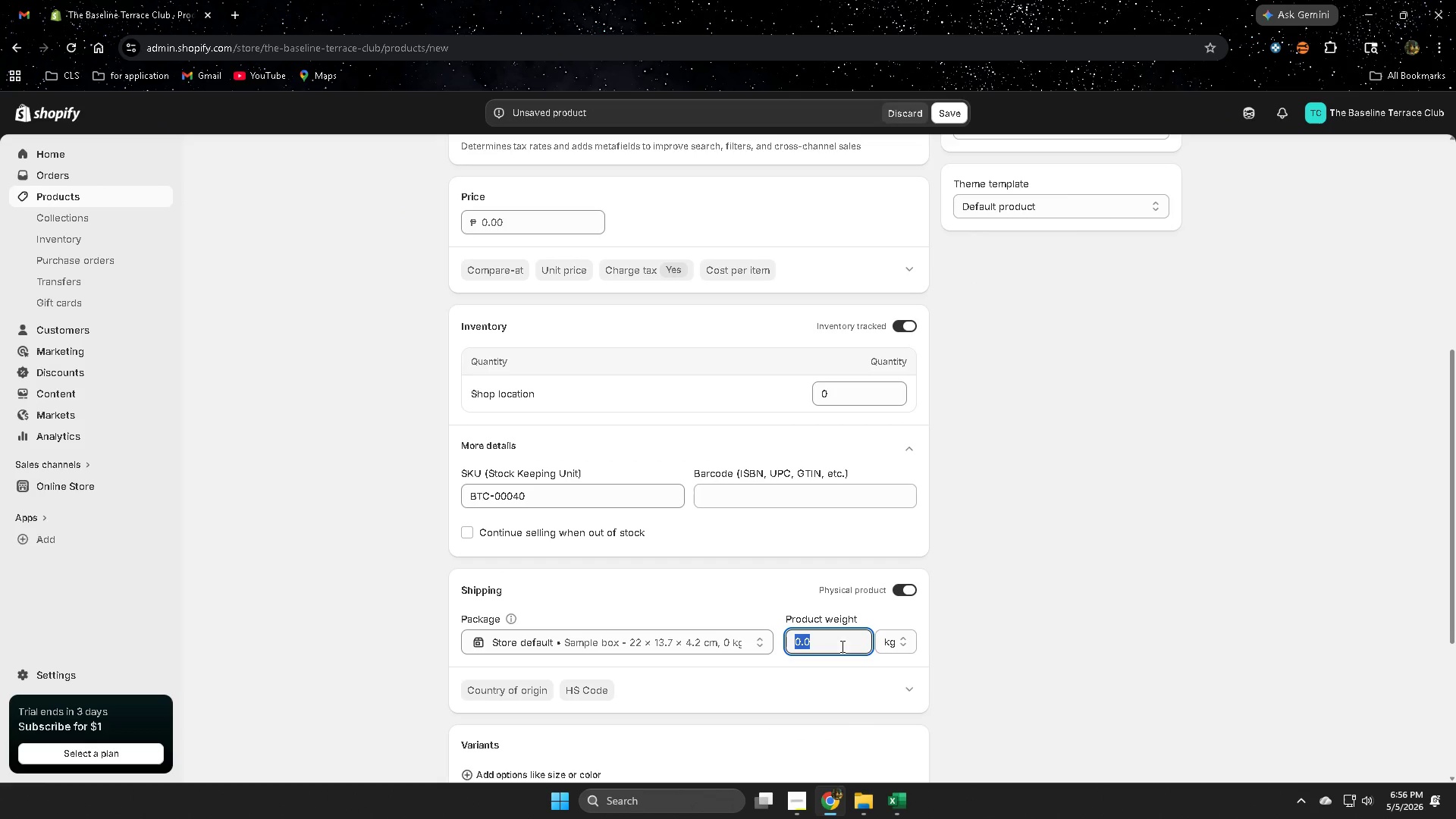 
triple_click([841, 646])
 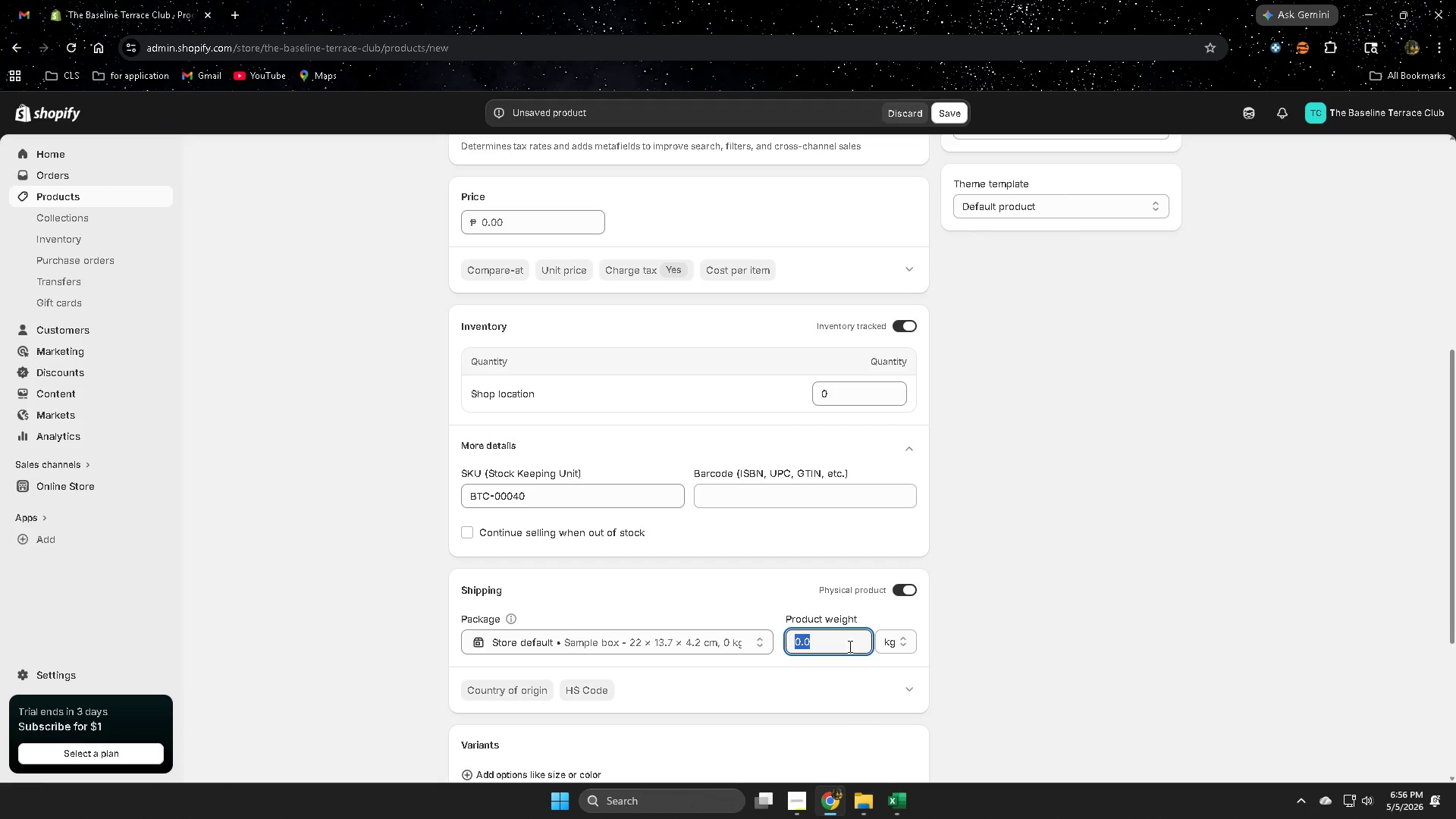 
key(Control+ControlLeft)
 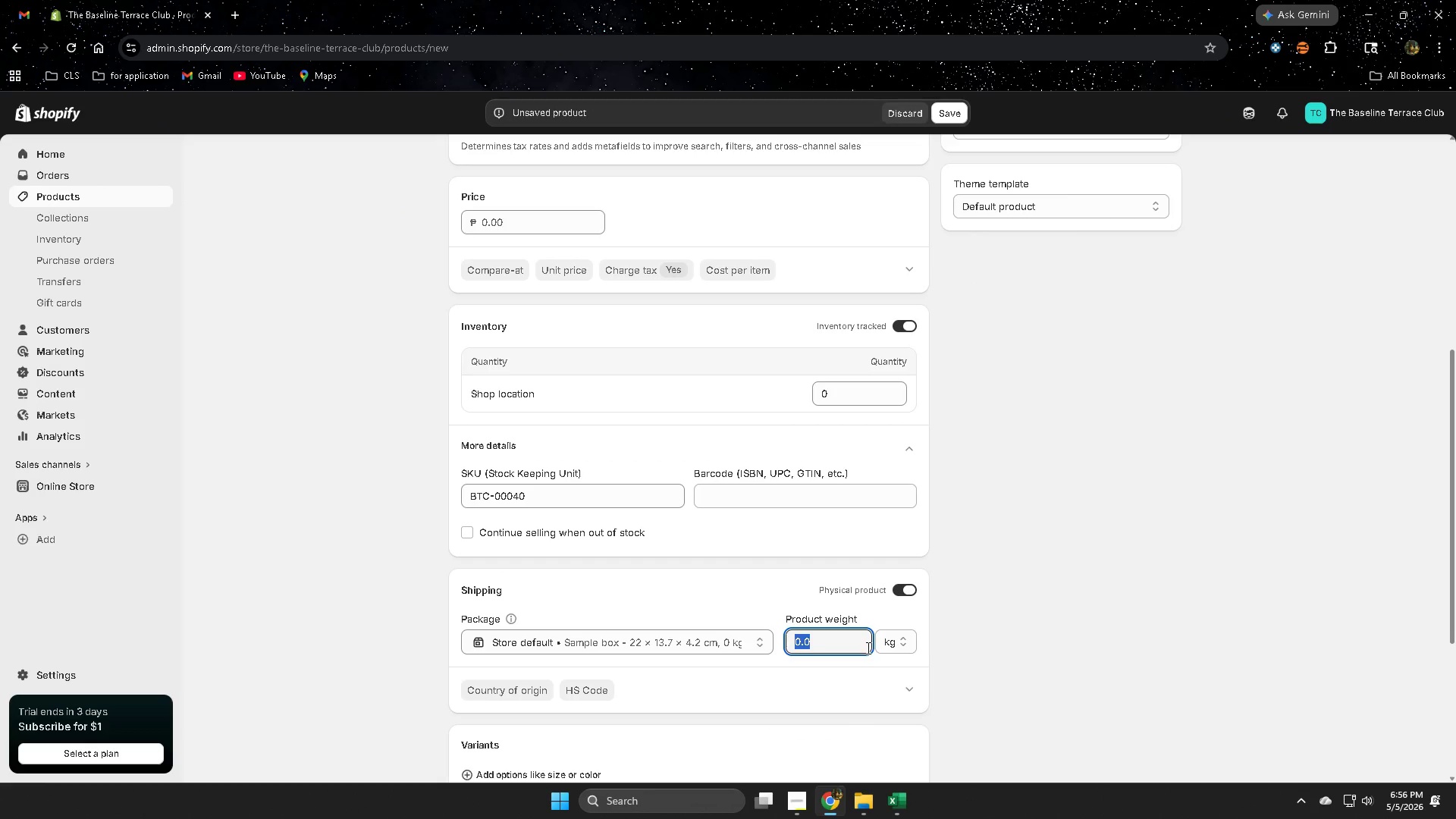 
key(Control+V)
 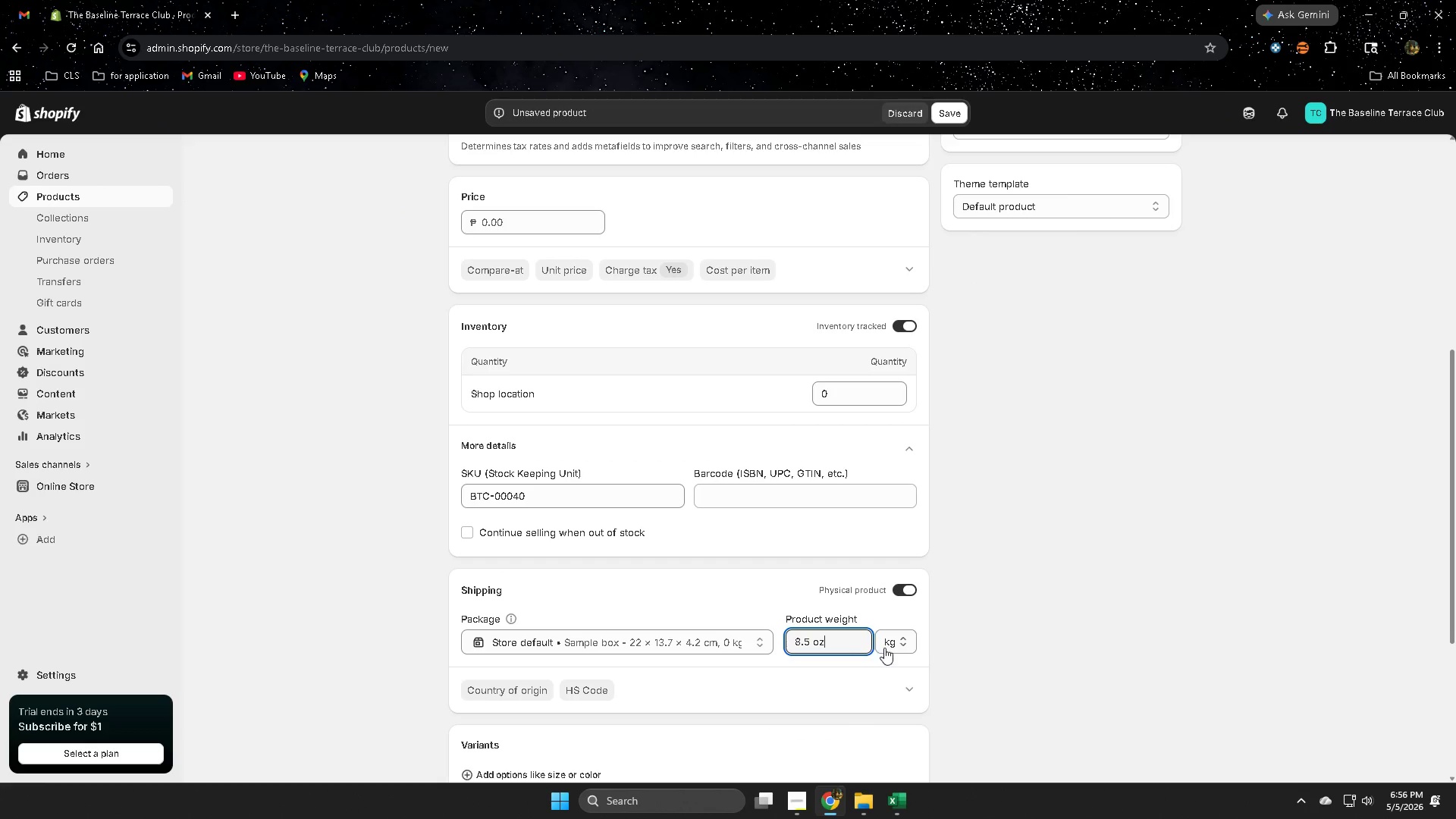 
left_click([885, 647])
 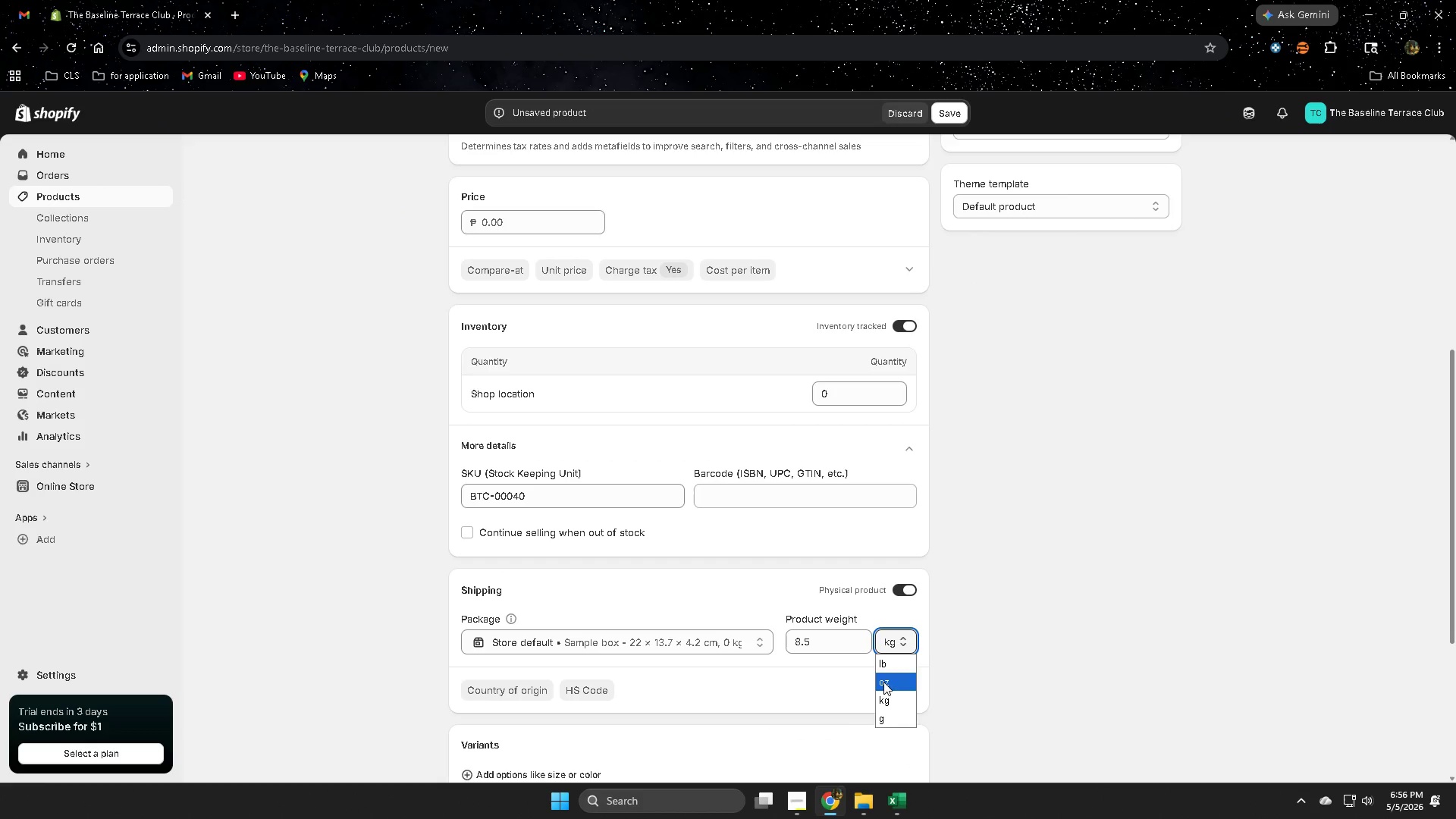 
double_click([1032, 702])
 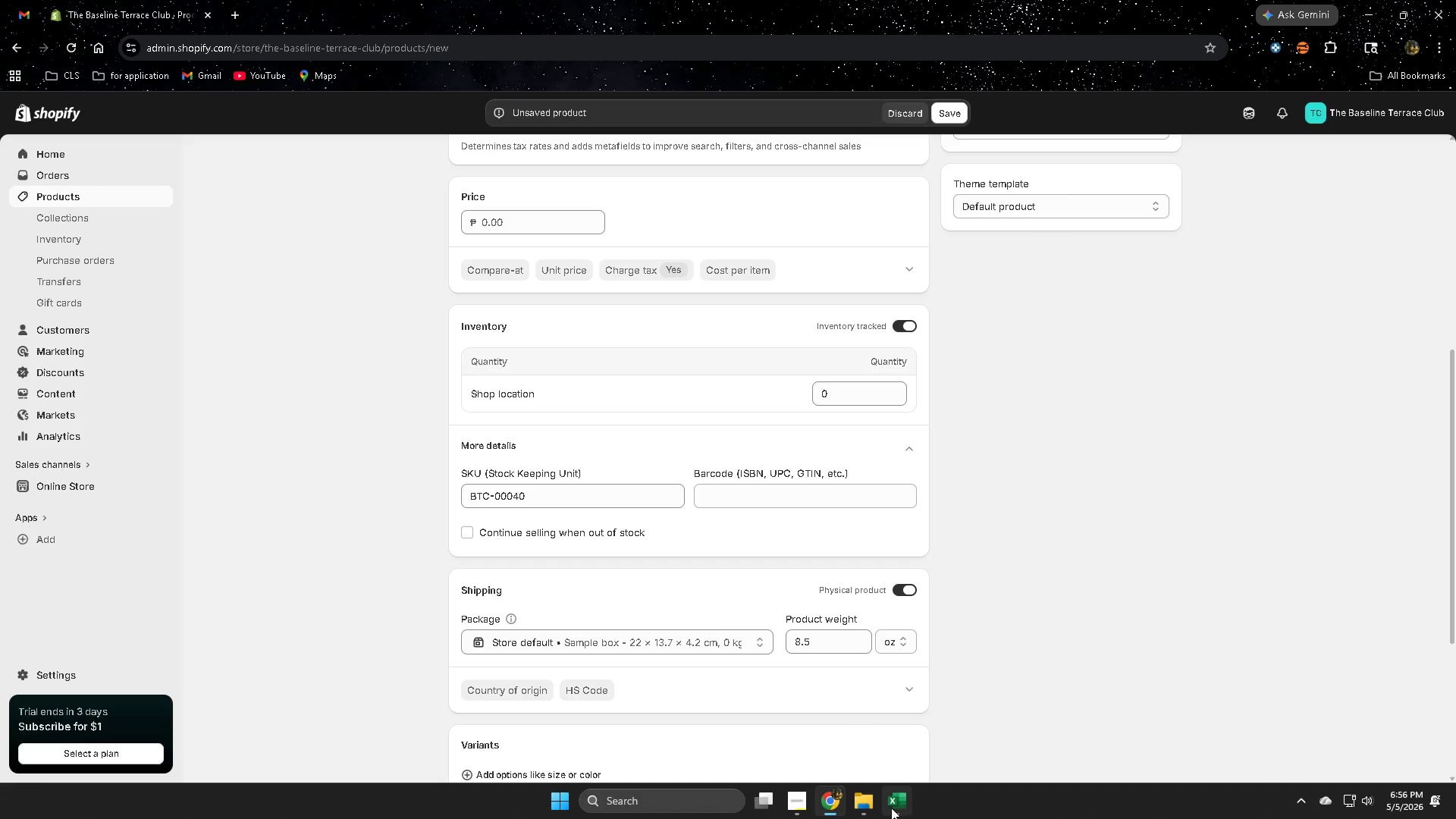 
left_click([900, 803])
 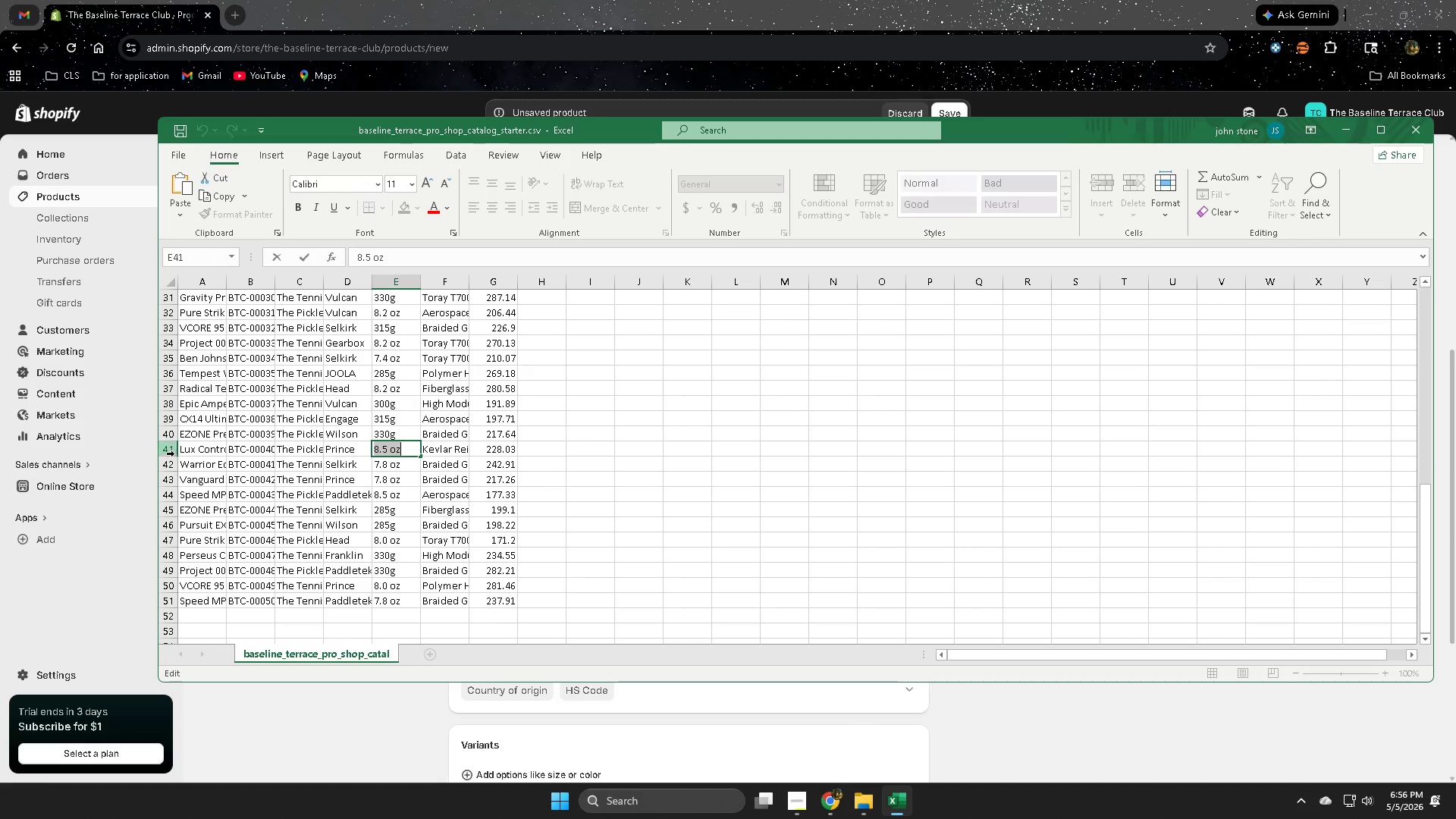 
left_click([169, 449])
 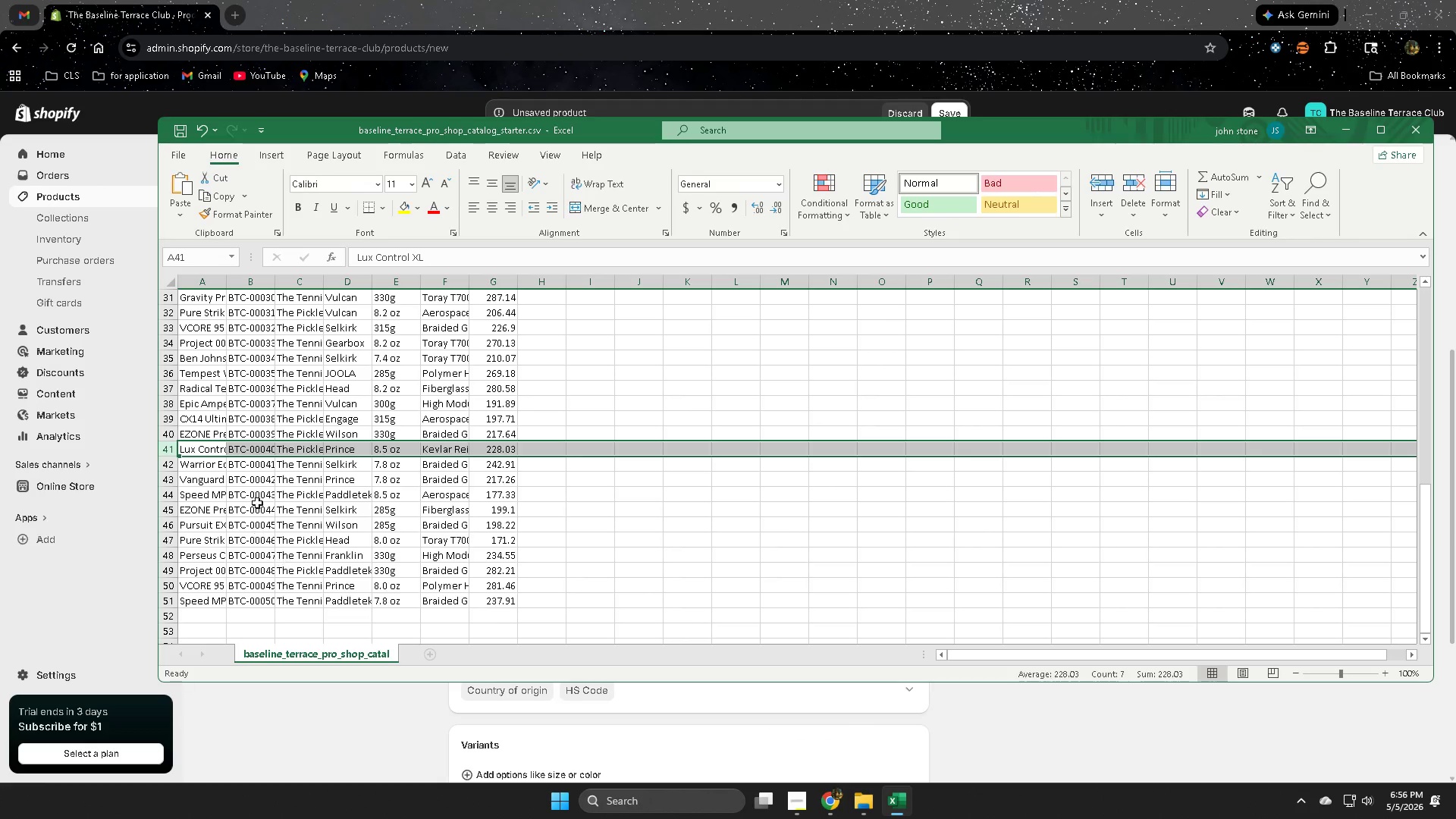 
scroll: coordinate [366, 622], scroll_direction: up, amount: 16.0
 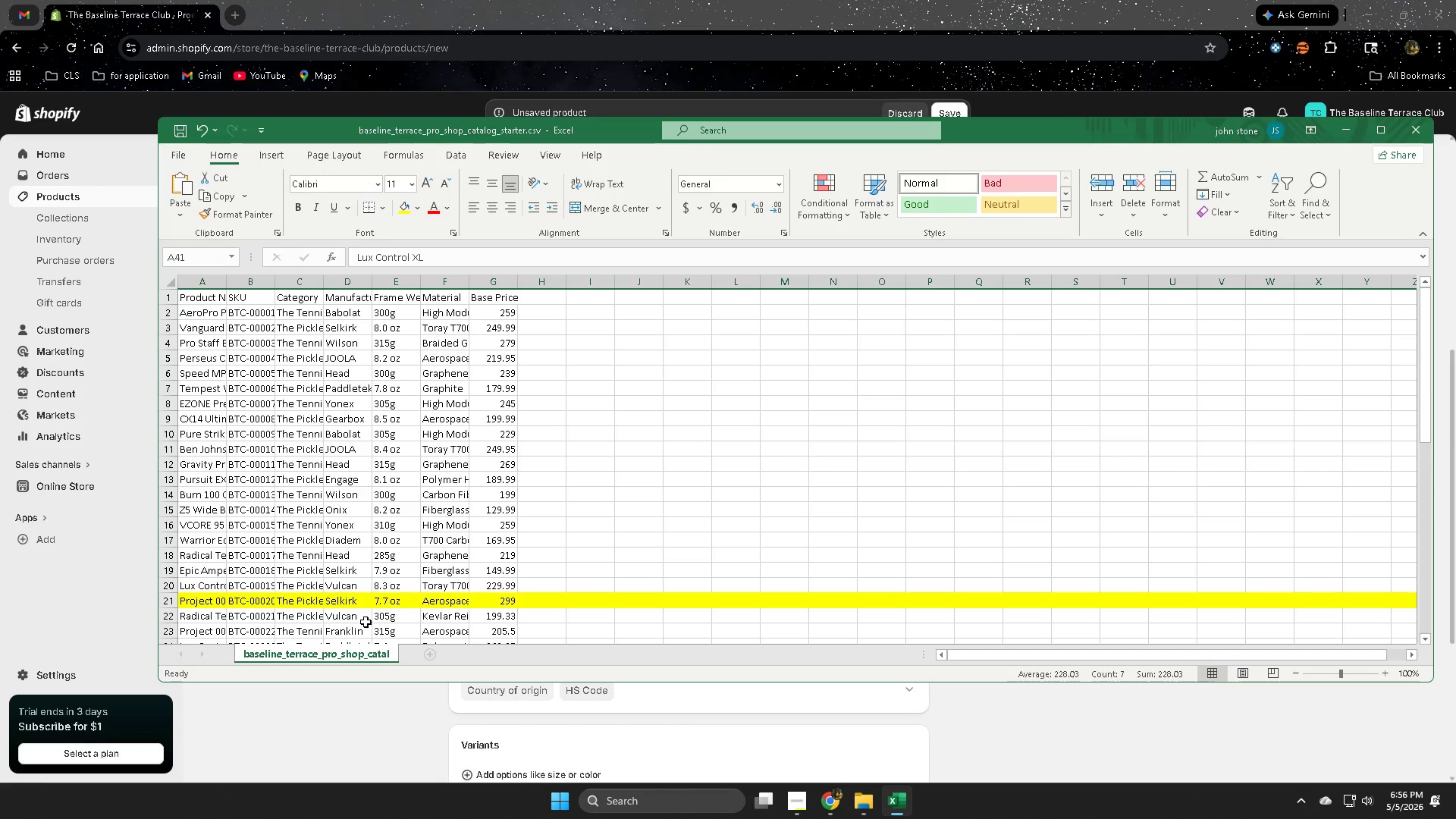 
scroll: coordinate [977, 525], scroll_direction: down, amount: 9.0
 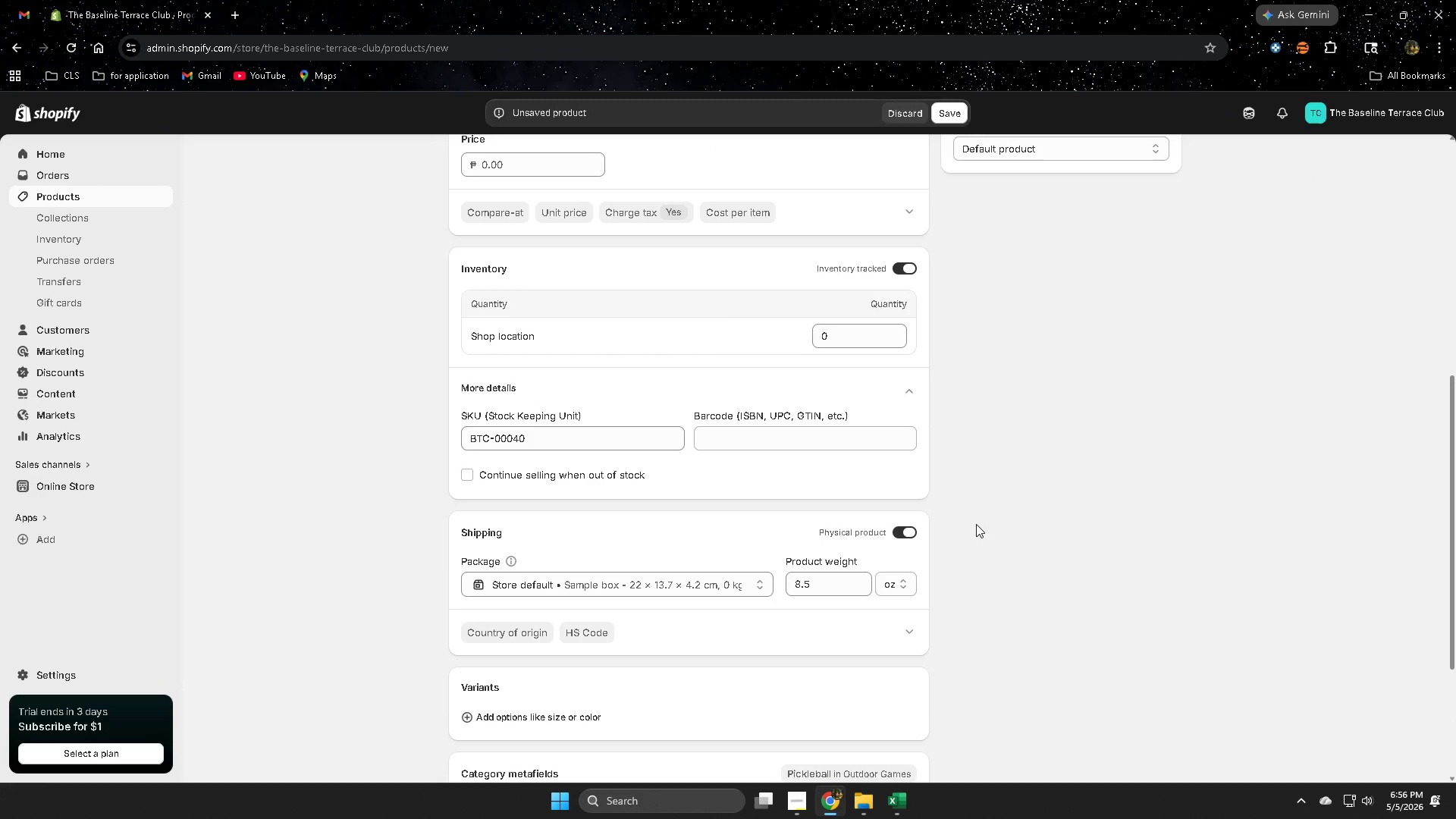 
scroll: coordinate [976, 523], scroll_direction: up, amount: 7.0
 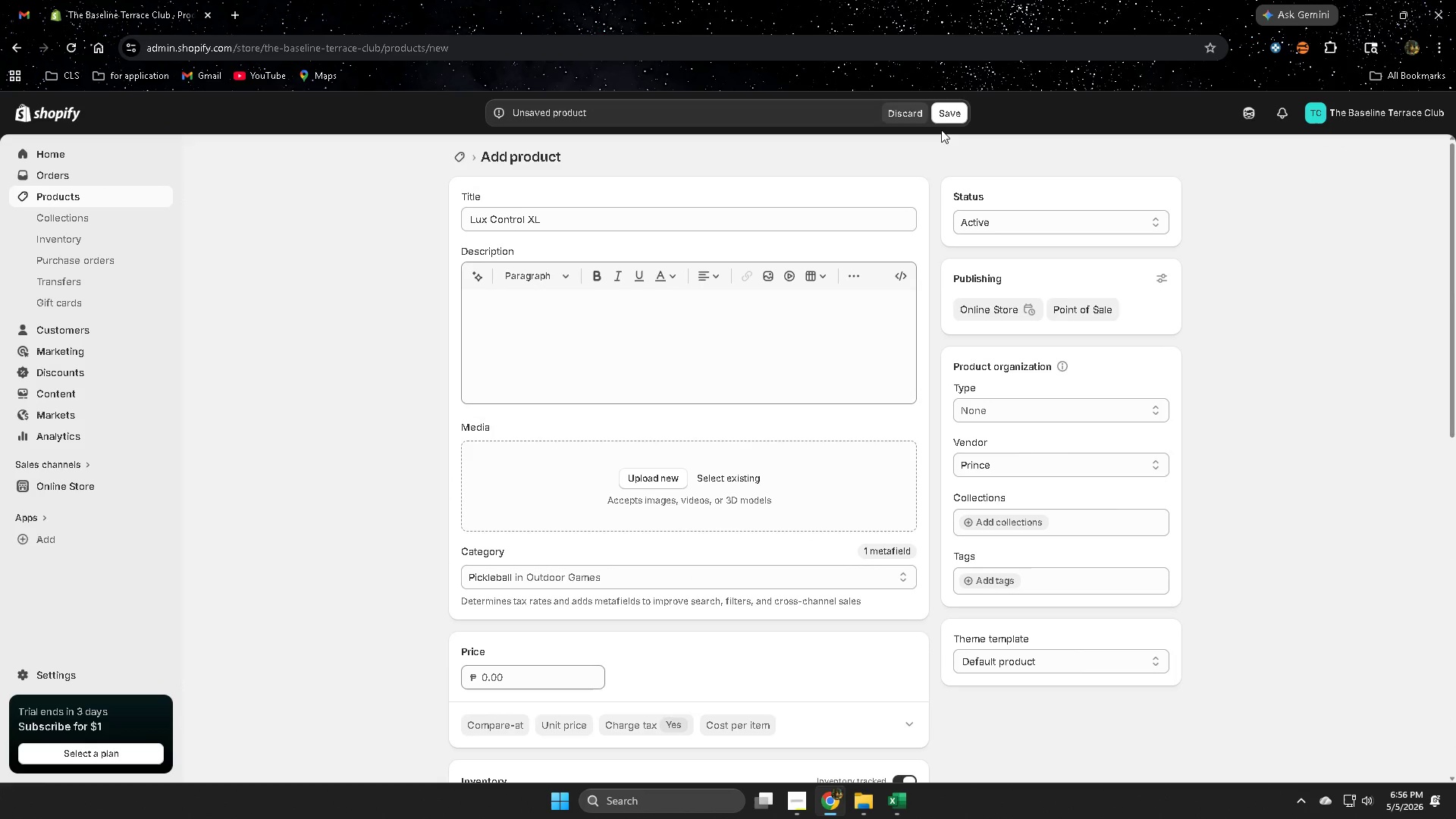 
left_click([944, 120])
 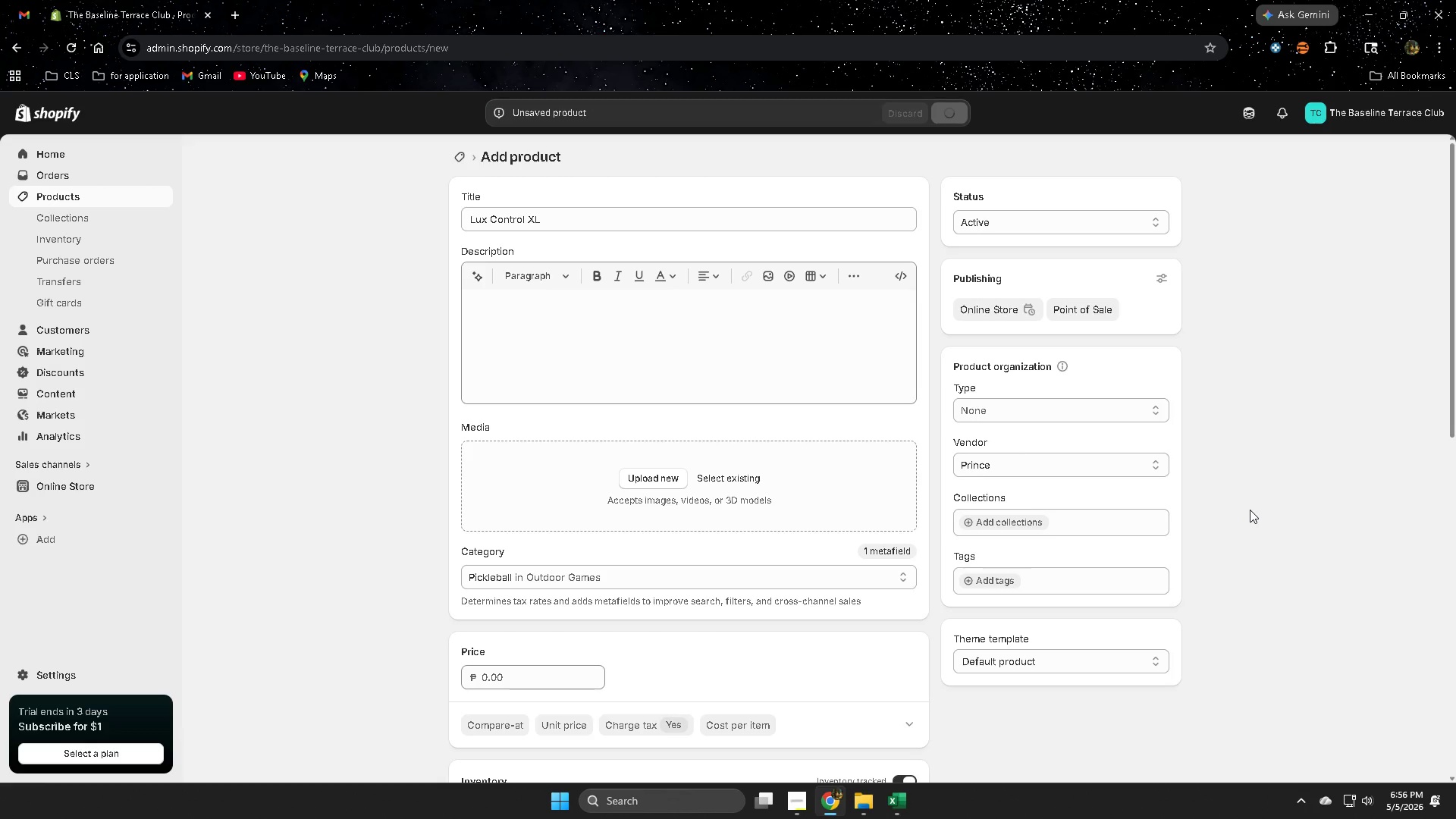 
scroll: coordinate [356, 446], scroll_direction: down, amount: 11.0
 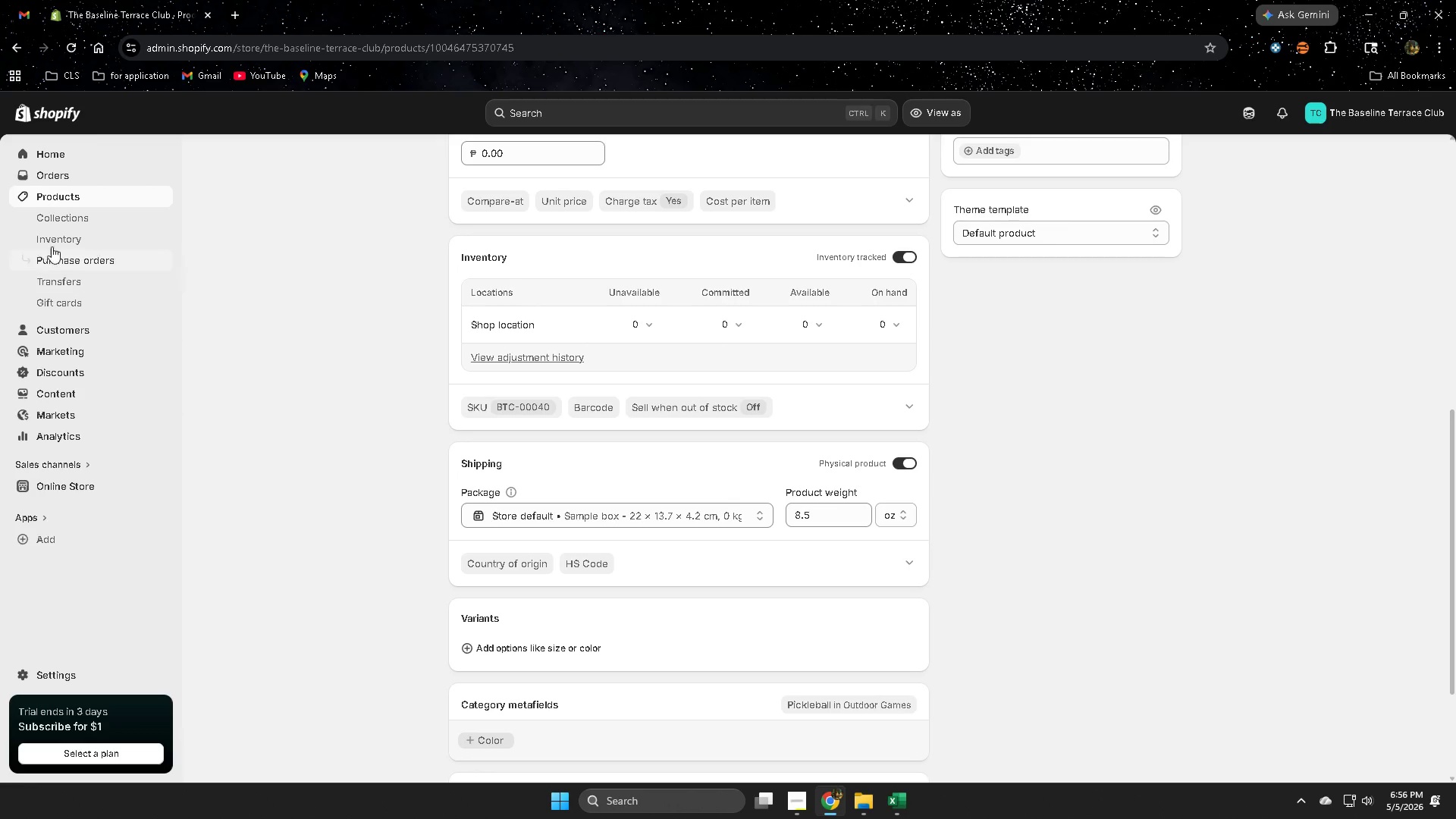 
left_click([69, 194])
 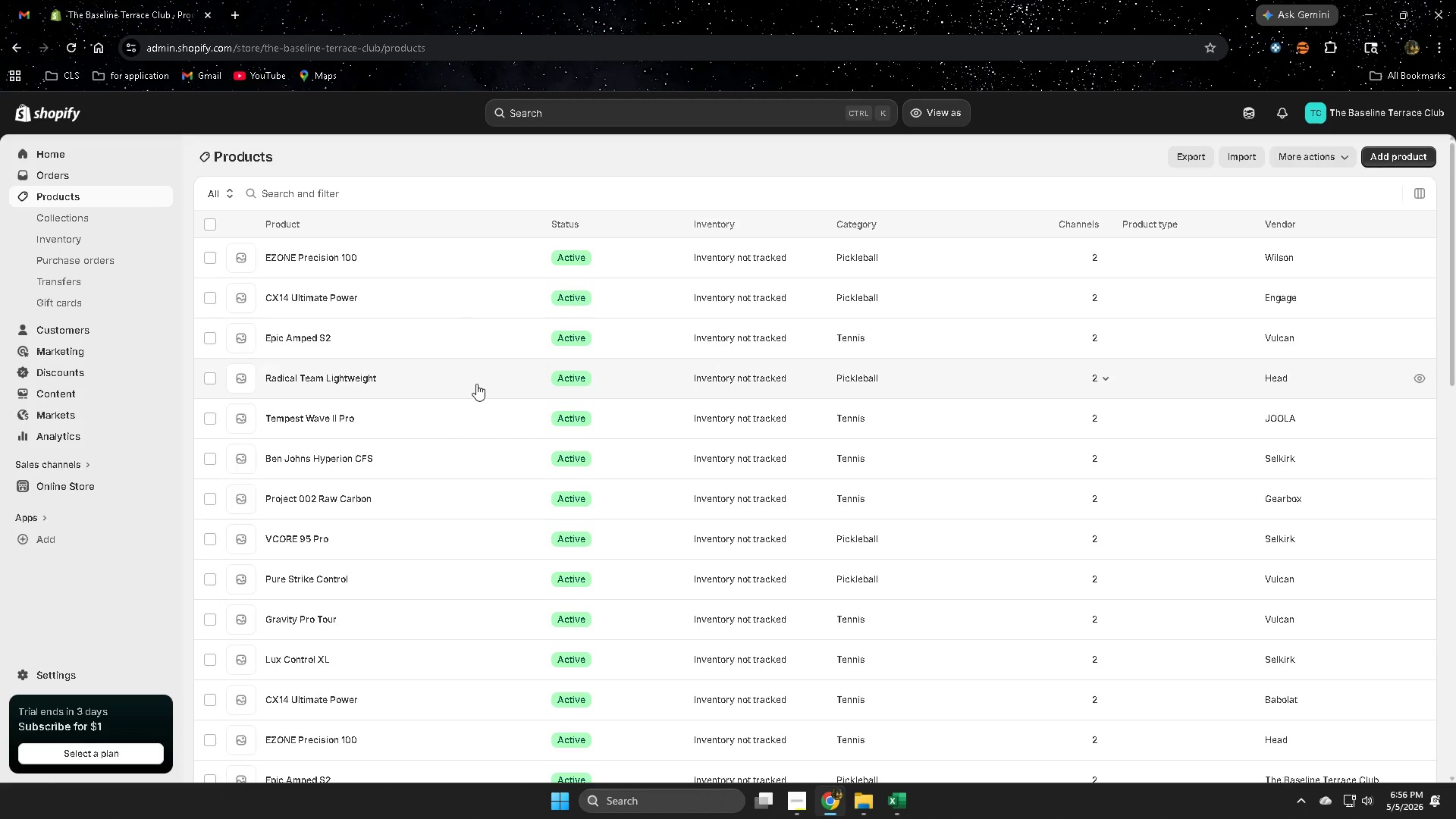 
scroll: coordinate [504, 495], scroll_direction: none, amount: 0.0
 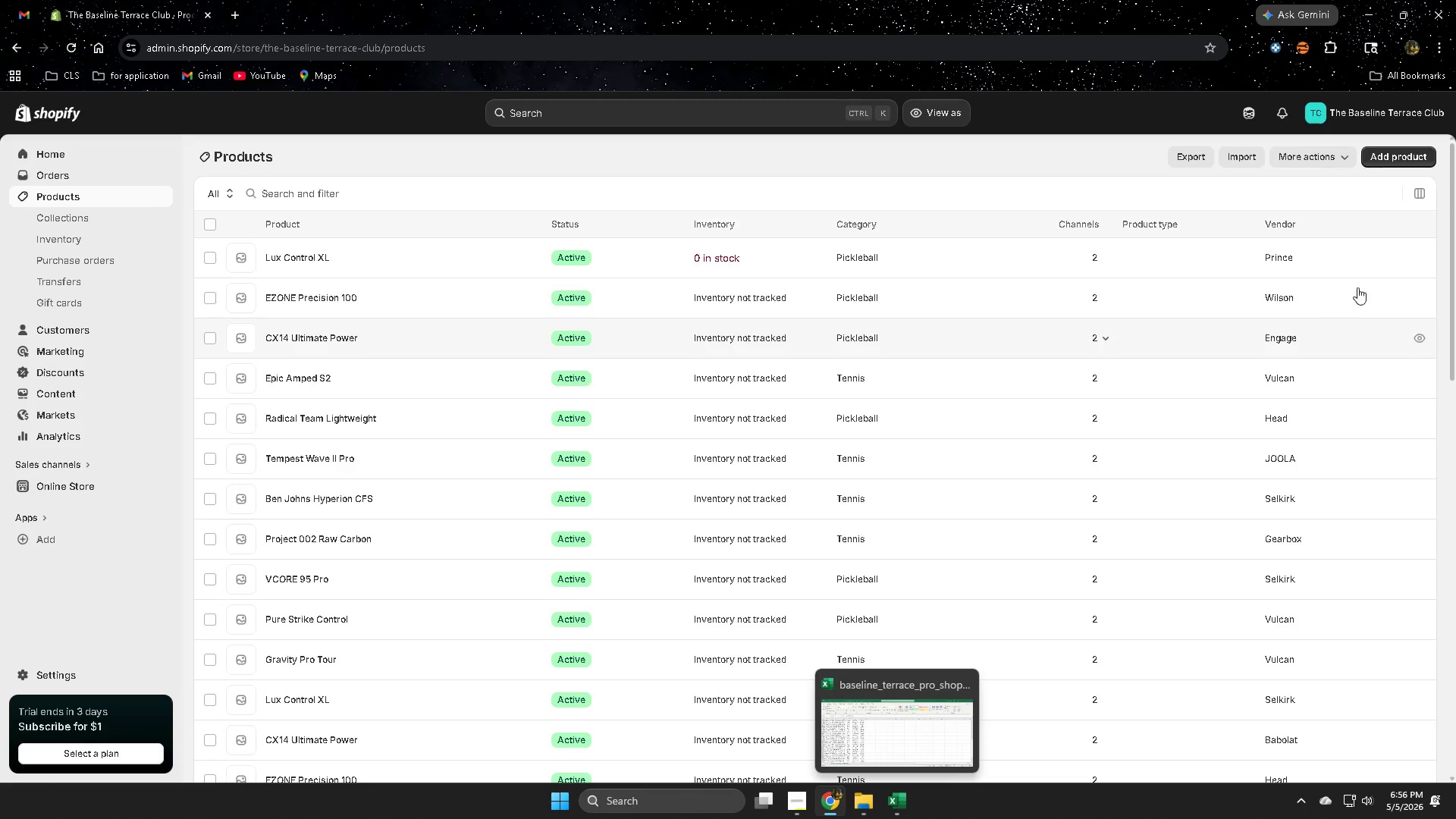 
left_click([1379, 155])
 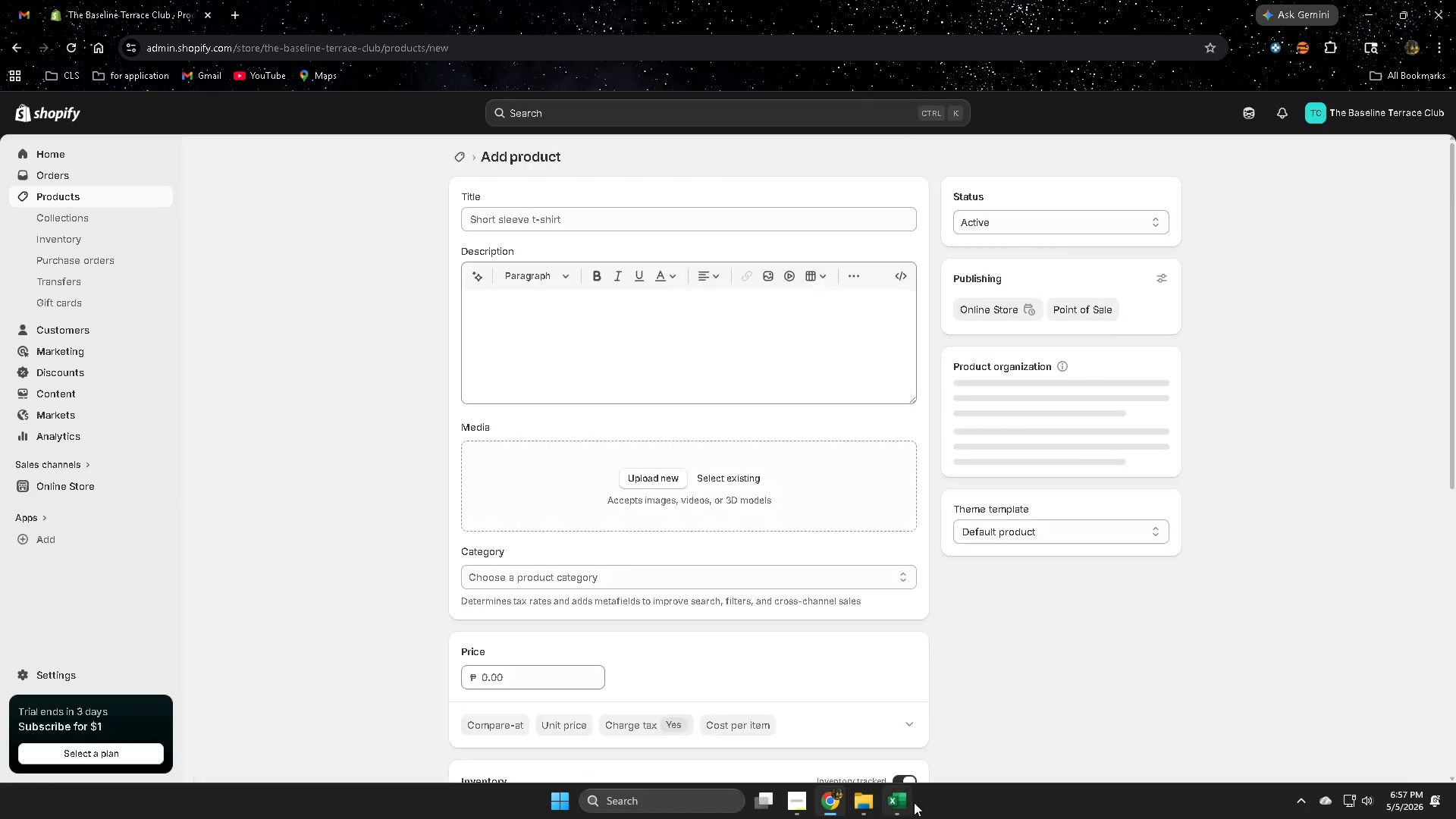 
left_click([902, 805])
 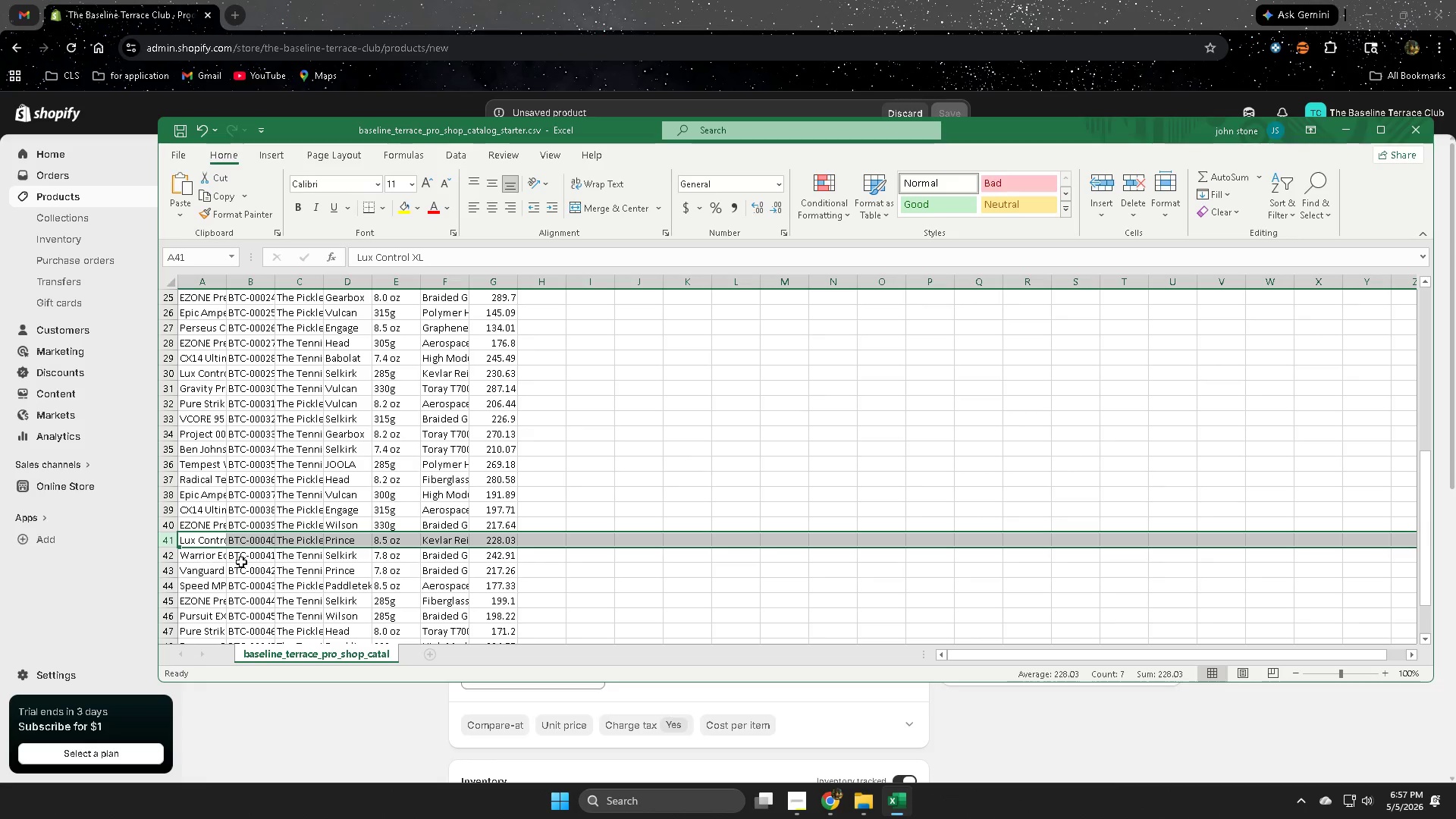 
double_click([262, 560])
 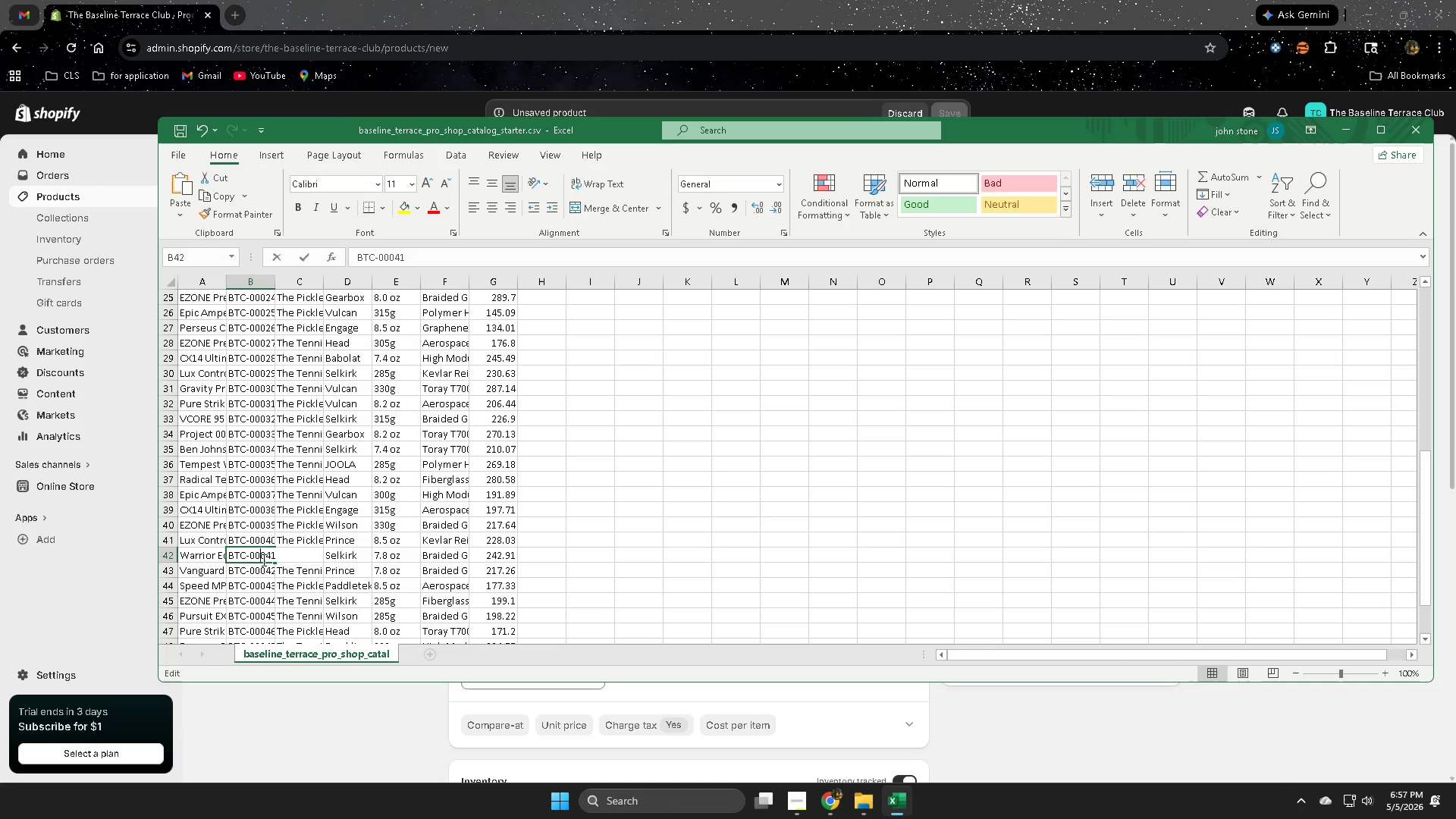 
triple_click([262, 560])
 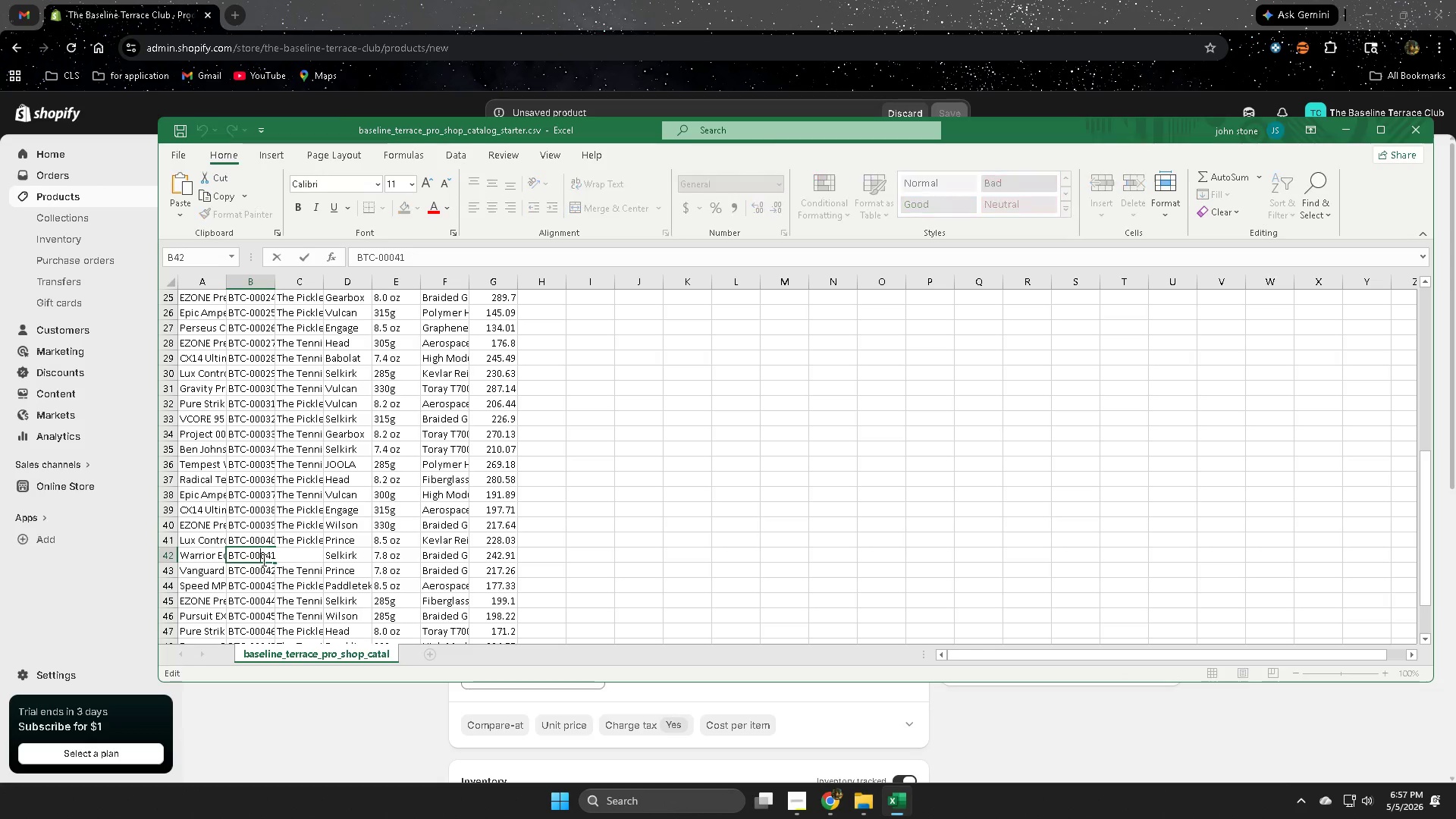 
triple_click([262, 560])
 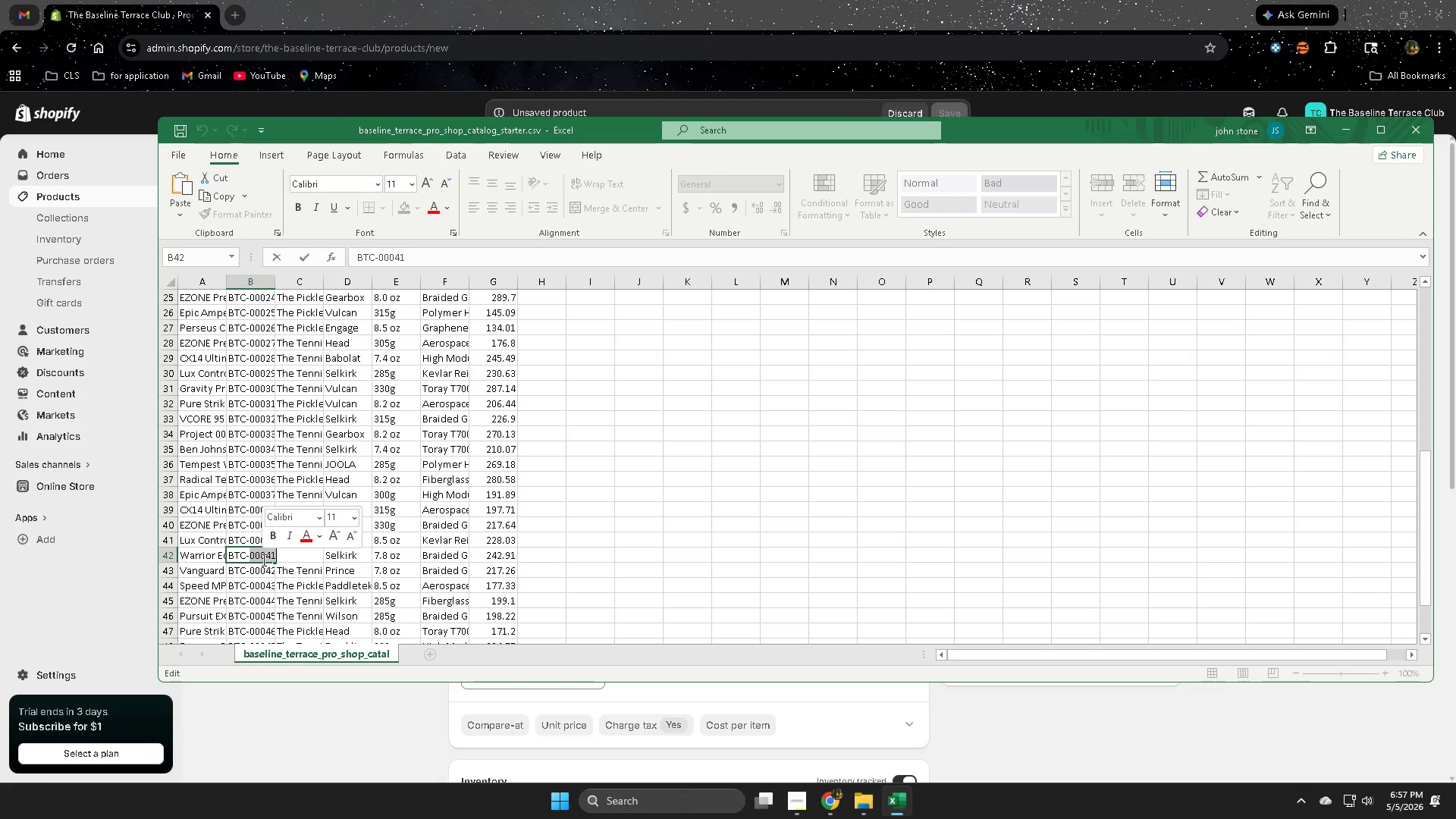 
triple_click([262, 560])
 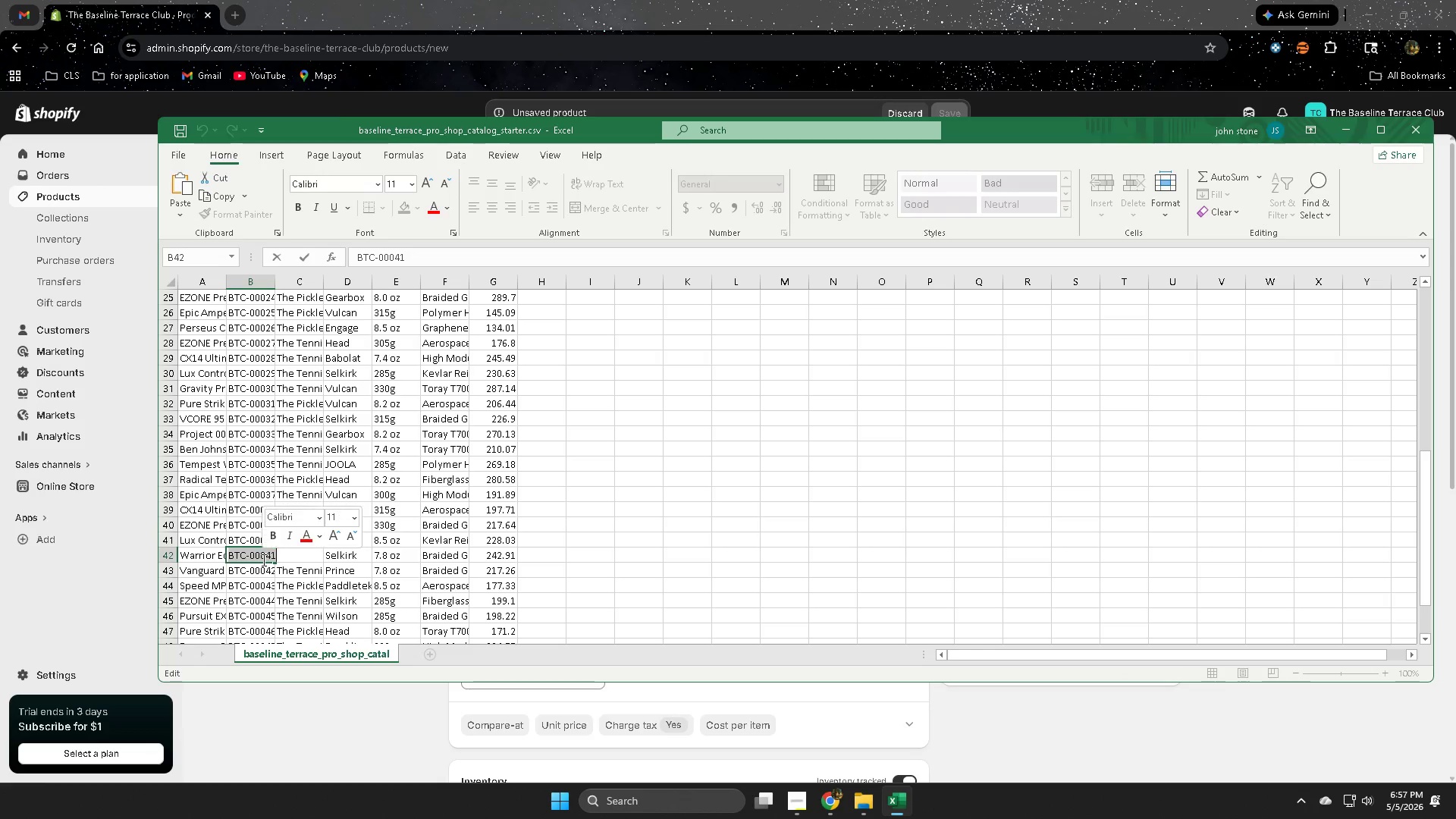 
triple_click([262, 560])
 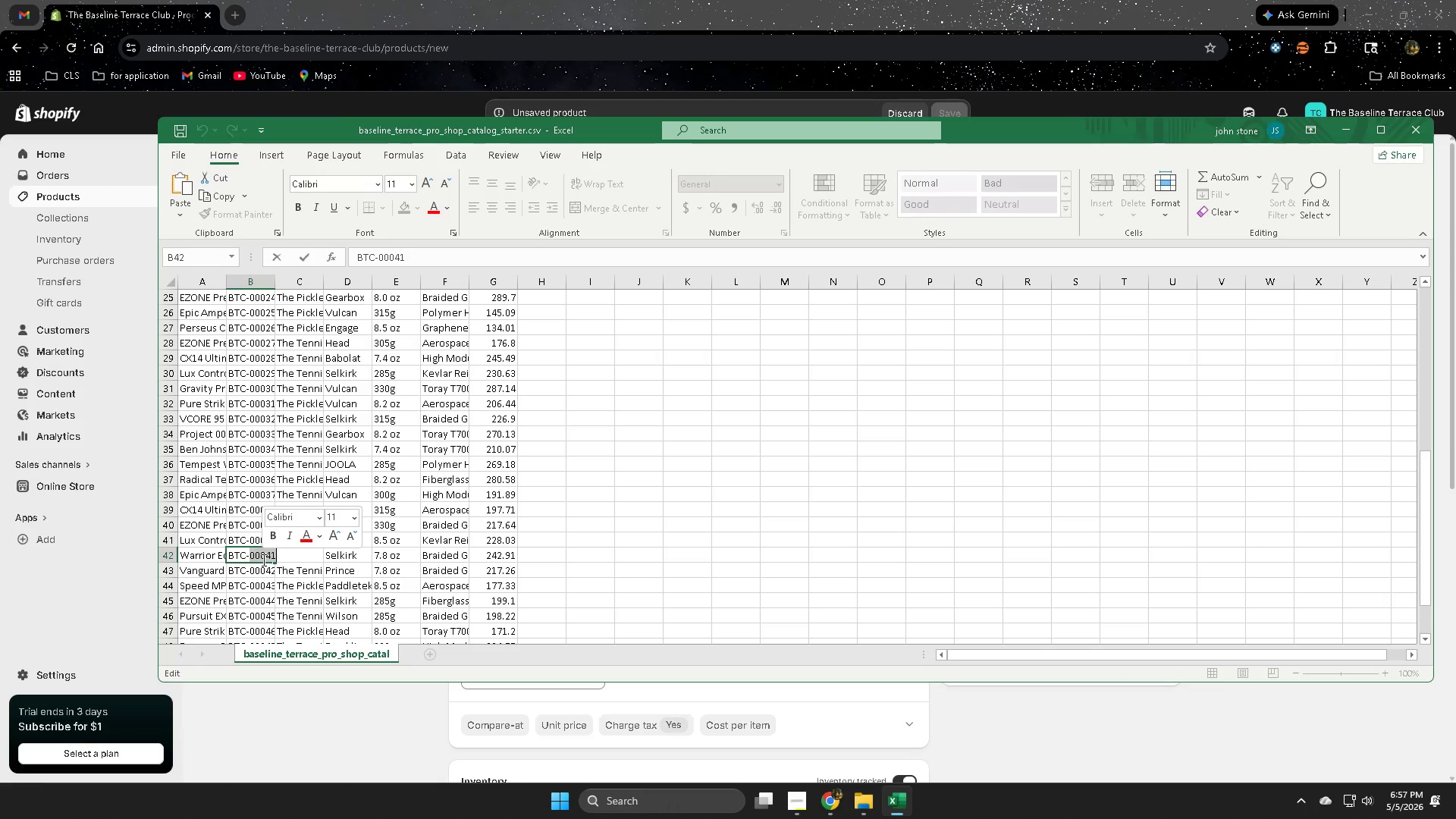 
triple_click([262, 560])
 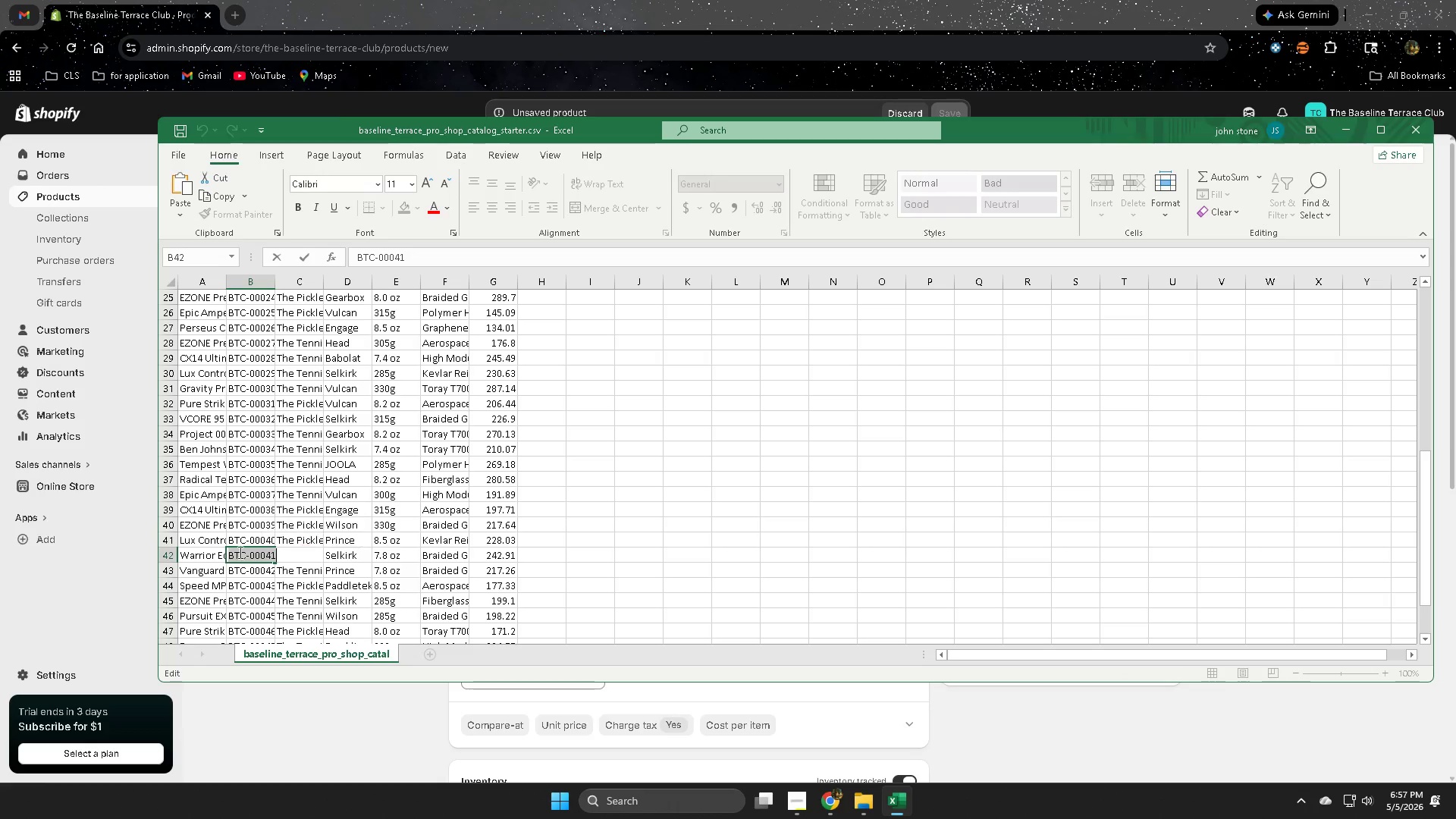 
key(Control+ControlLeft)
 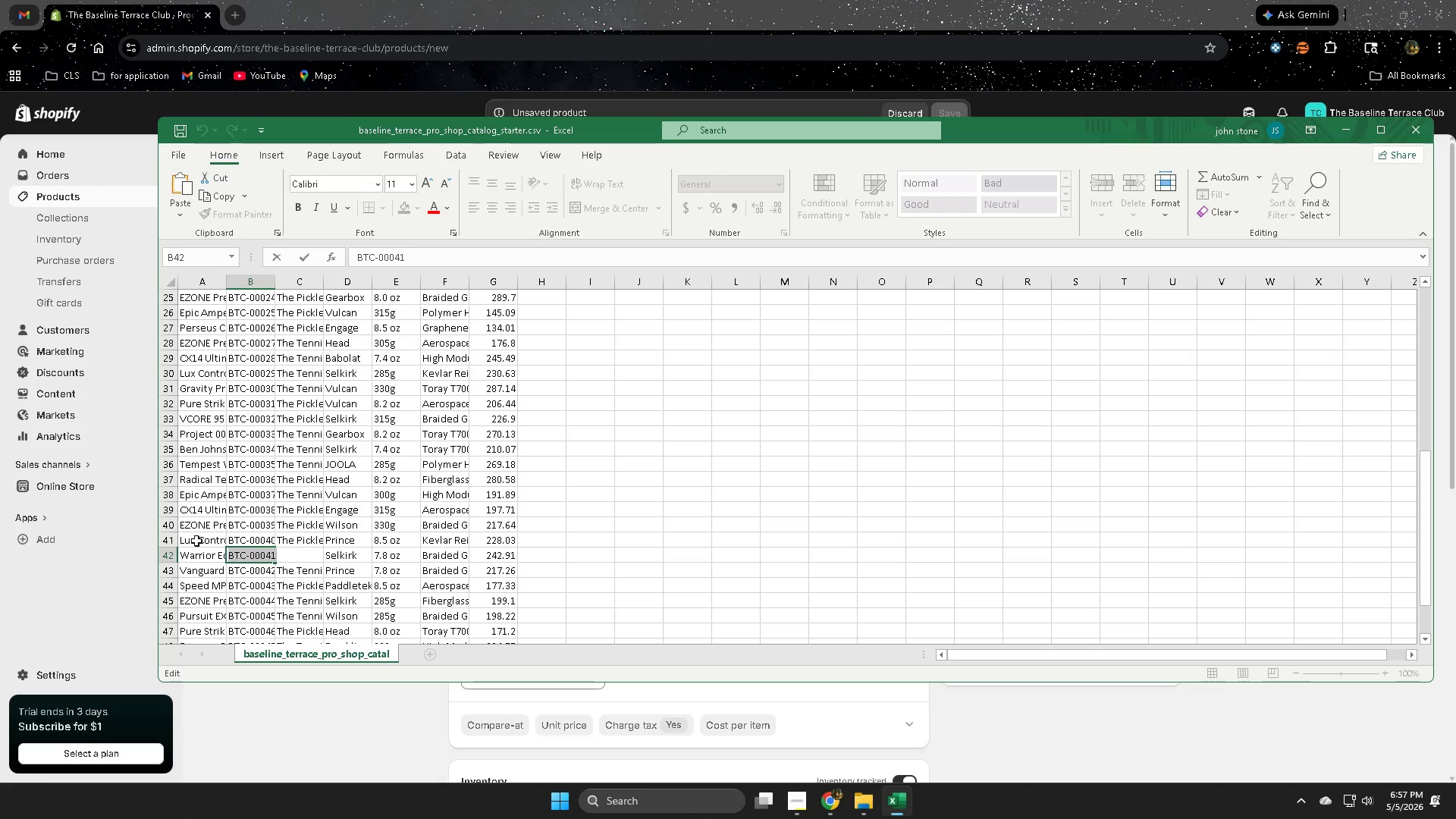 
key(Control+C)
 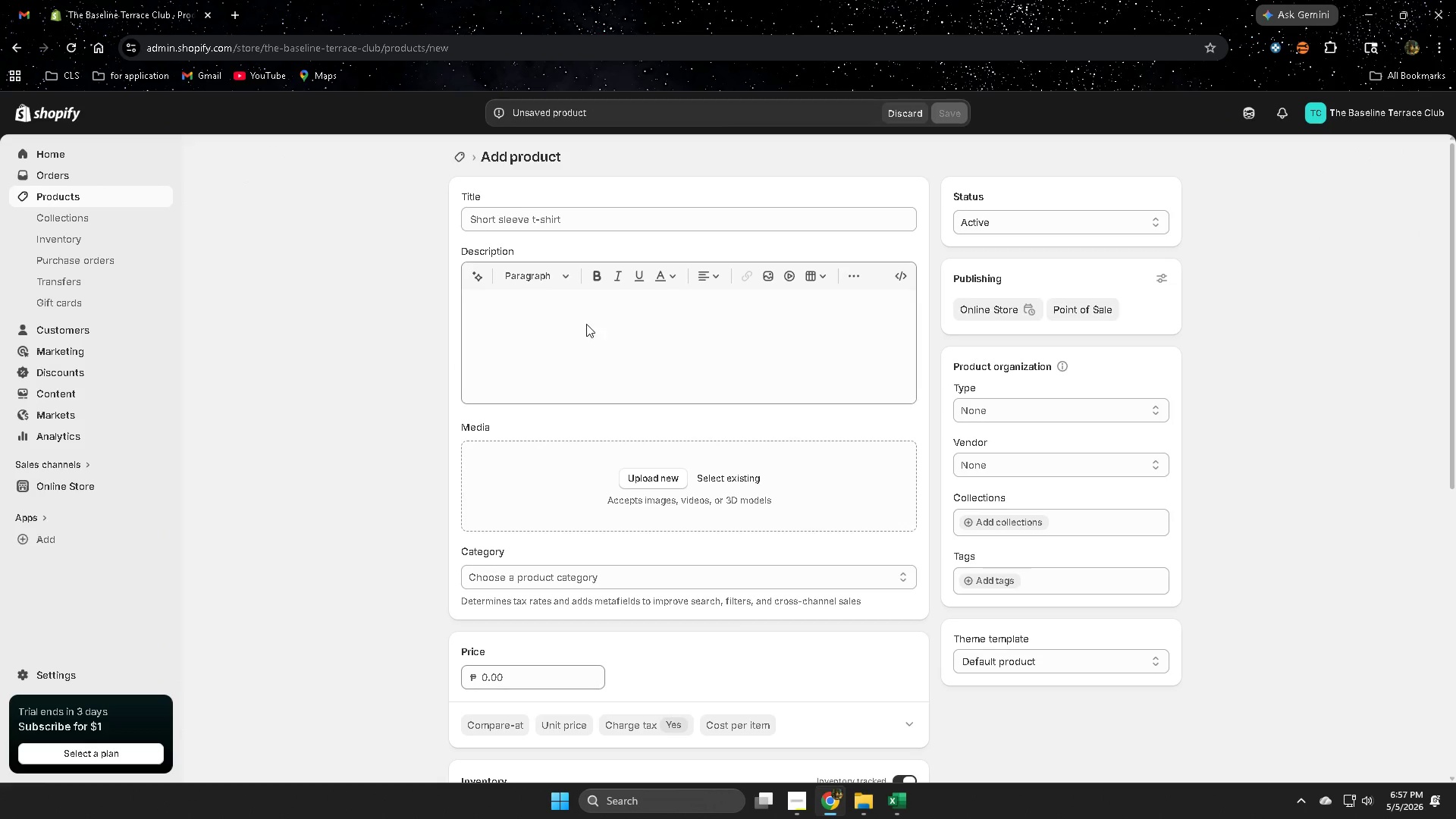 
scroll: coordinate [433, 634], scroll_direction: down, amount: 2.0
 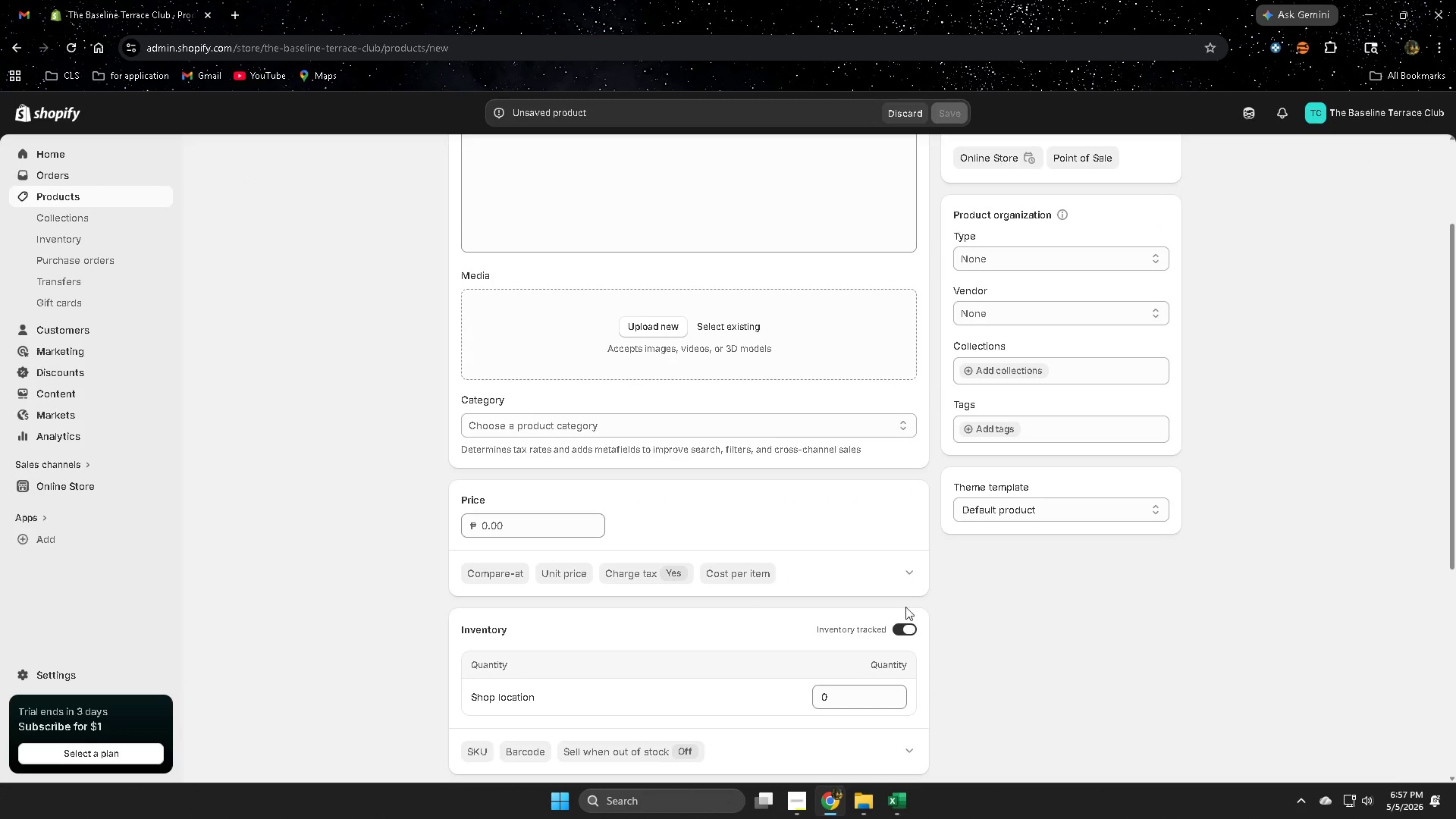 
left_click([914, 634])
 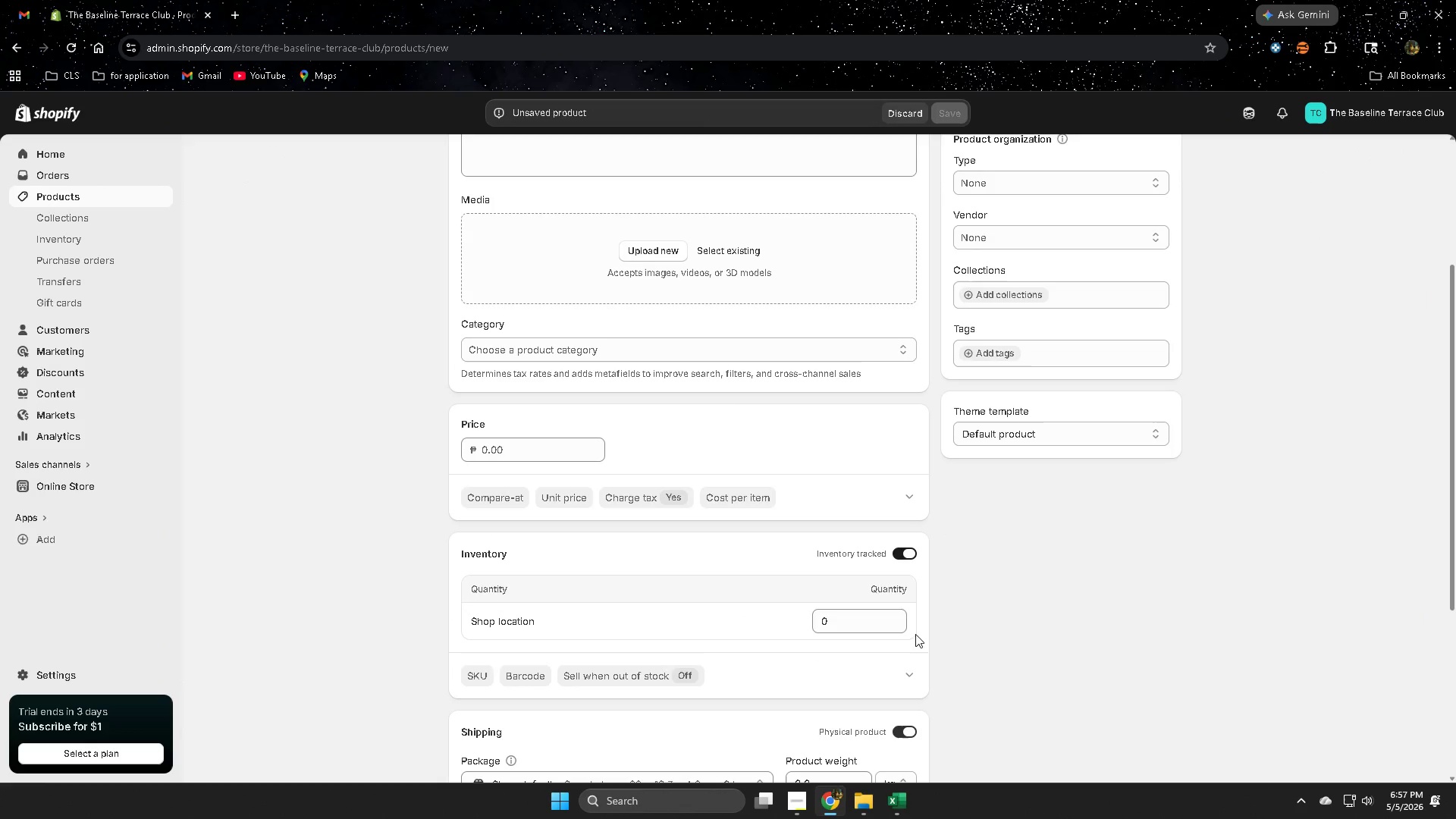 
scroll: coordinate [968, 651], scroll_direction: down, amount: 2.0
 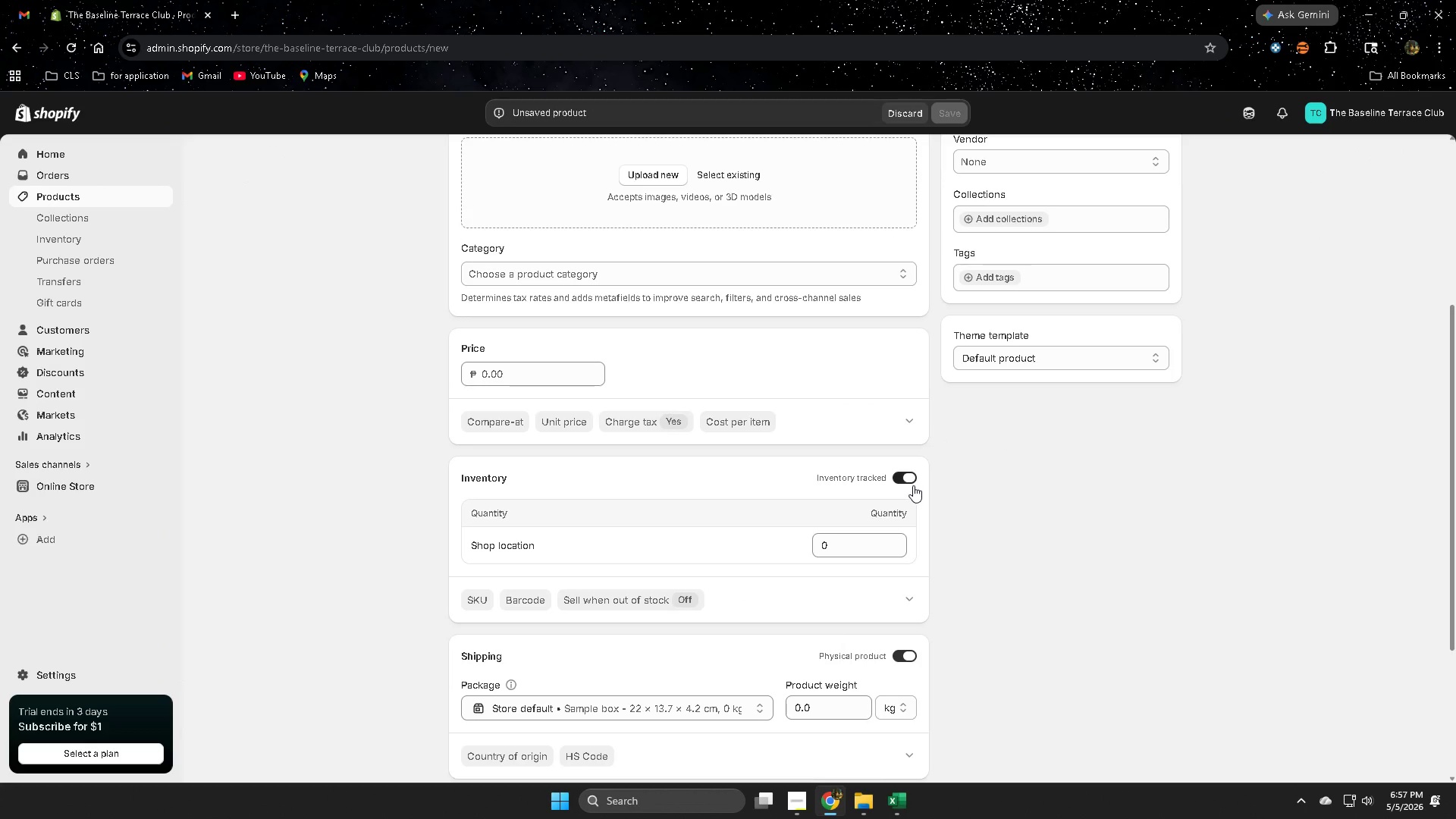 
left_click([913, 485])
 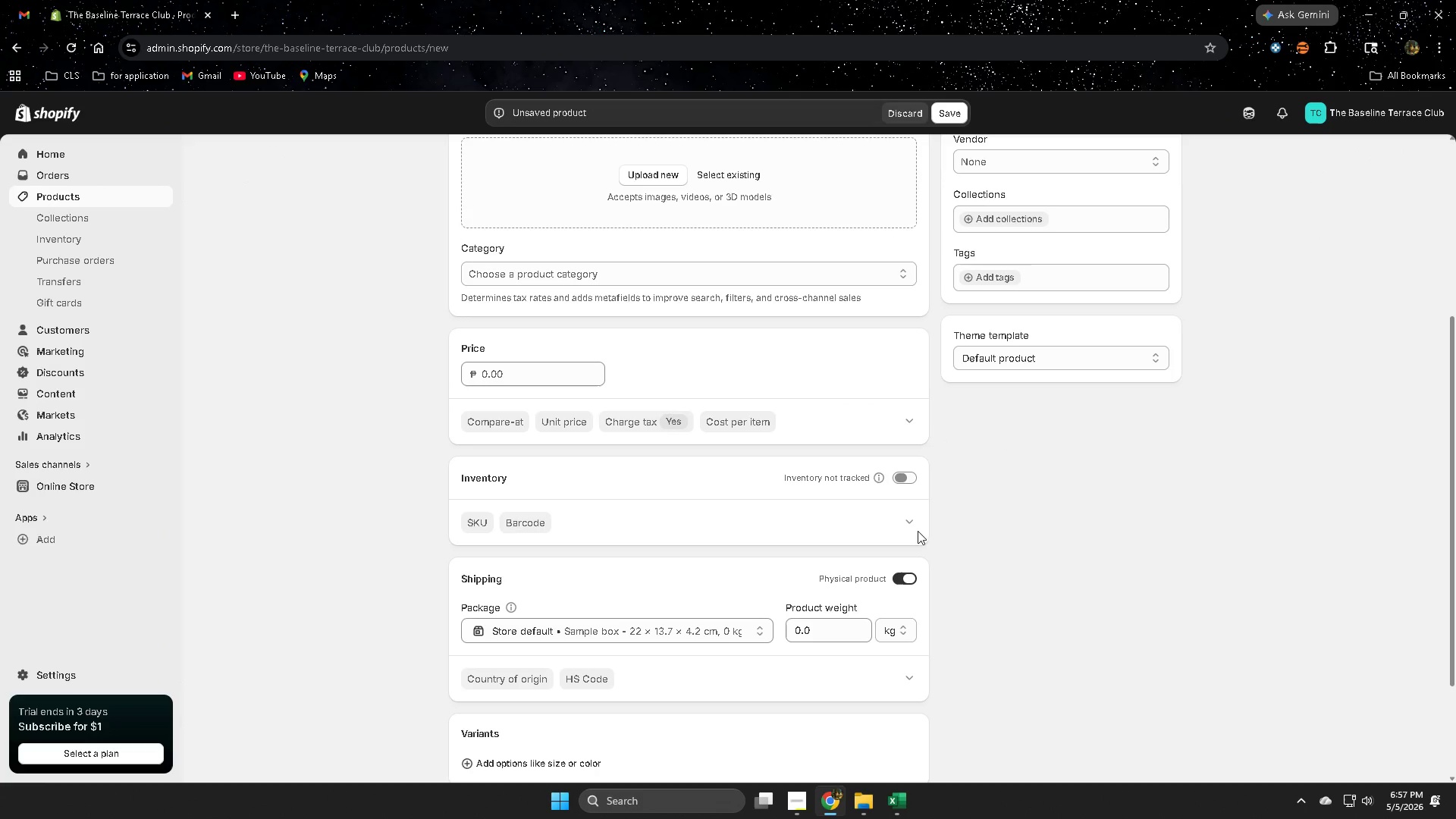 
left_click([913, 516])
 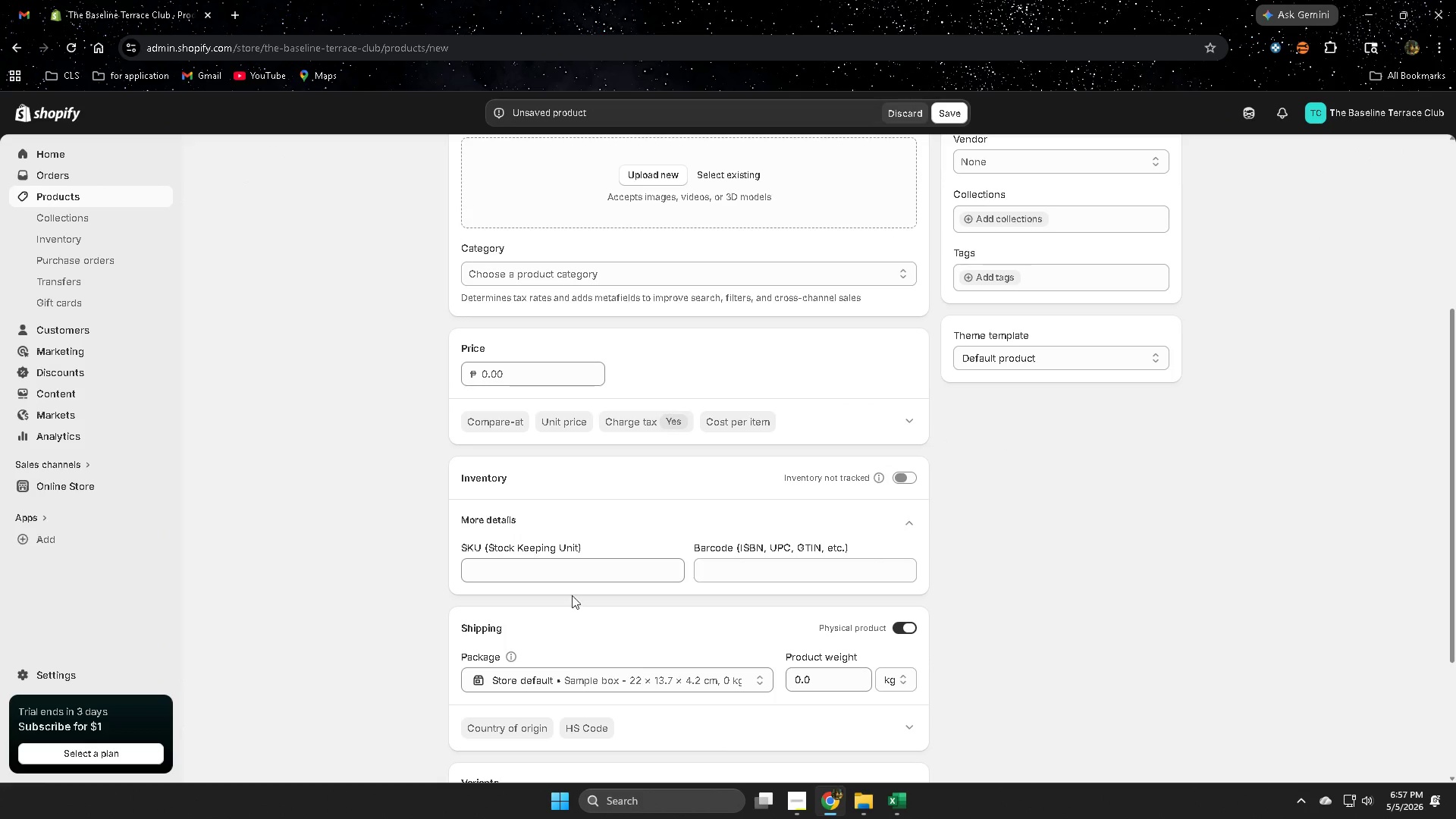 
left_click([560, 577])
 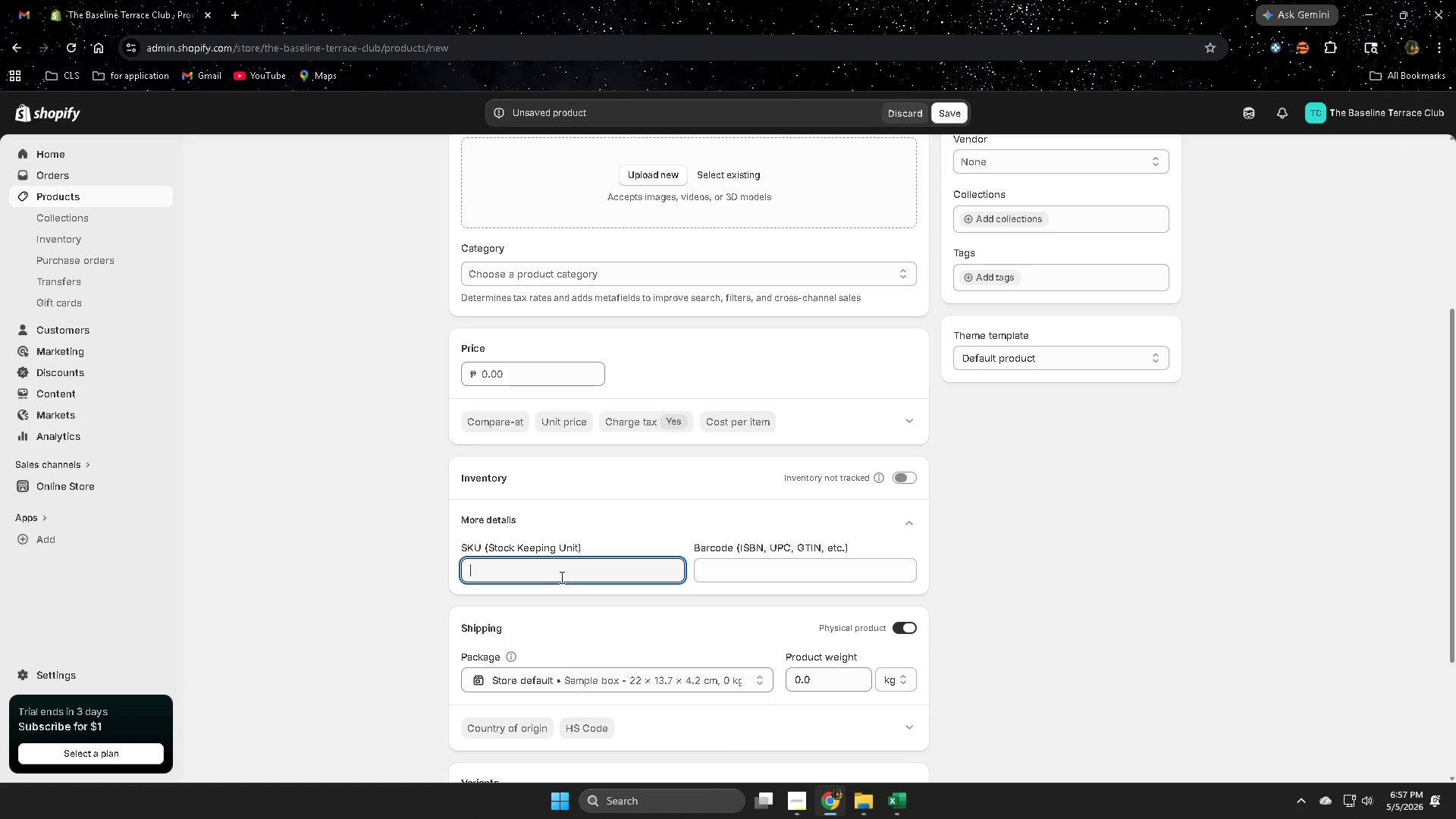 
key(Control+ControlLeft)
 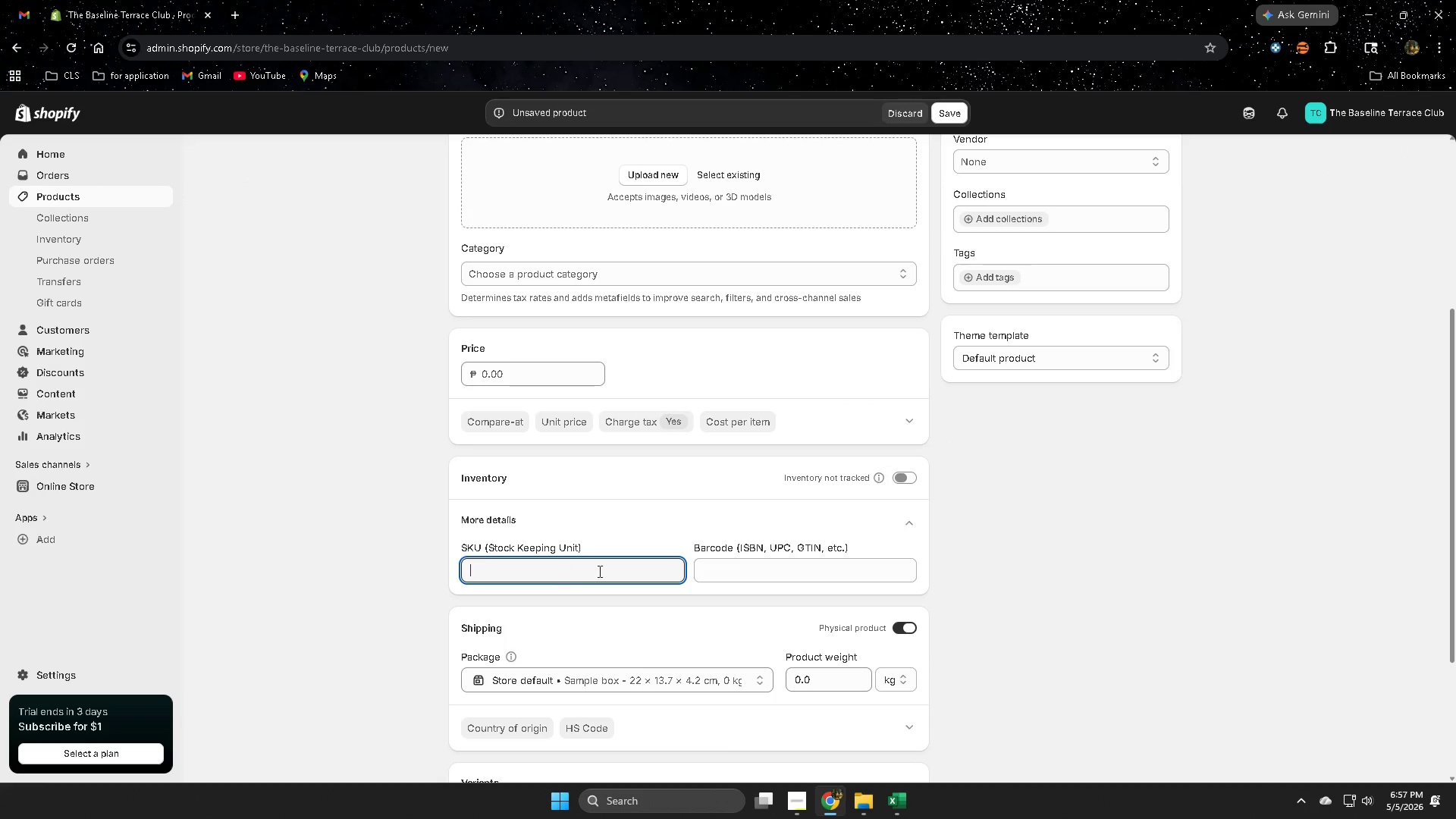 
key(Control+V)
 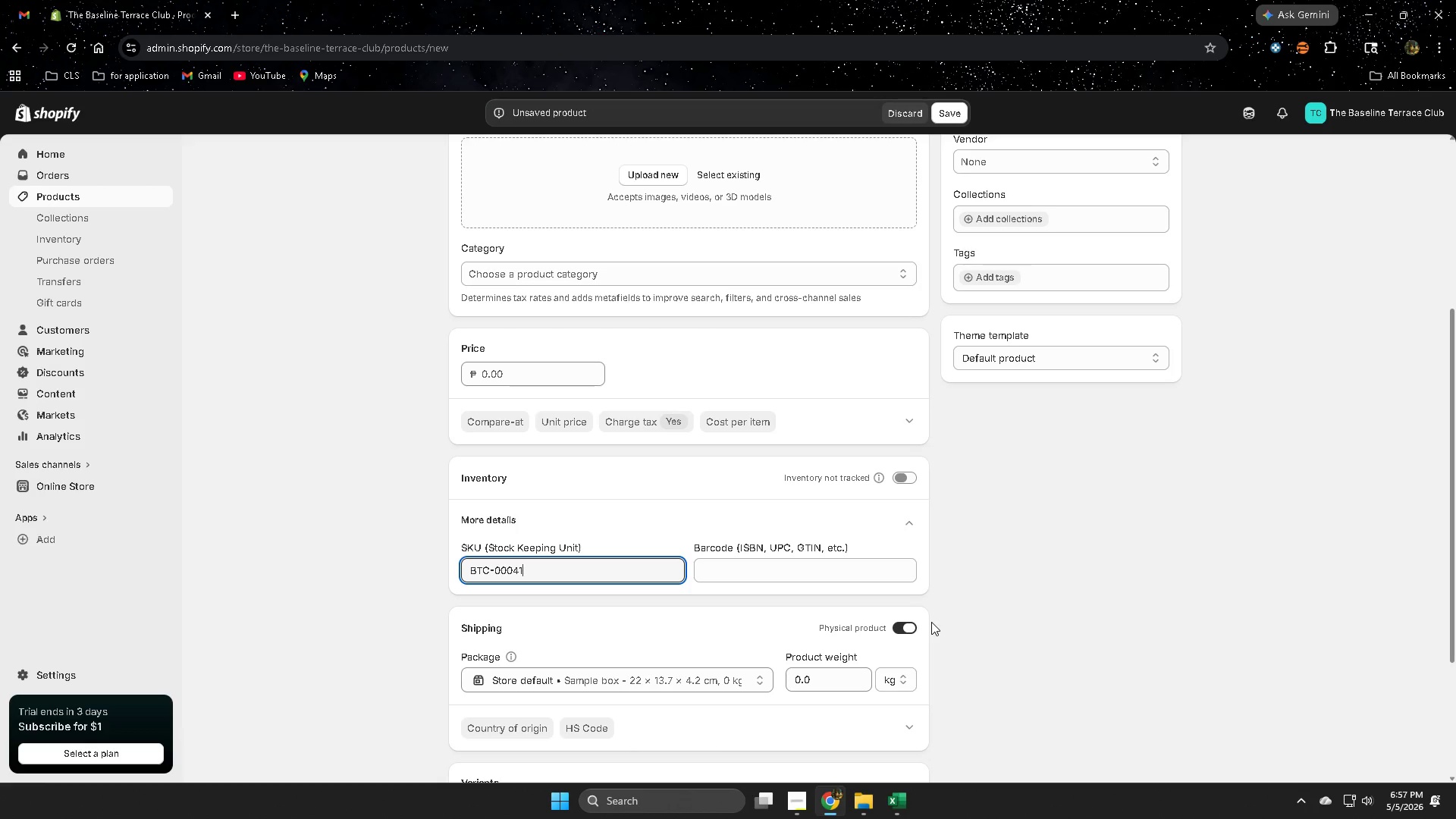 
wait(19.88)
 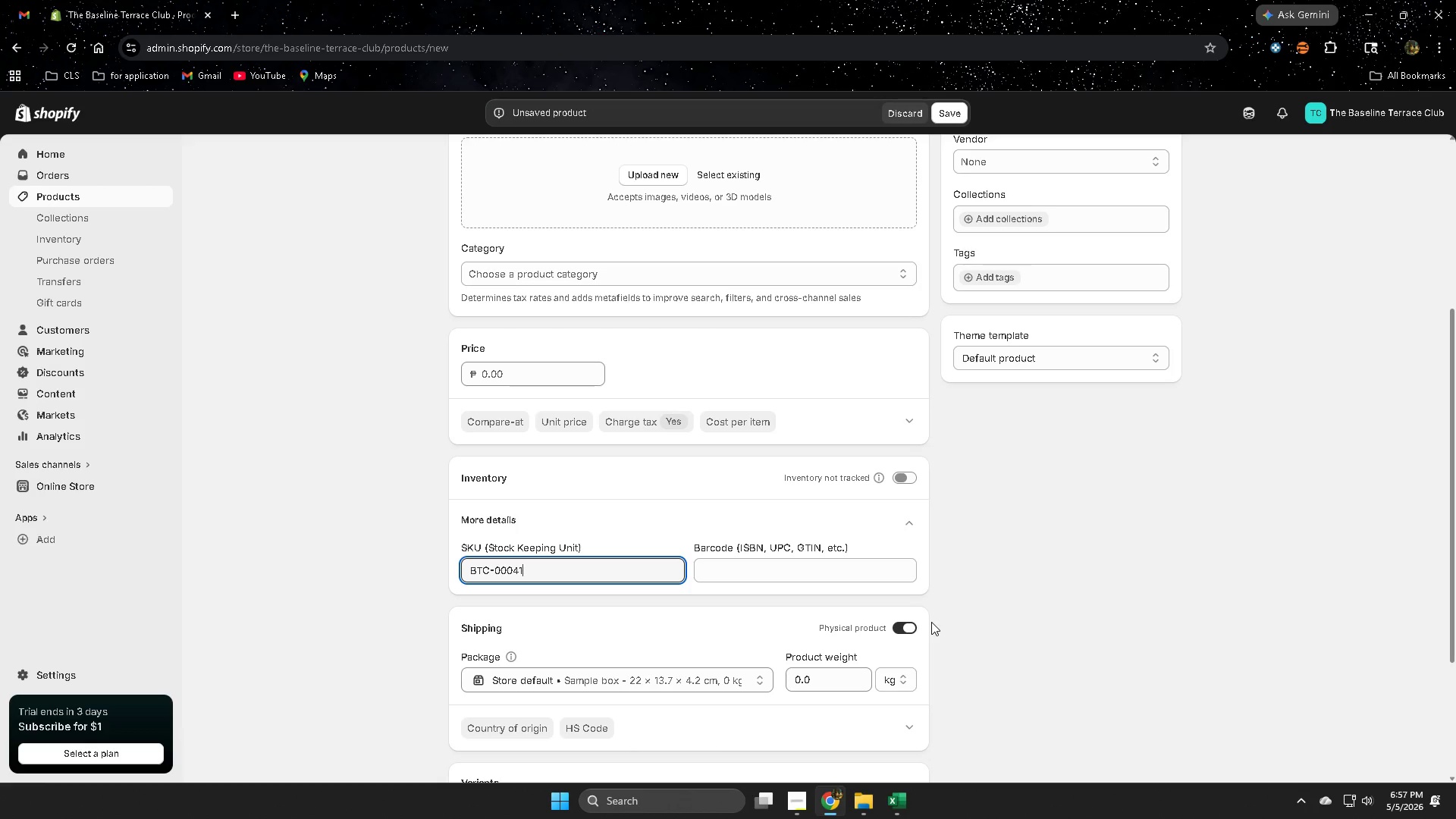 
left_click([905, 810])
 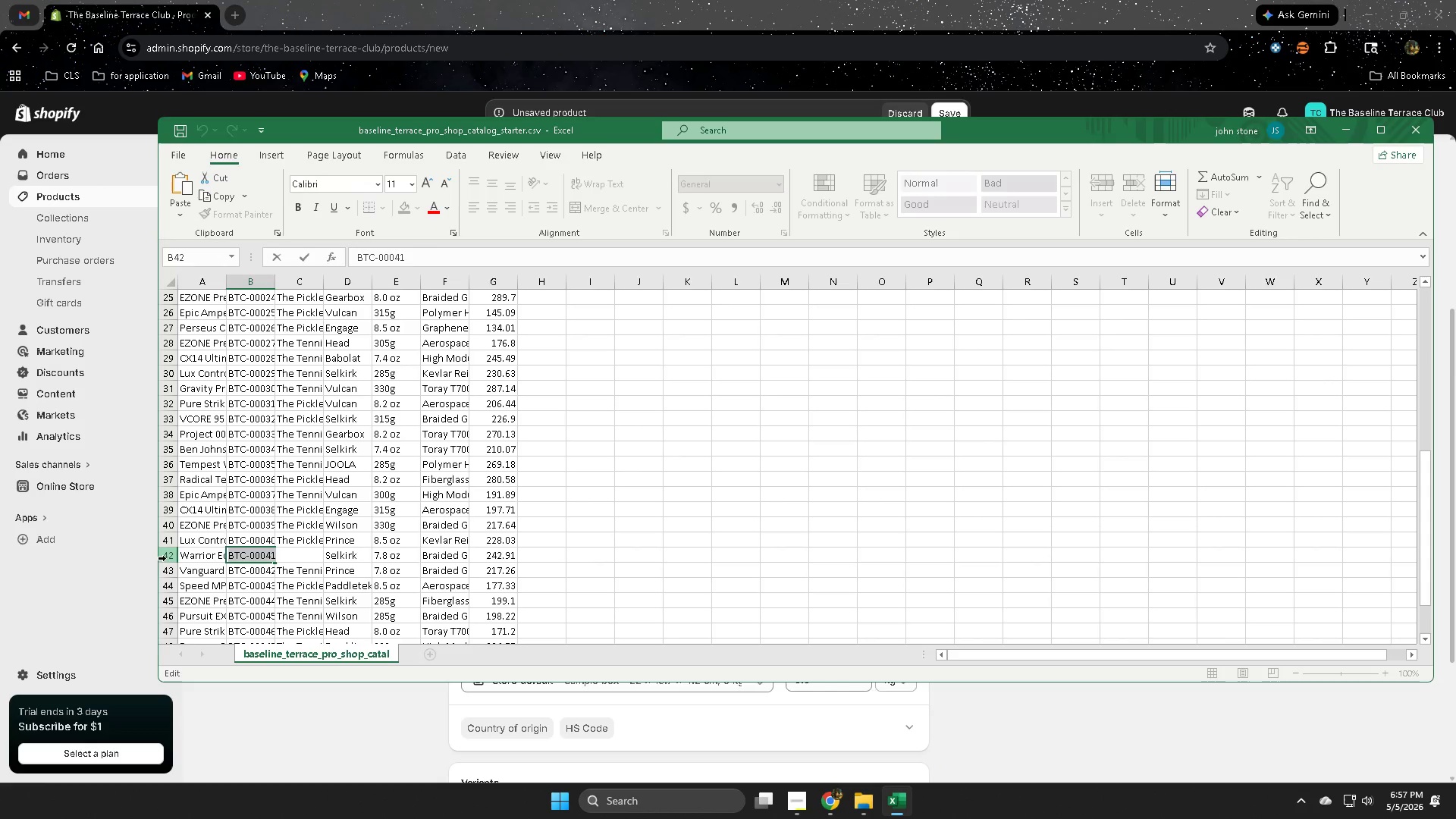 
double_click([194, 554])
 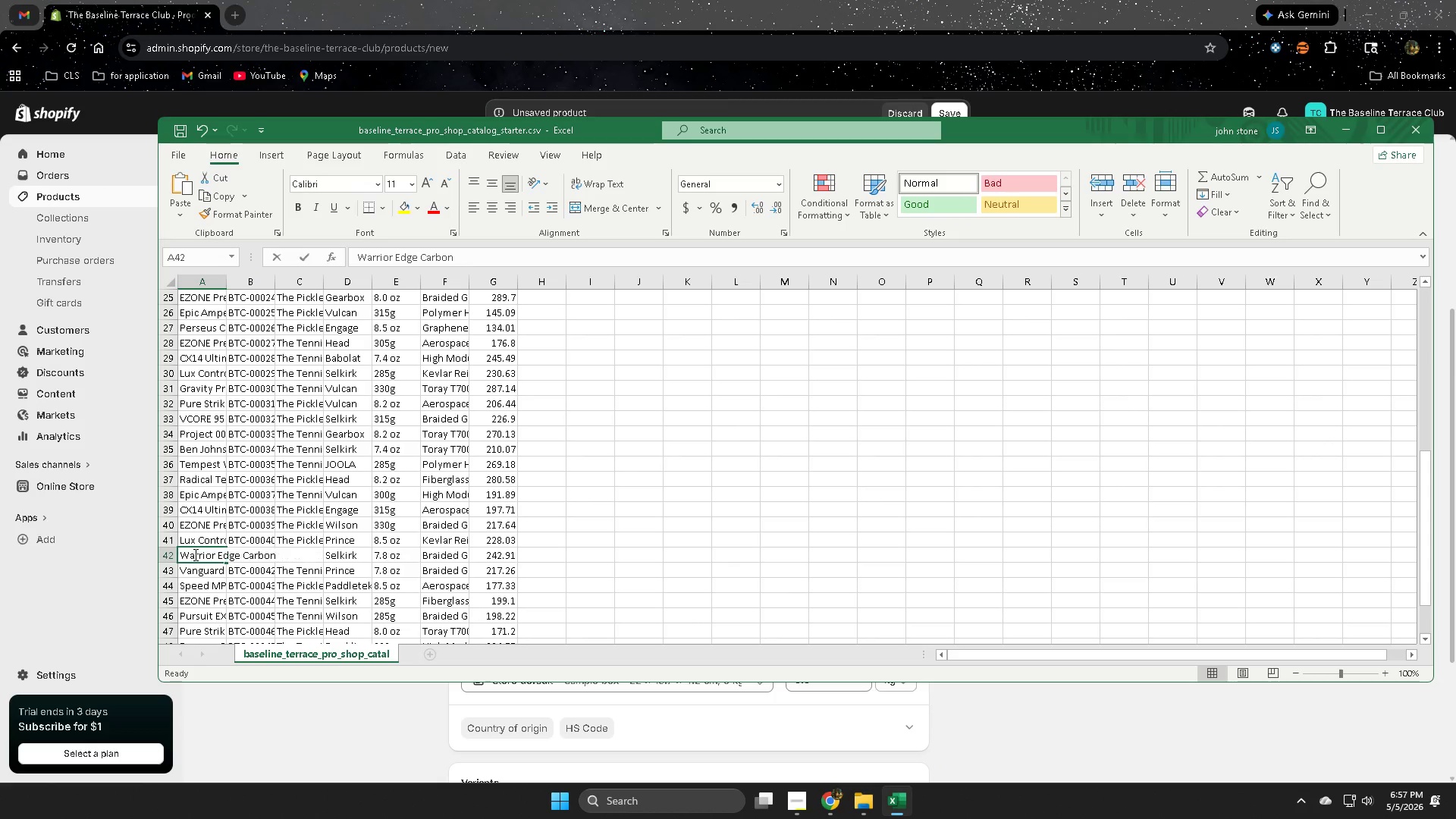 
triple_click([194, 554])
 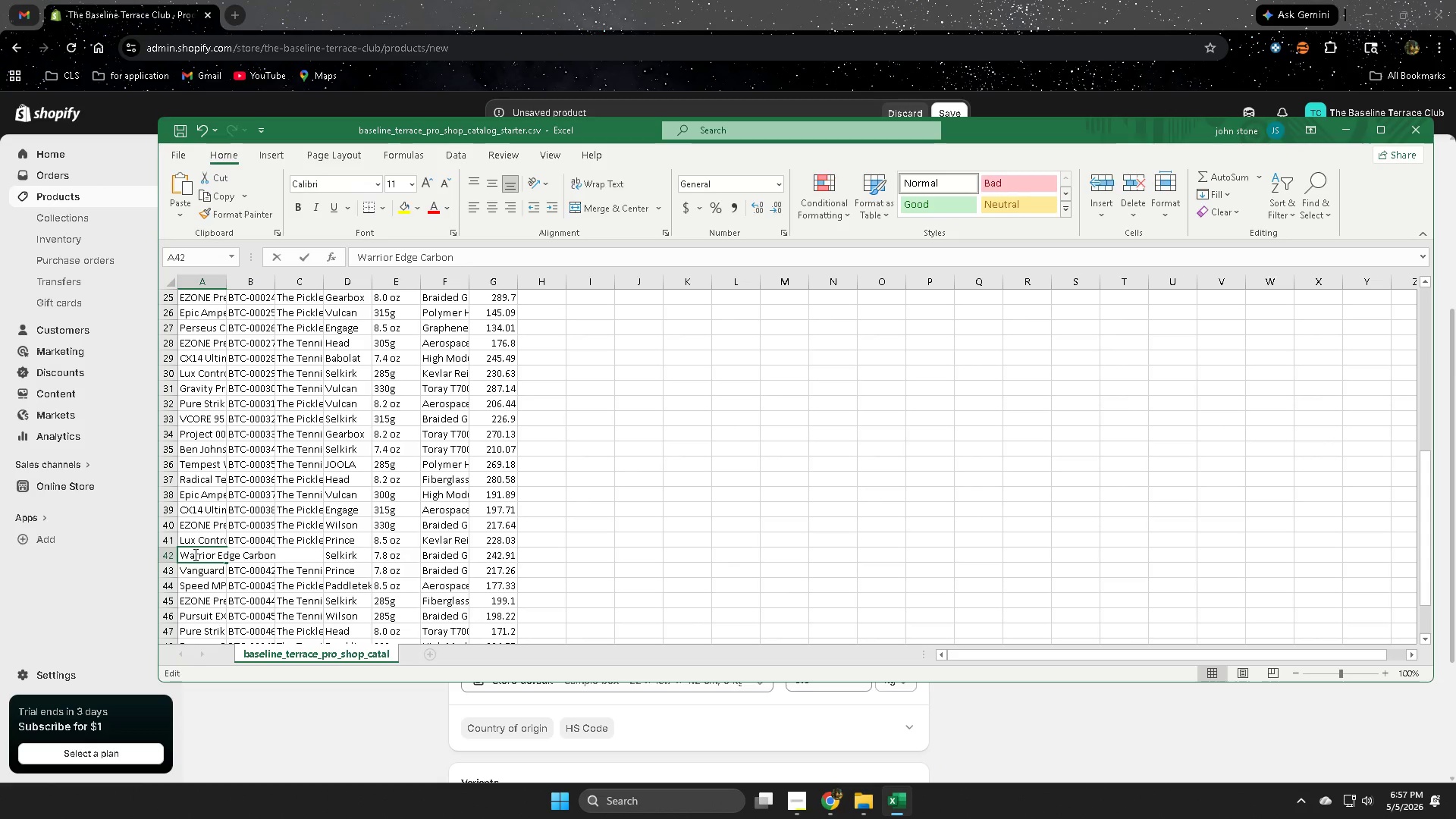 
triple_click([194, 554])
 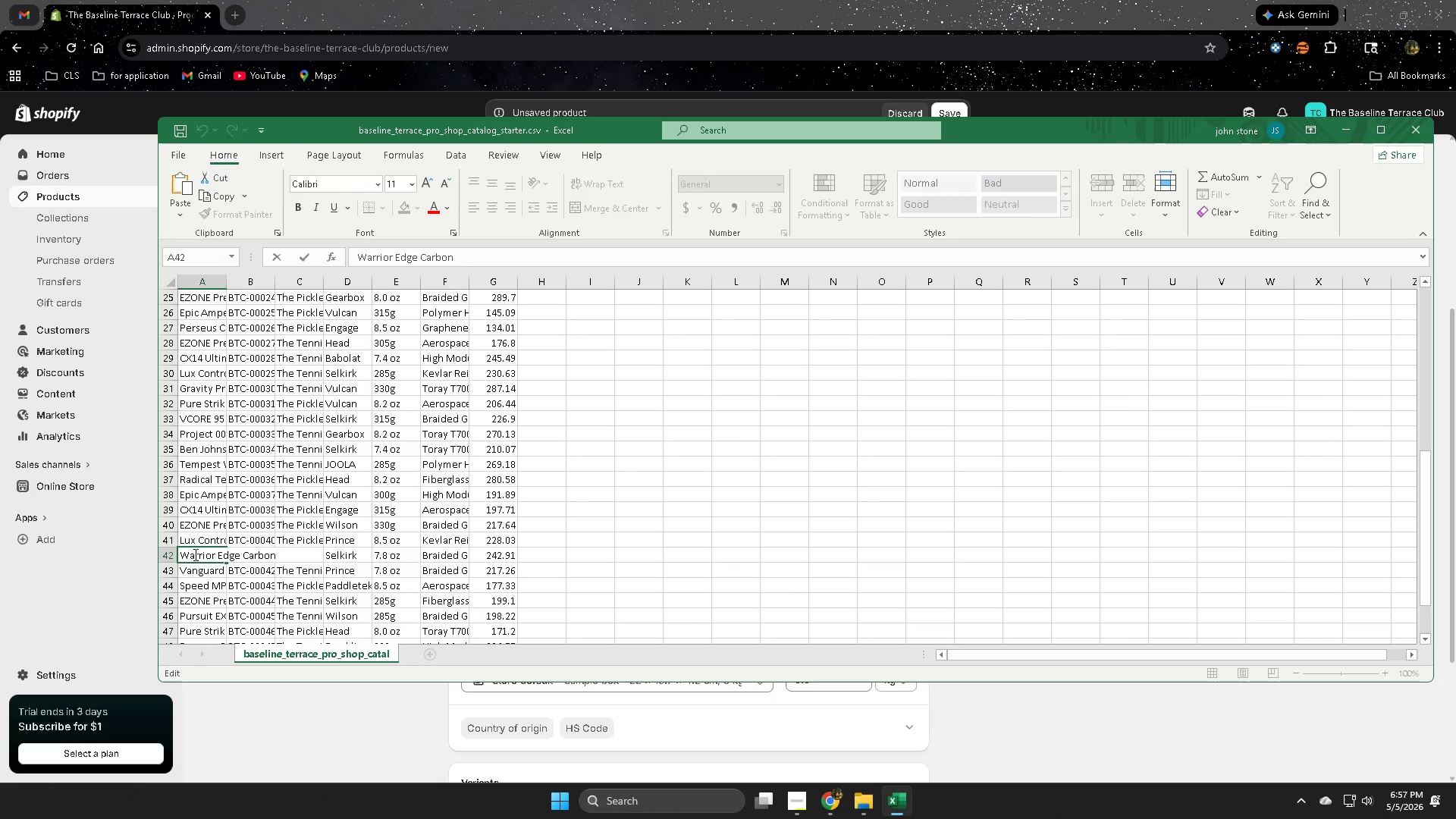 
triple_click([194, 554])
 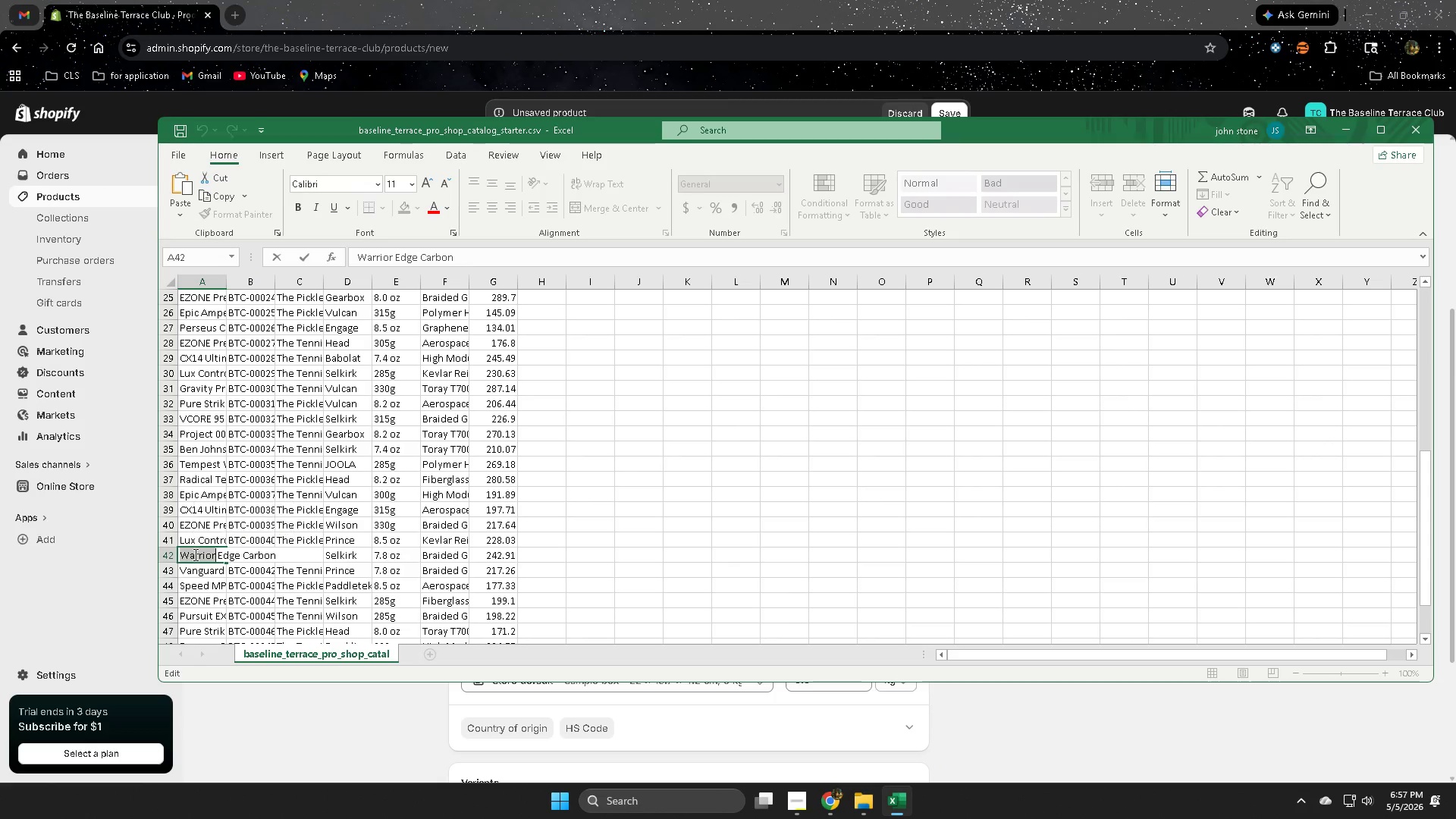 
triple_click([194, 554])
 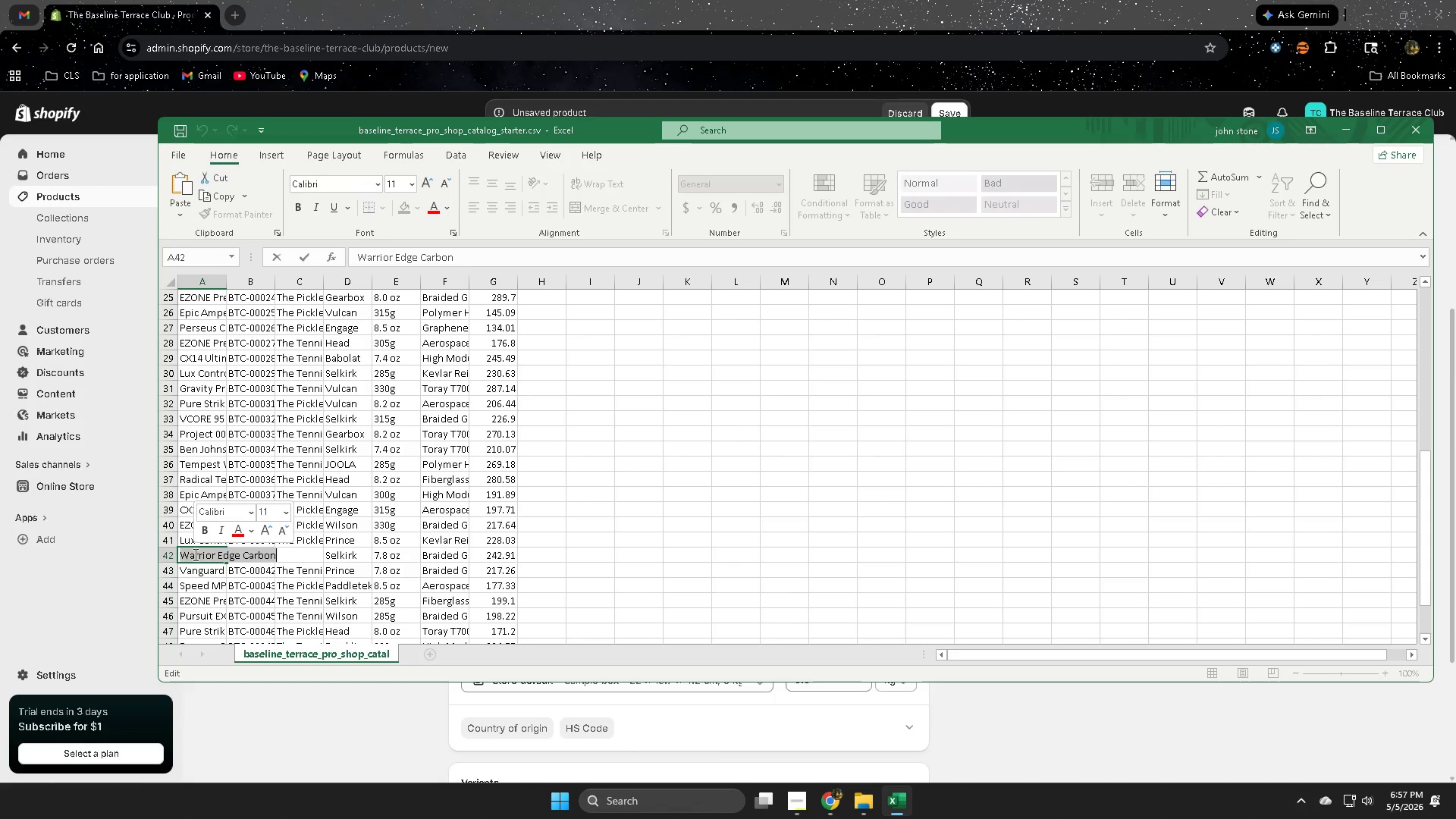 
key(Control+ControlLeft)
 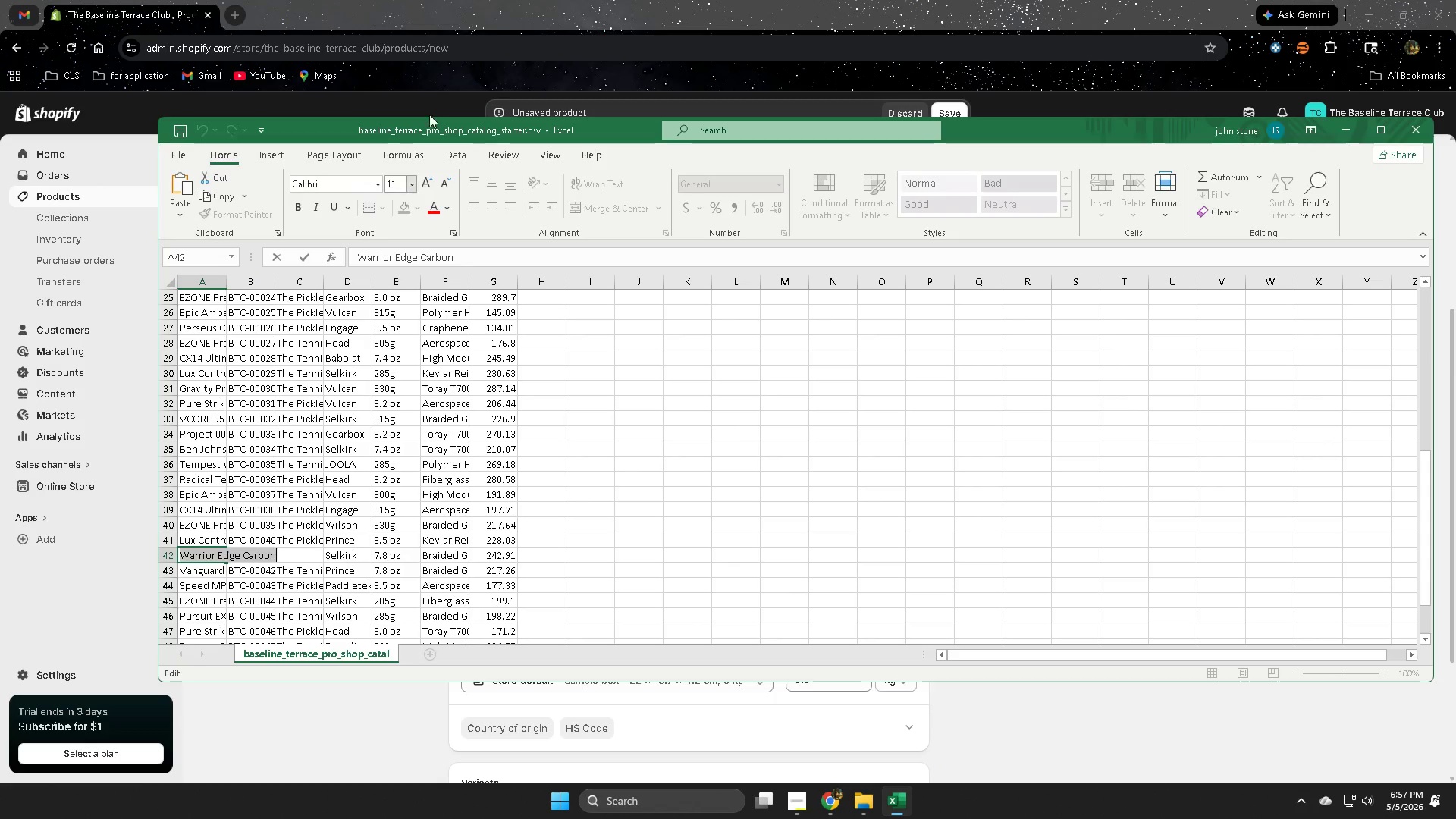 
key(Control+C)
 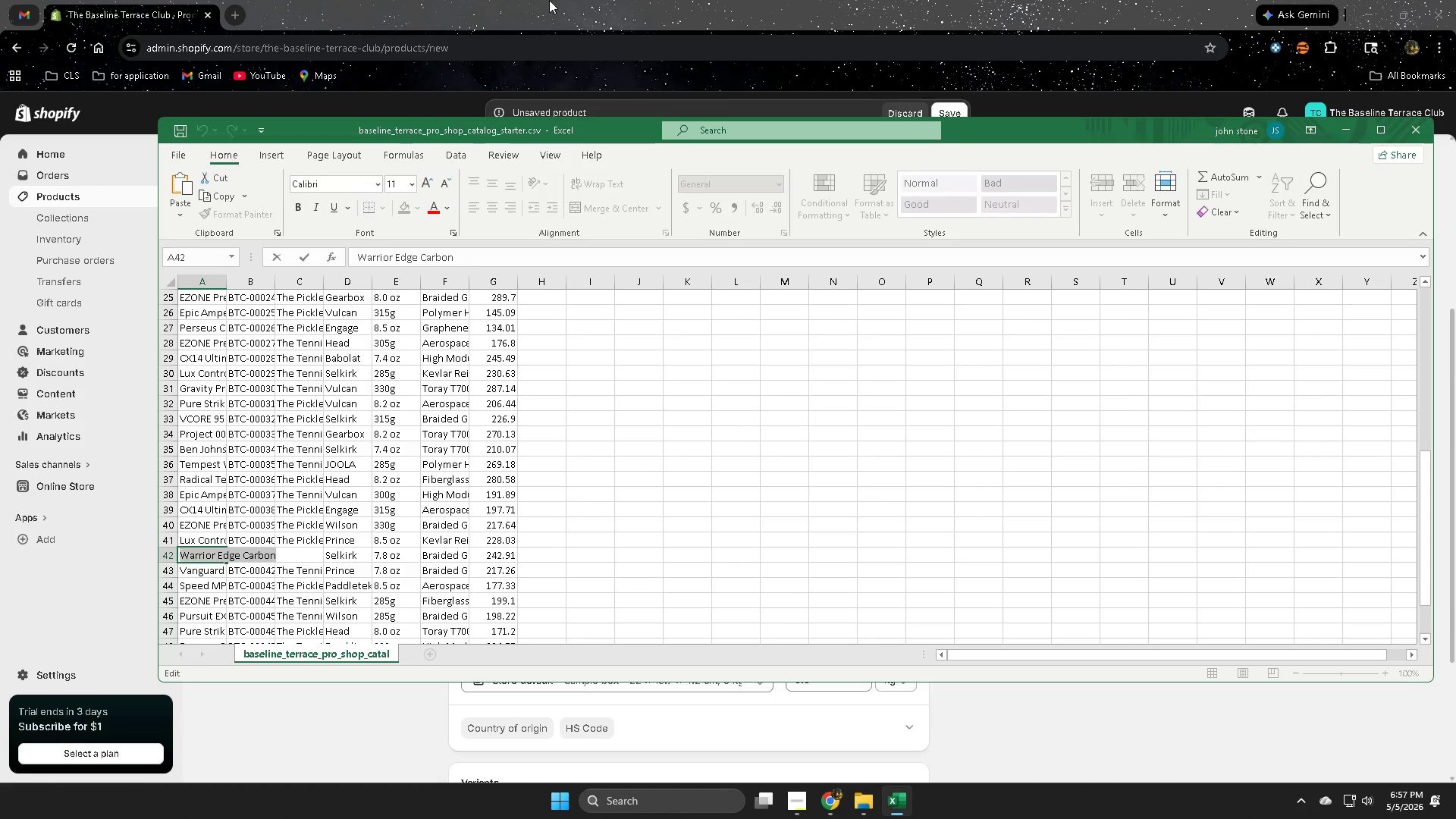 
left_click([597, 0])
 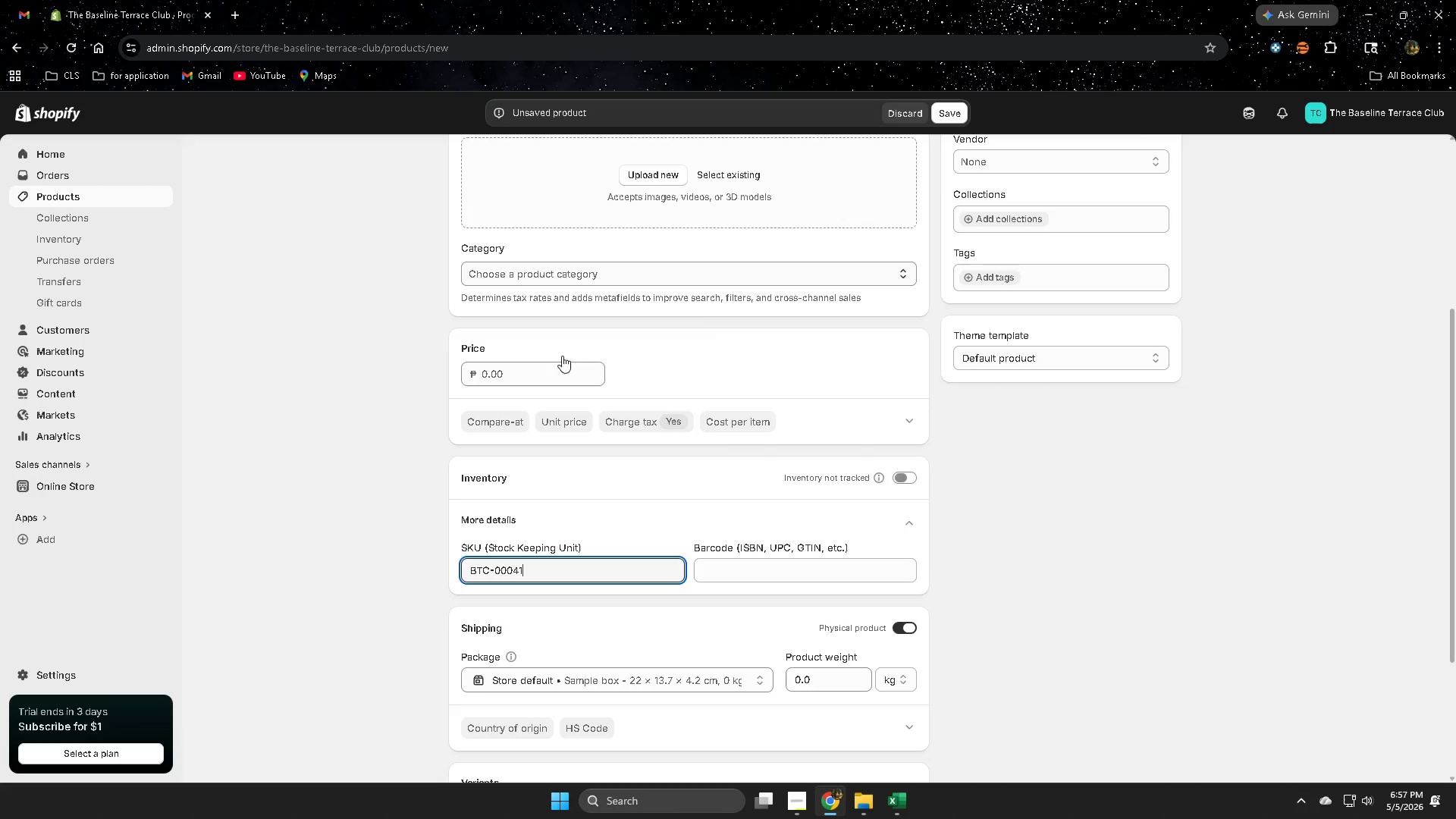 
scroll: coordinate [553, 420], scroll_direction: up, amount: 7.0
 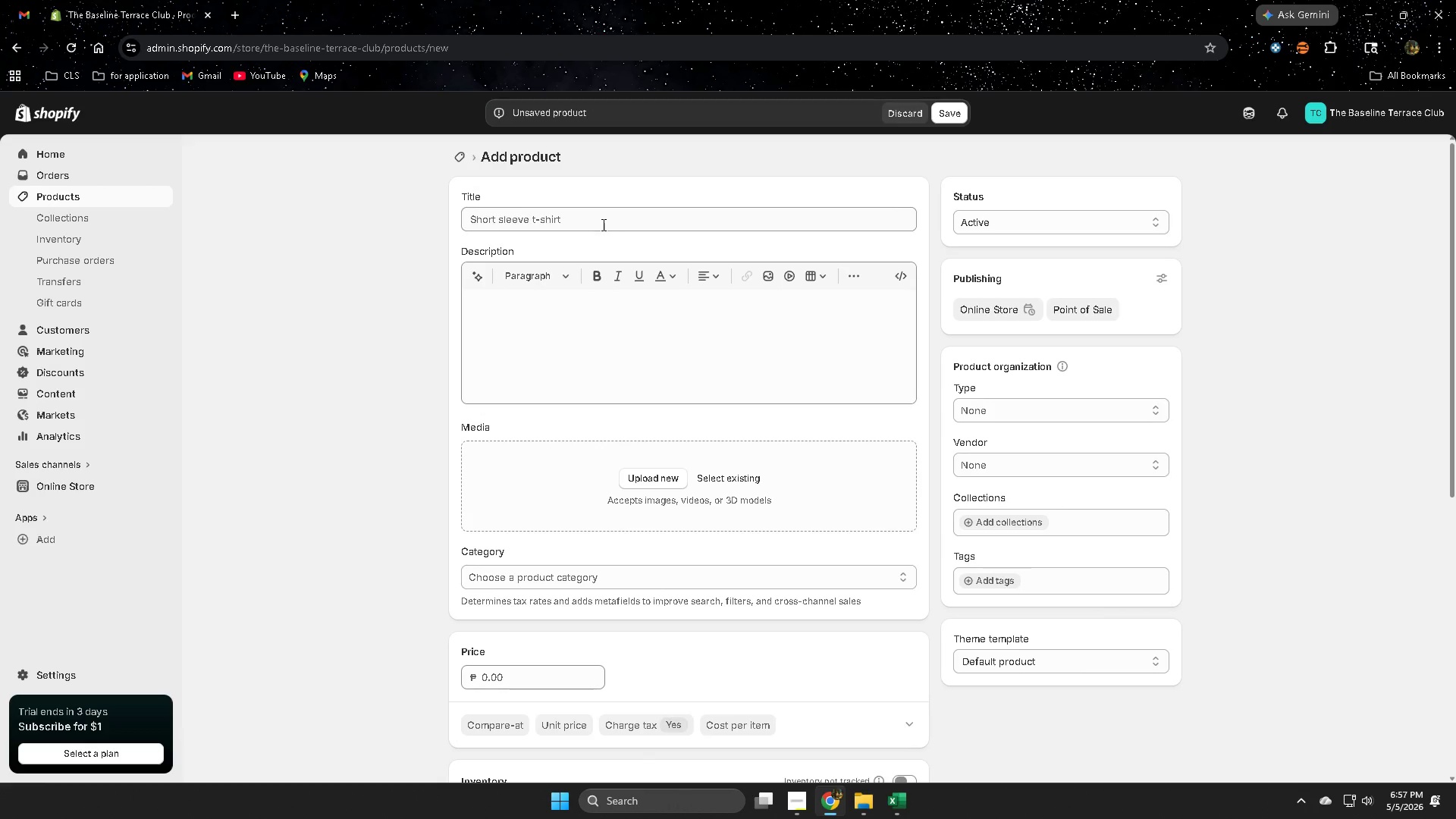 
double_click([602, 224])
 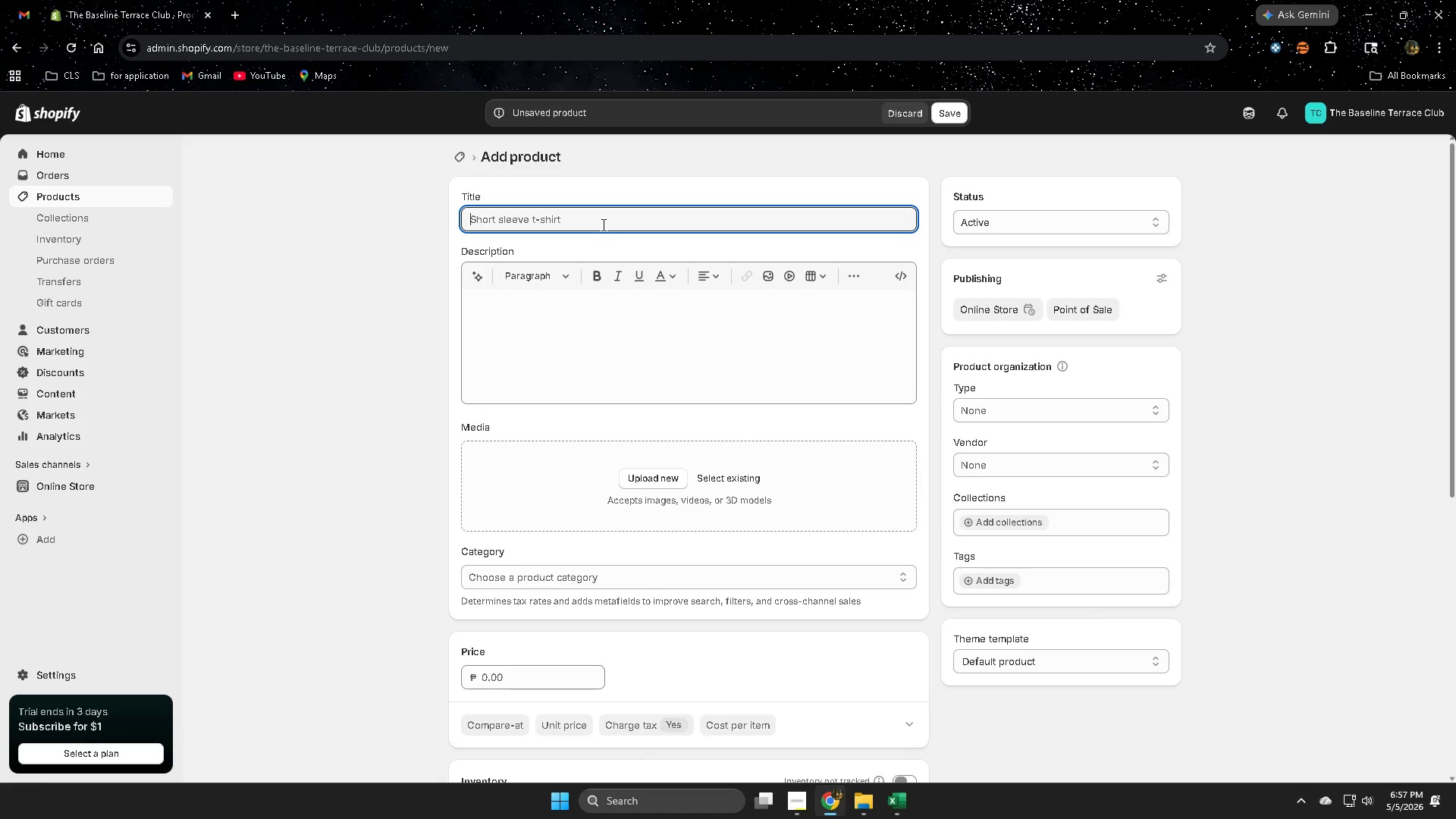 
triple_click([602, 224])
 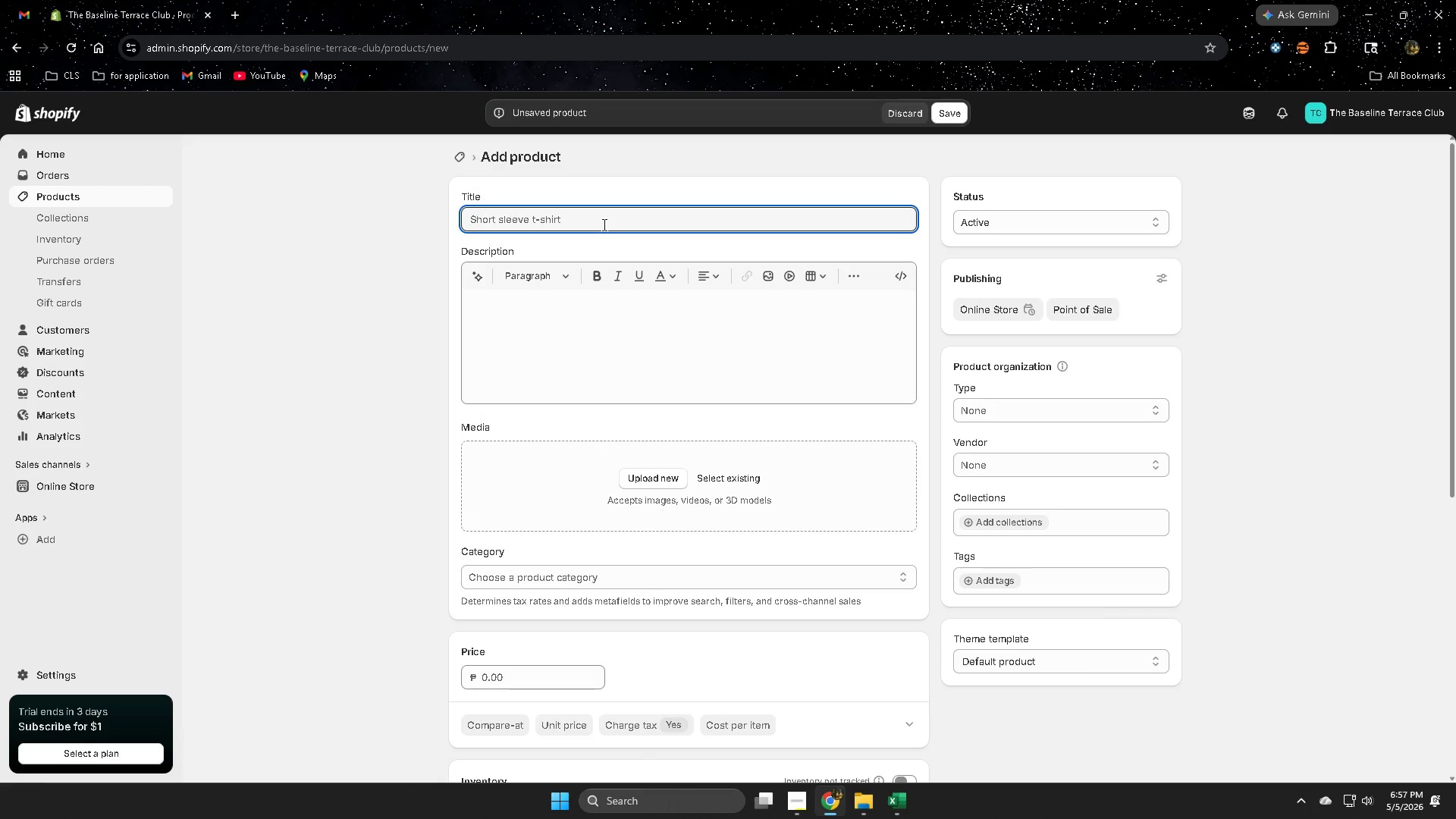 
key(Control+ControlLeft)
 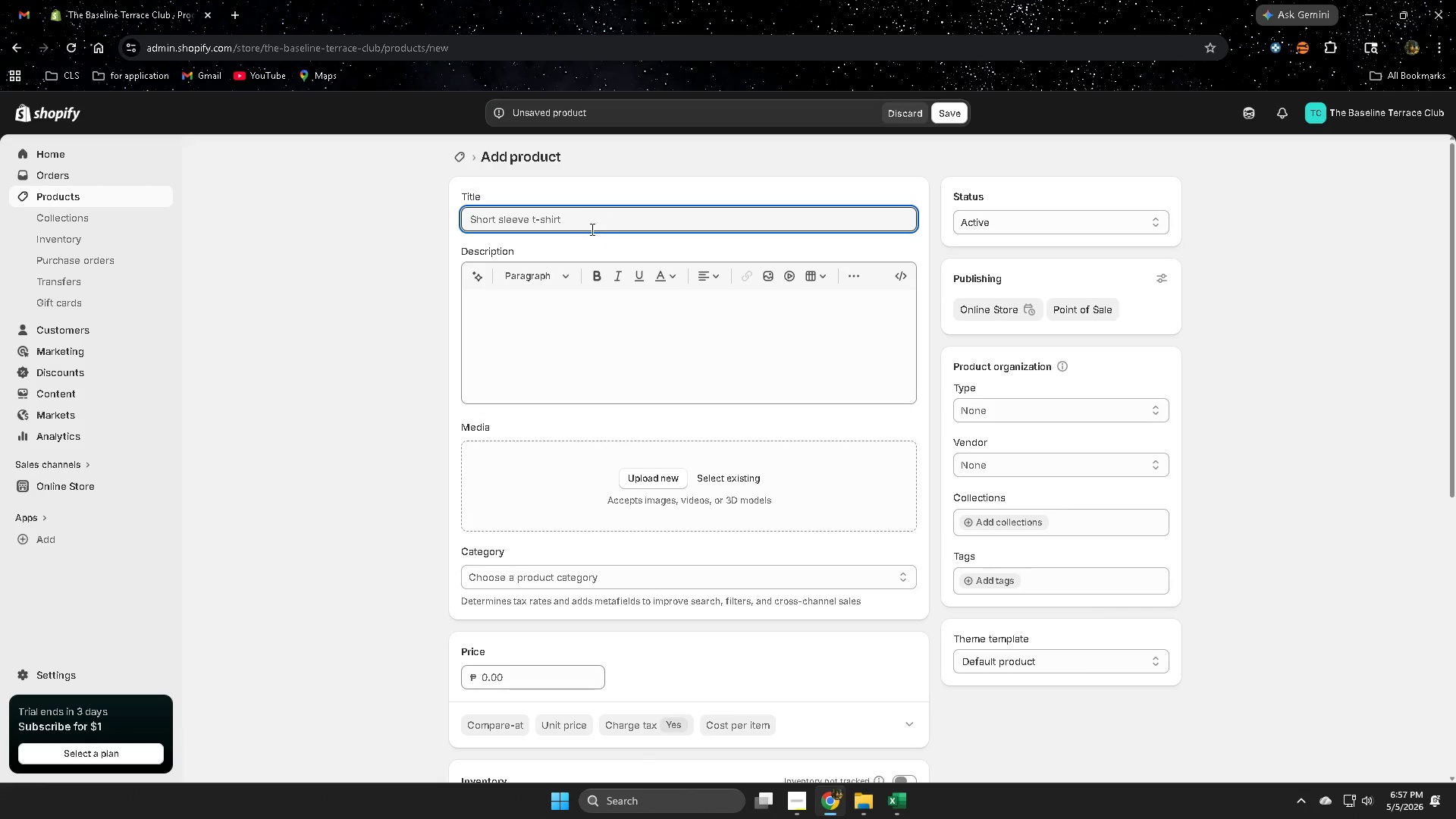 
key(Control+V)
 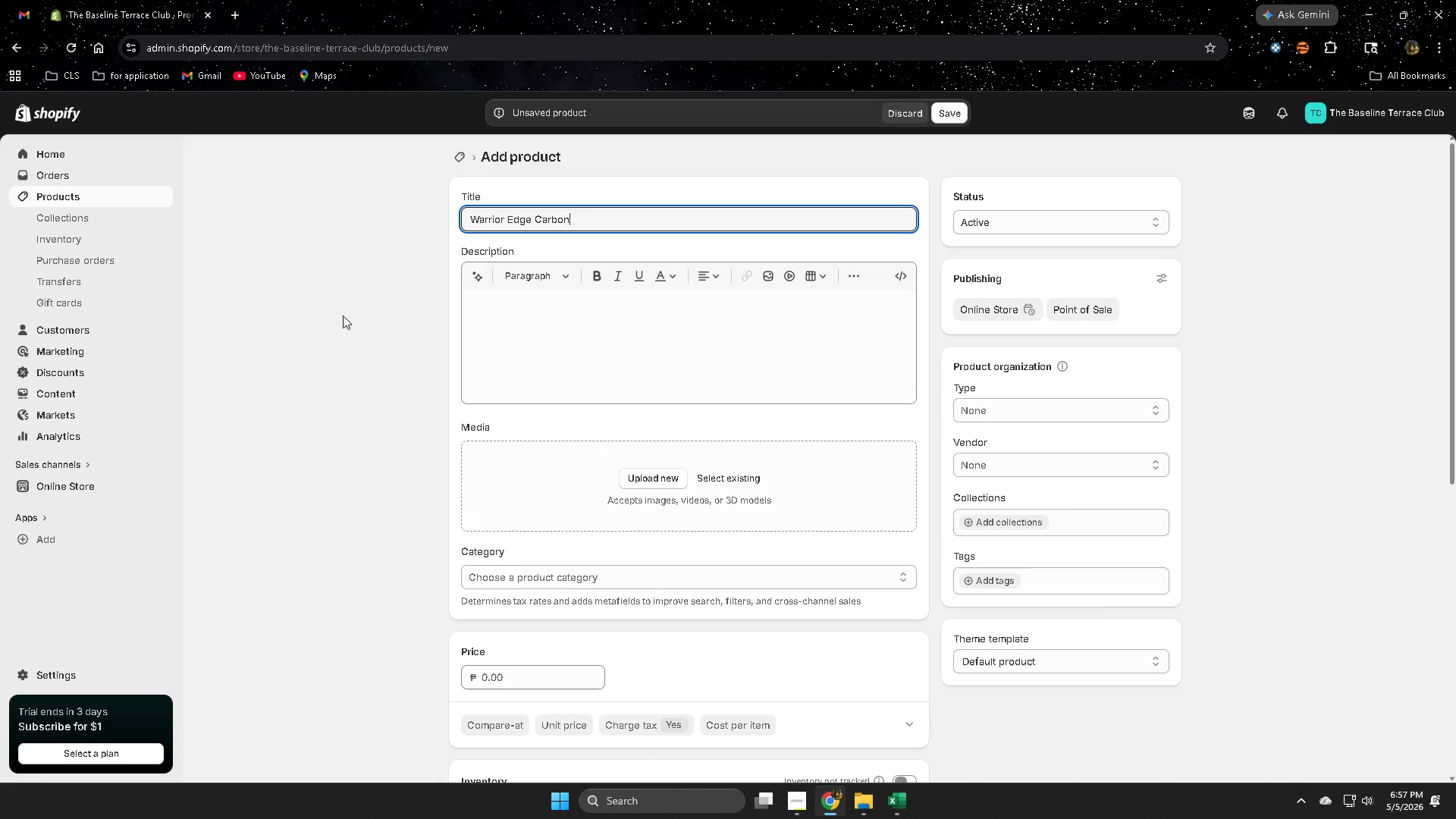 
left_click([343, 315])
 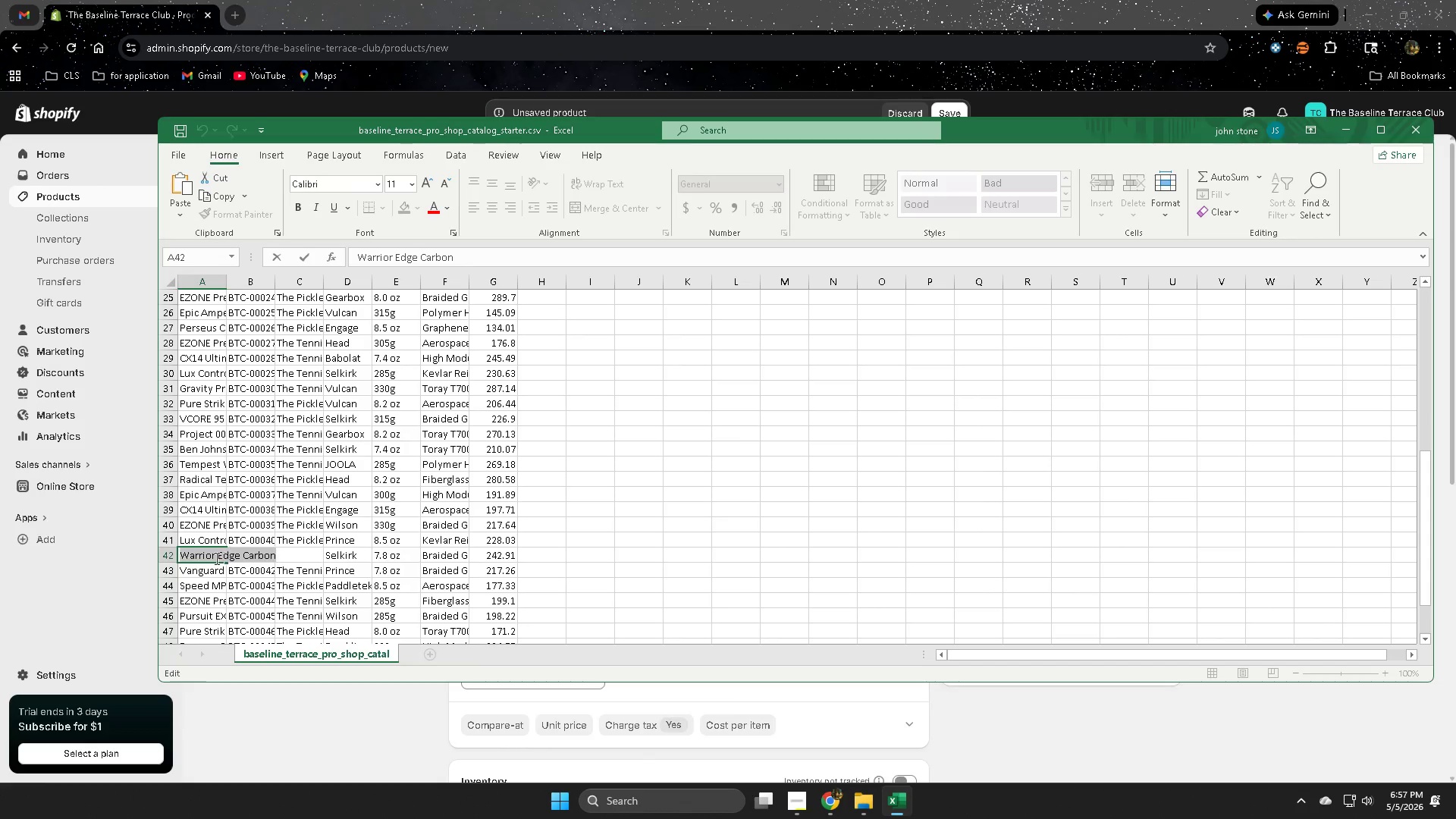 
left_click([165, 556])
 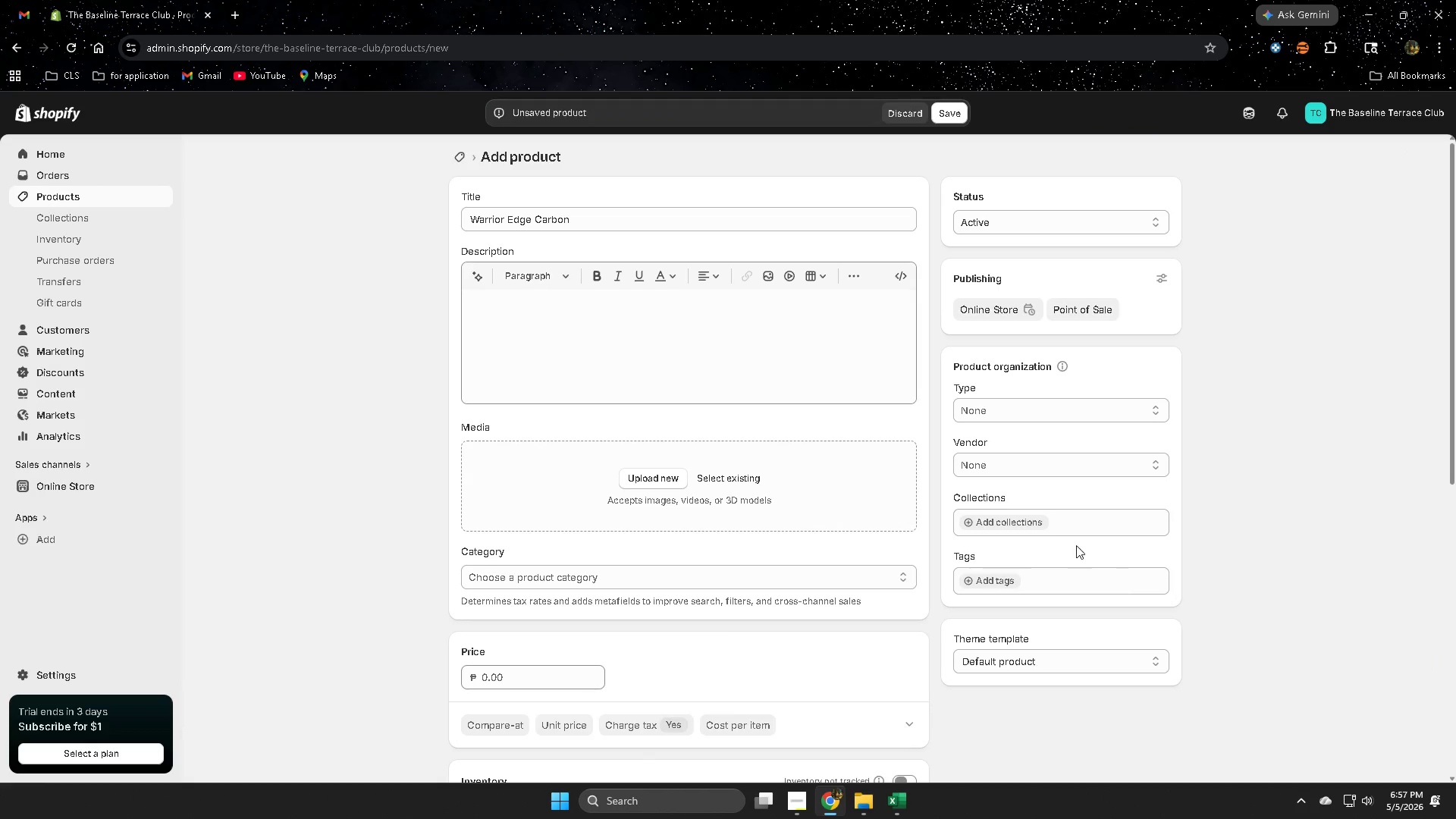 
left_click([1074, 466])
 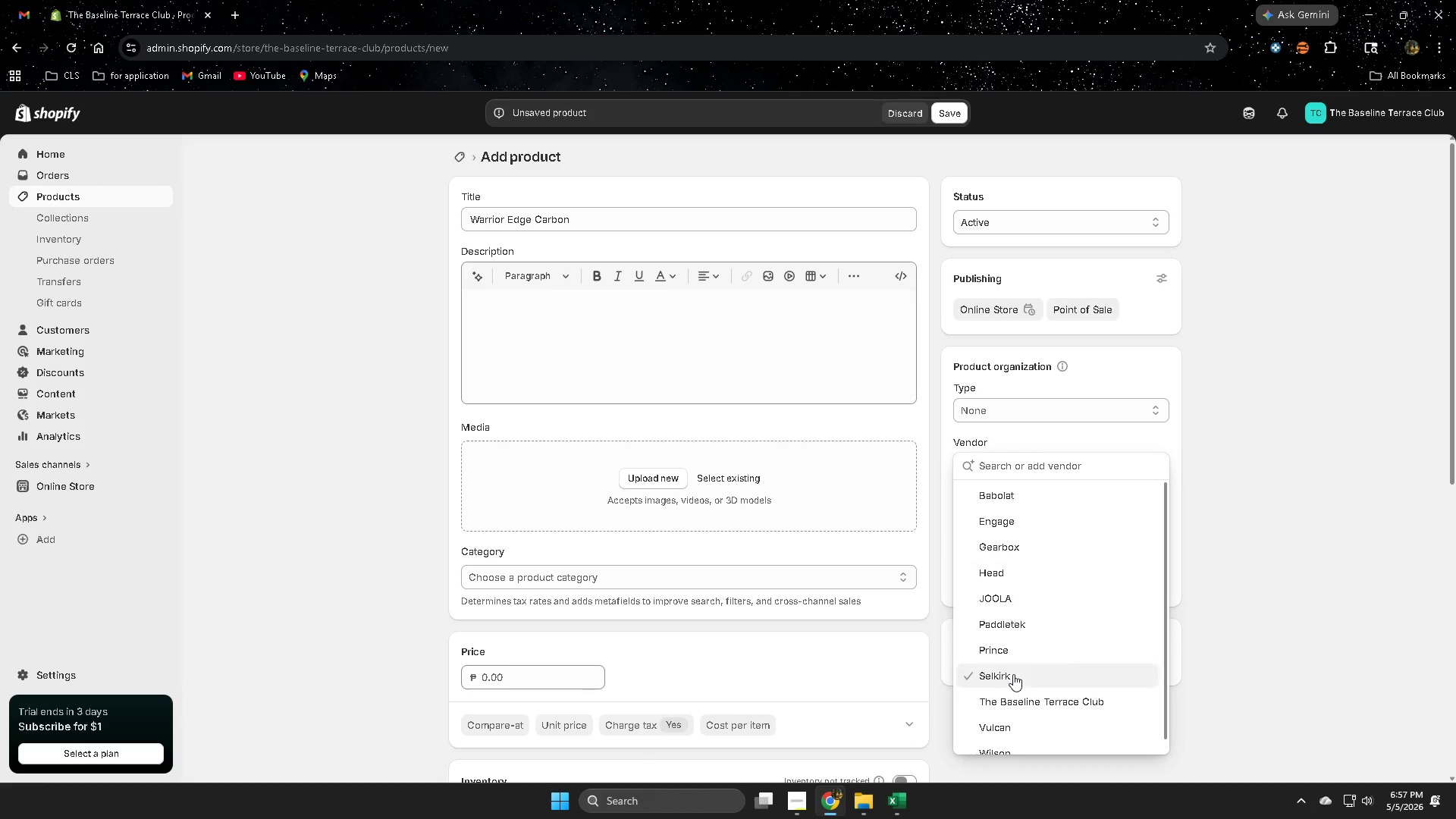 
double_click([1320, 626])
 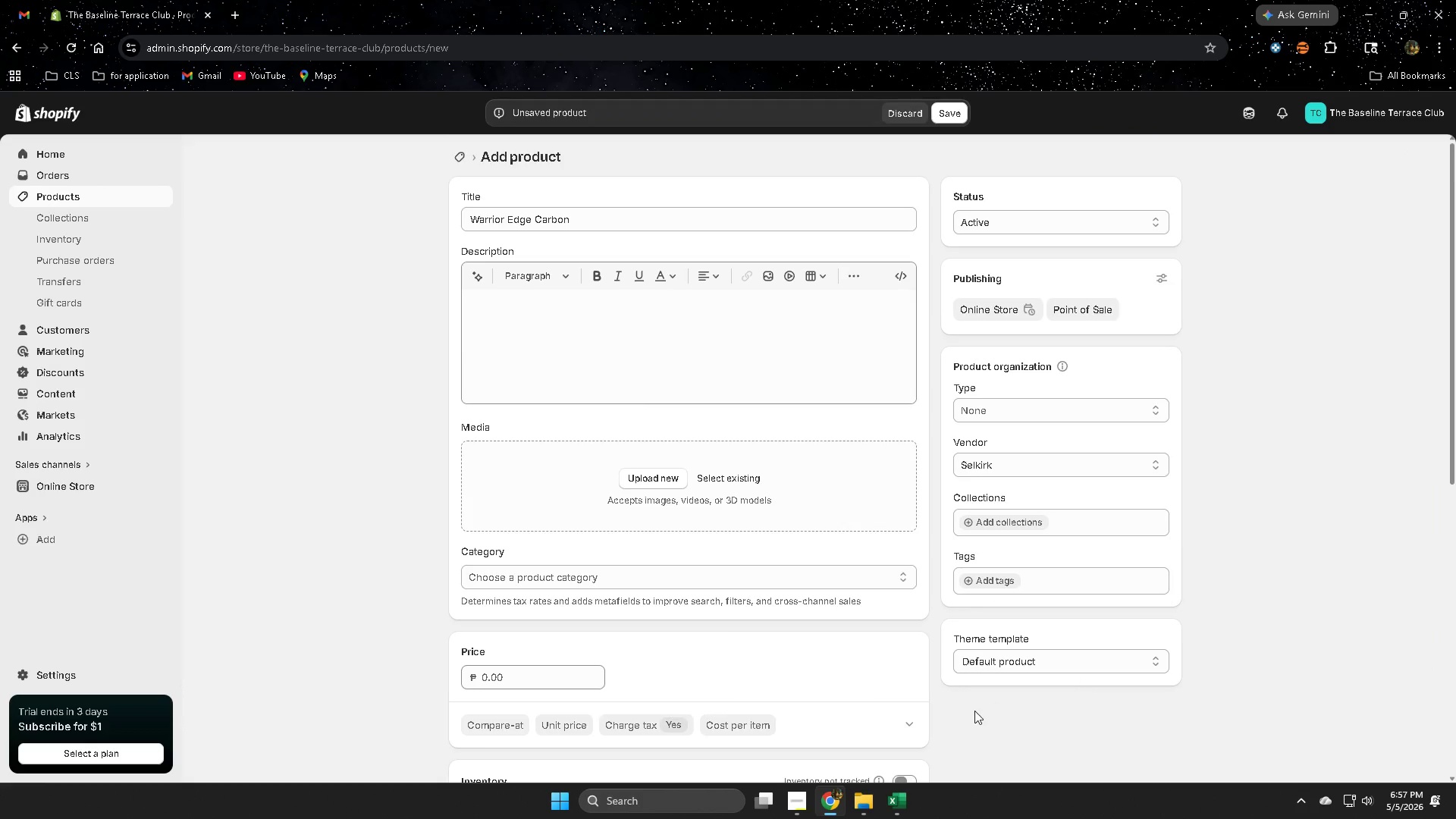 
scroll: coordinate [974, 710], scroll_direction: down, amount: 3.0
 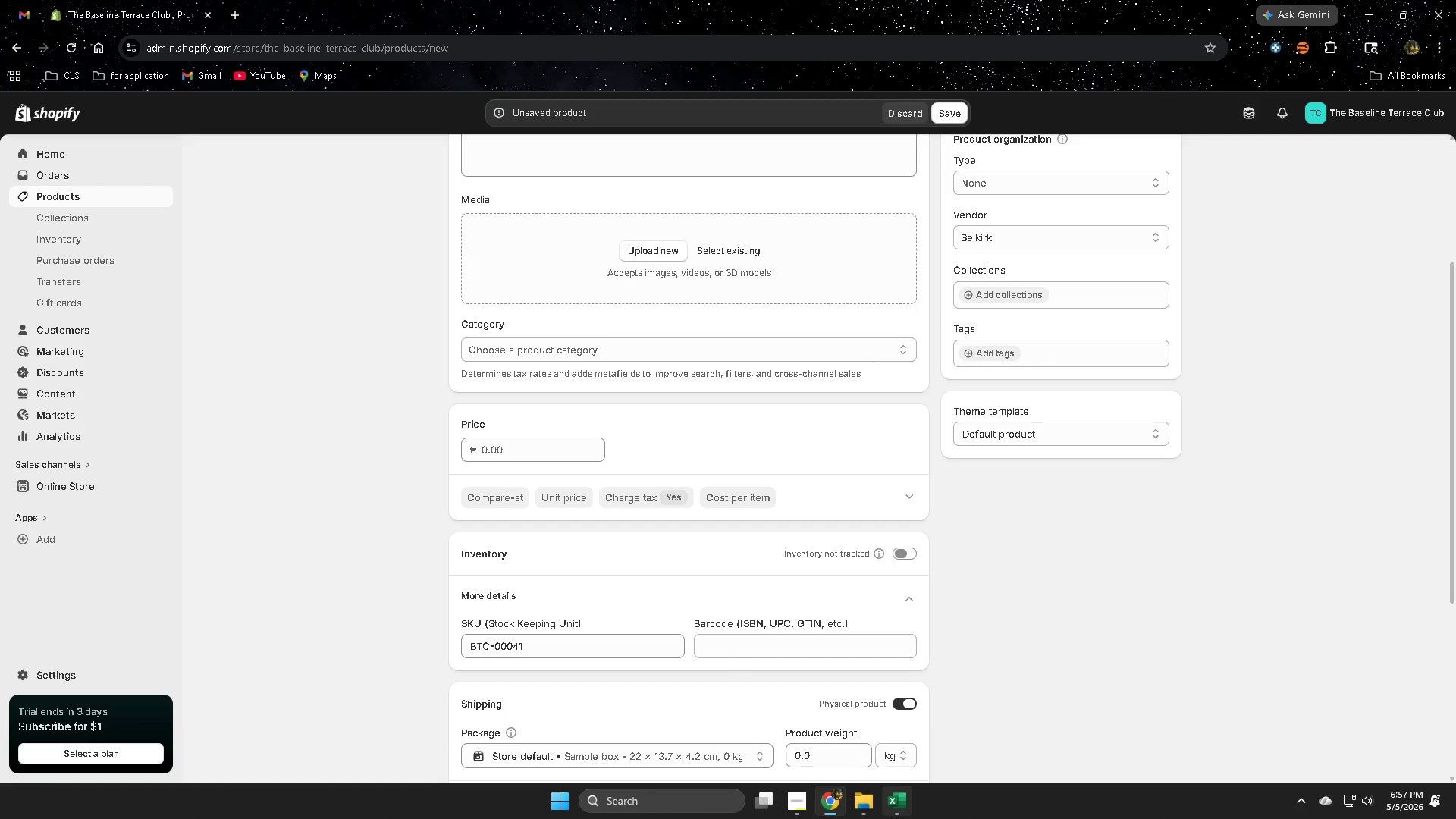 
left_click([898, 808])
 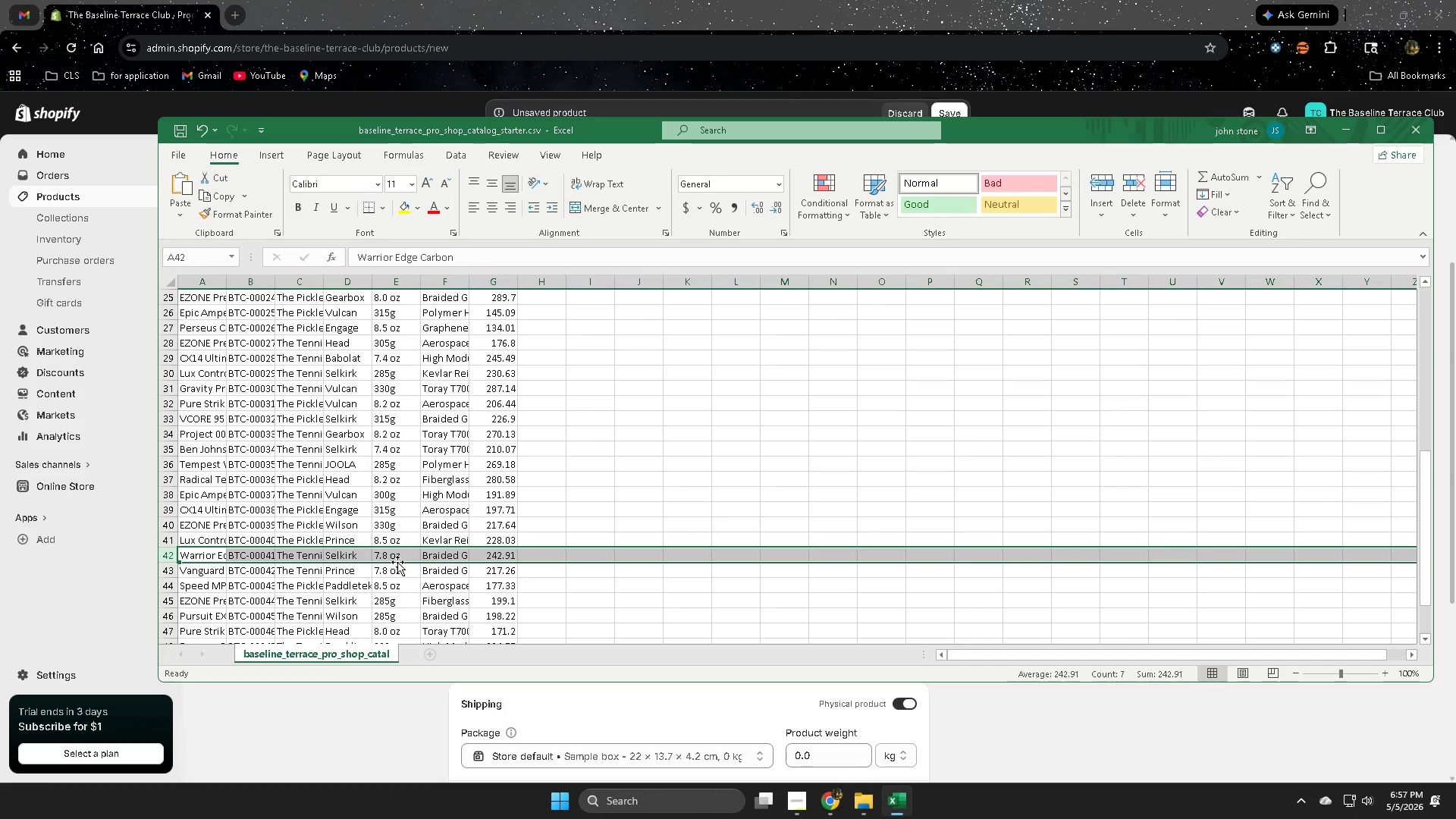 
double_click([400, 558])
 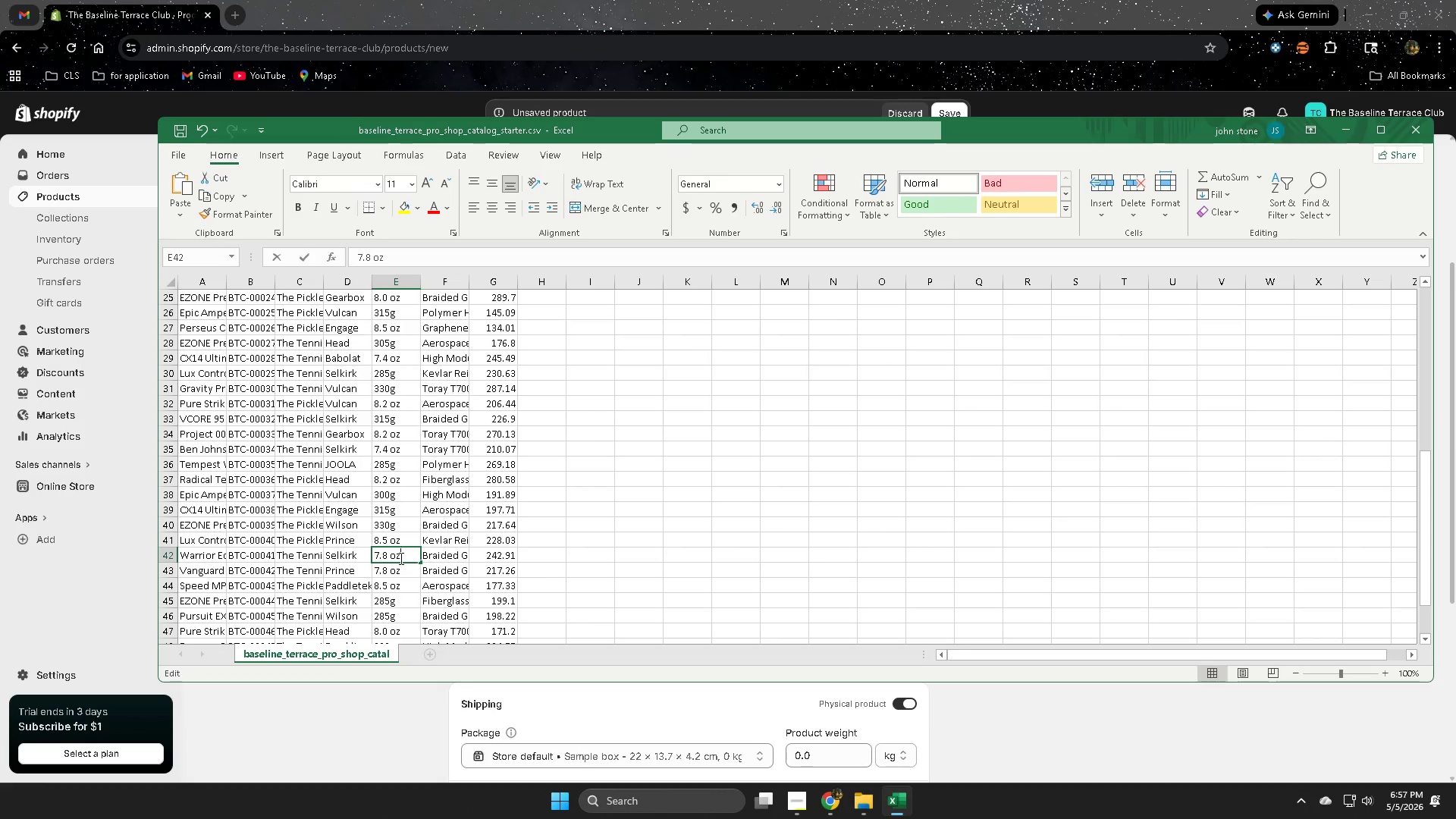 
triple_click([400, 558])
 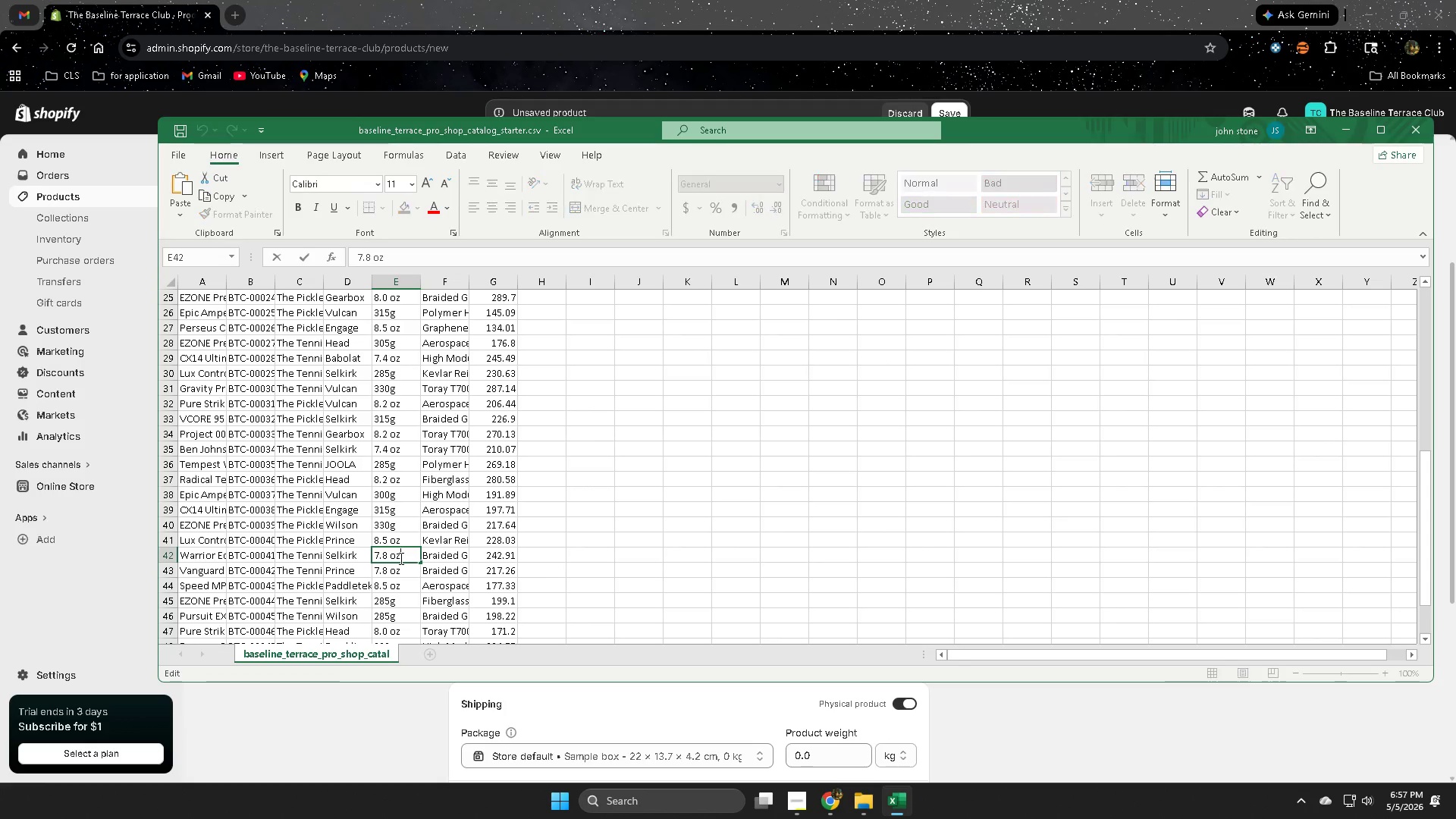 
triple_click([400, 558])
 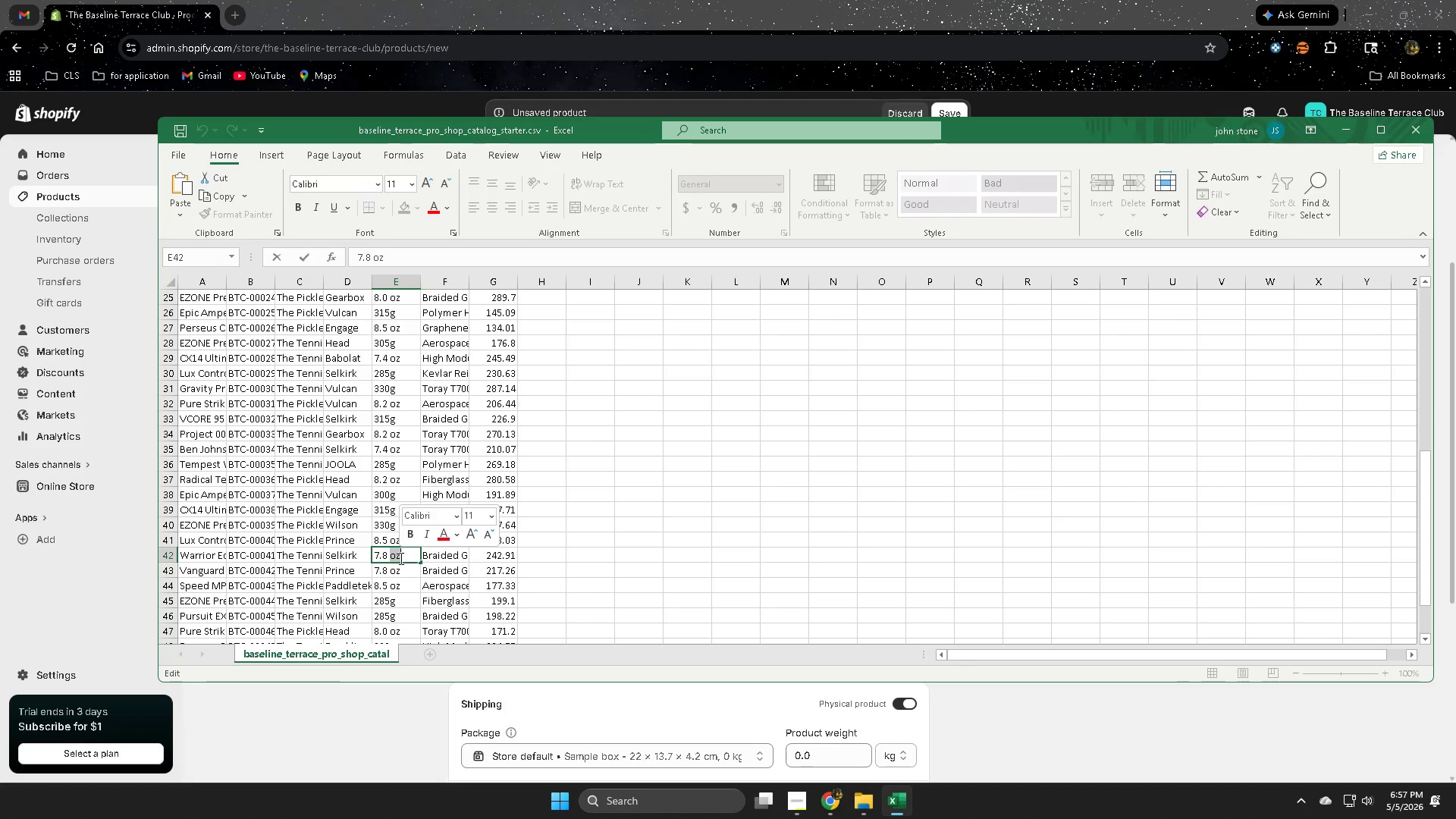 
triple_click([400, 558])
 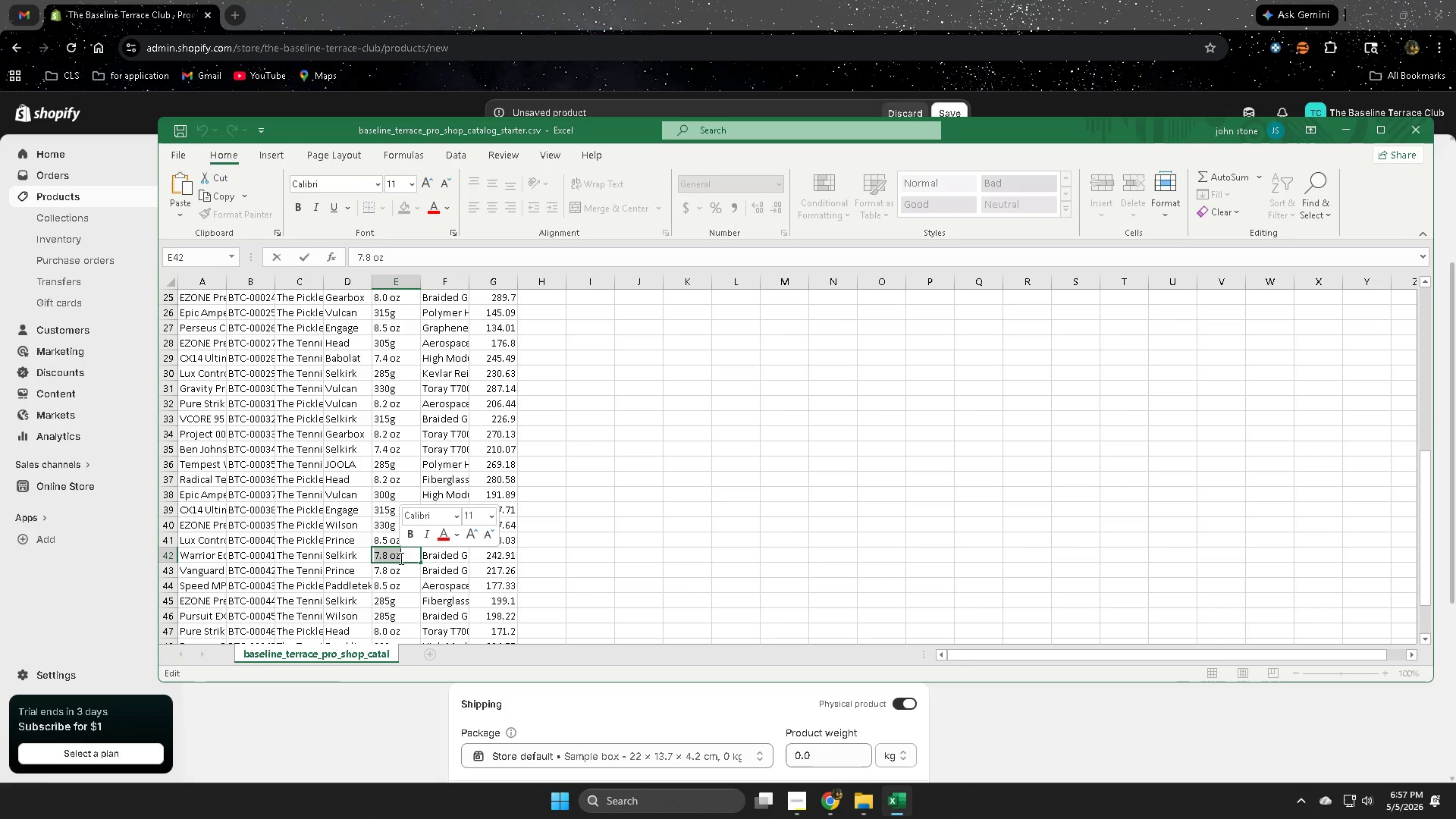 
key(Control+ControlLeft)
 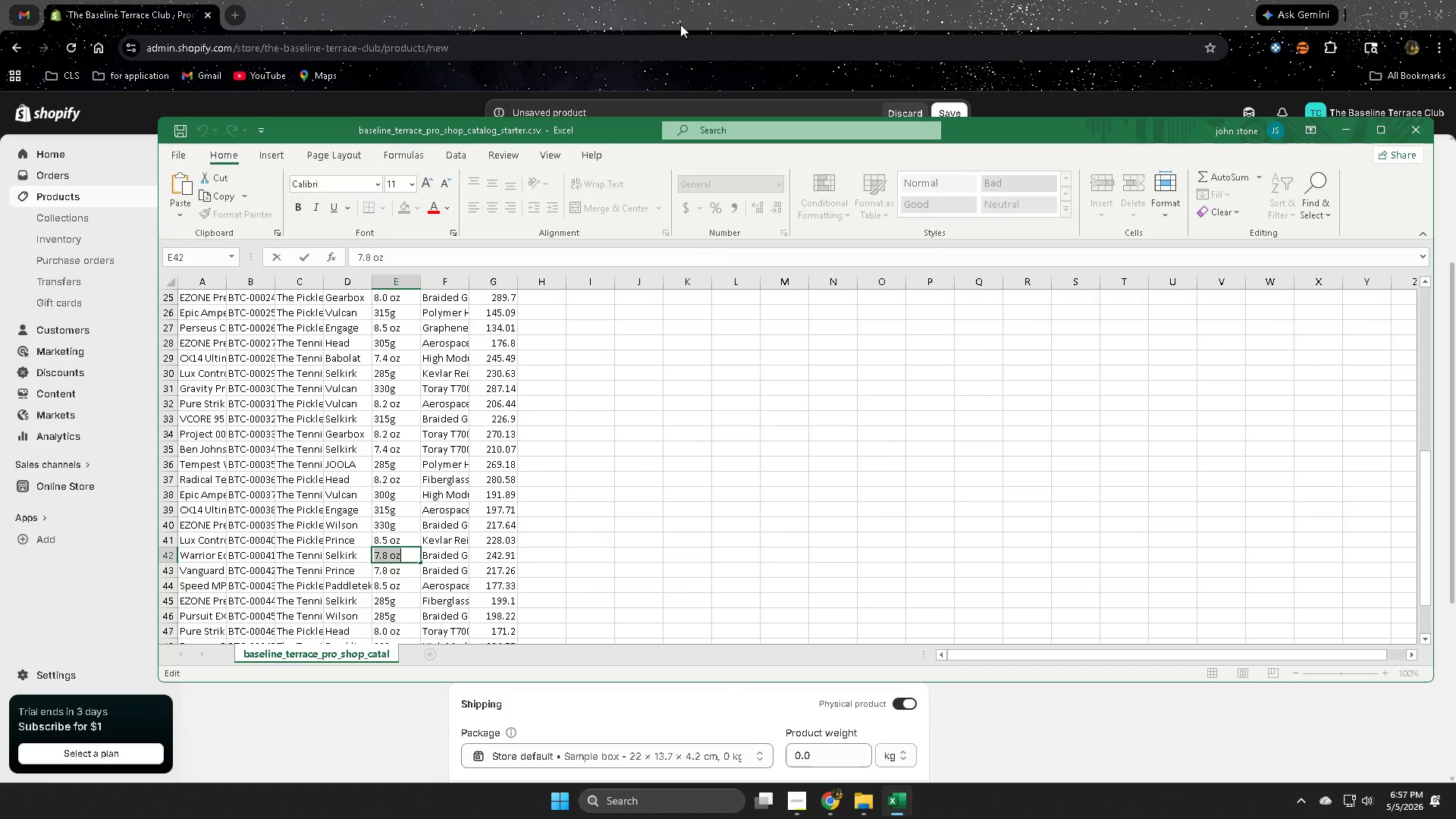 
key(Control+C)
 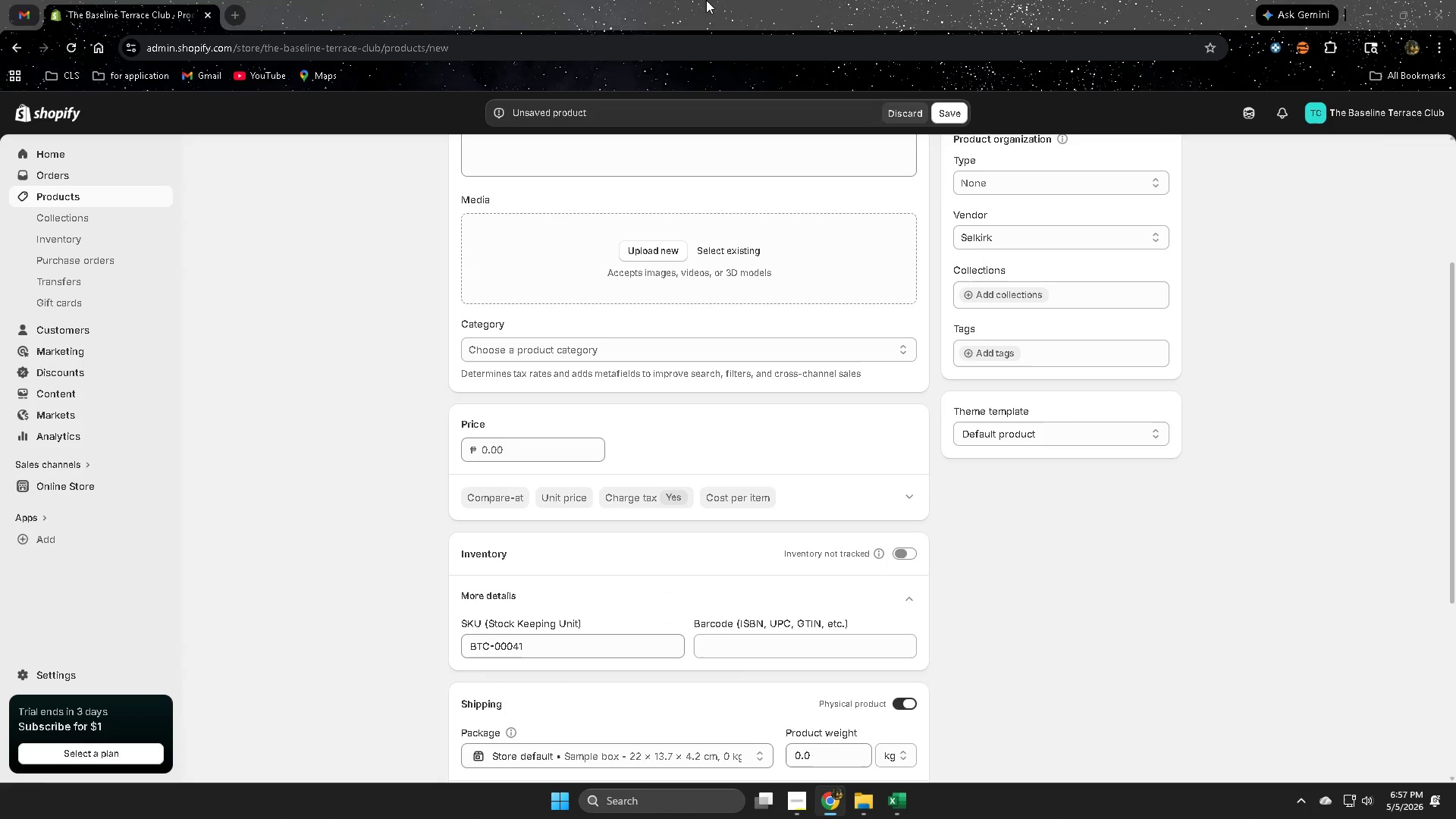 
left_click([706, 0])
 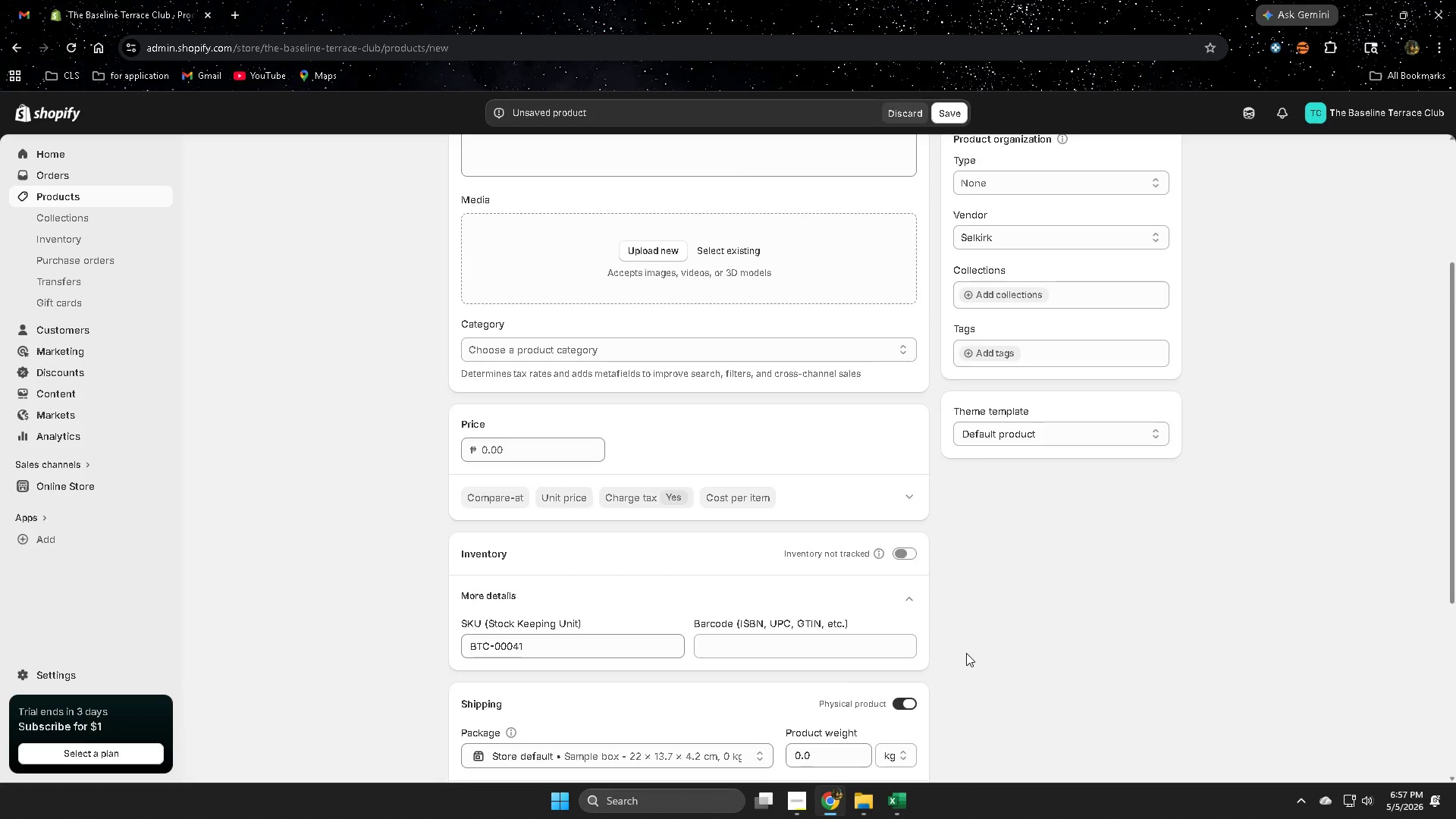 
scroll: coordinate [958, 666], scroll_direction: down, amount: 1.0
 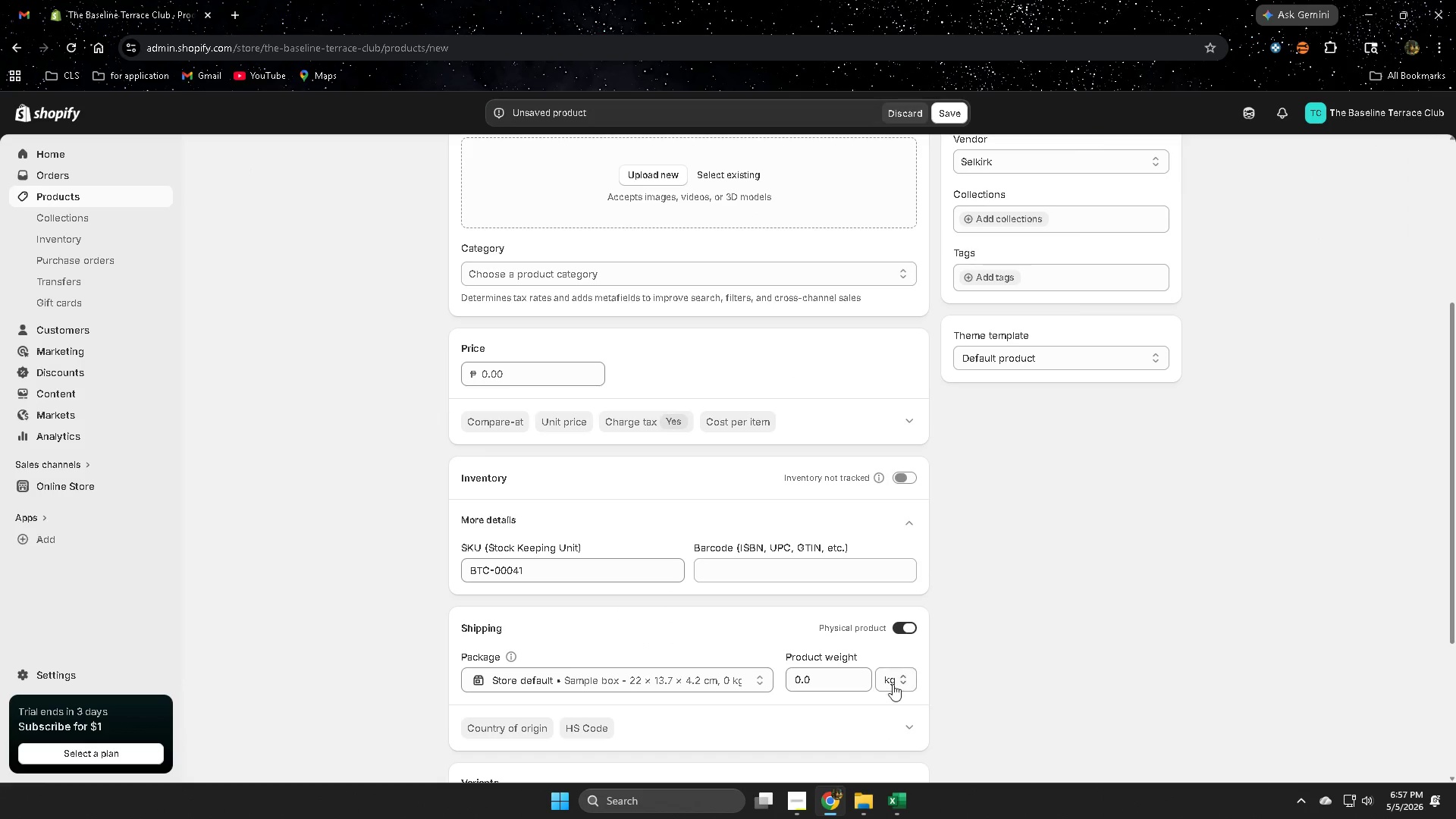 
left_click([888, 680])
 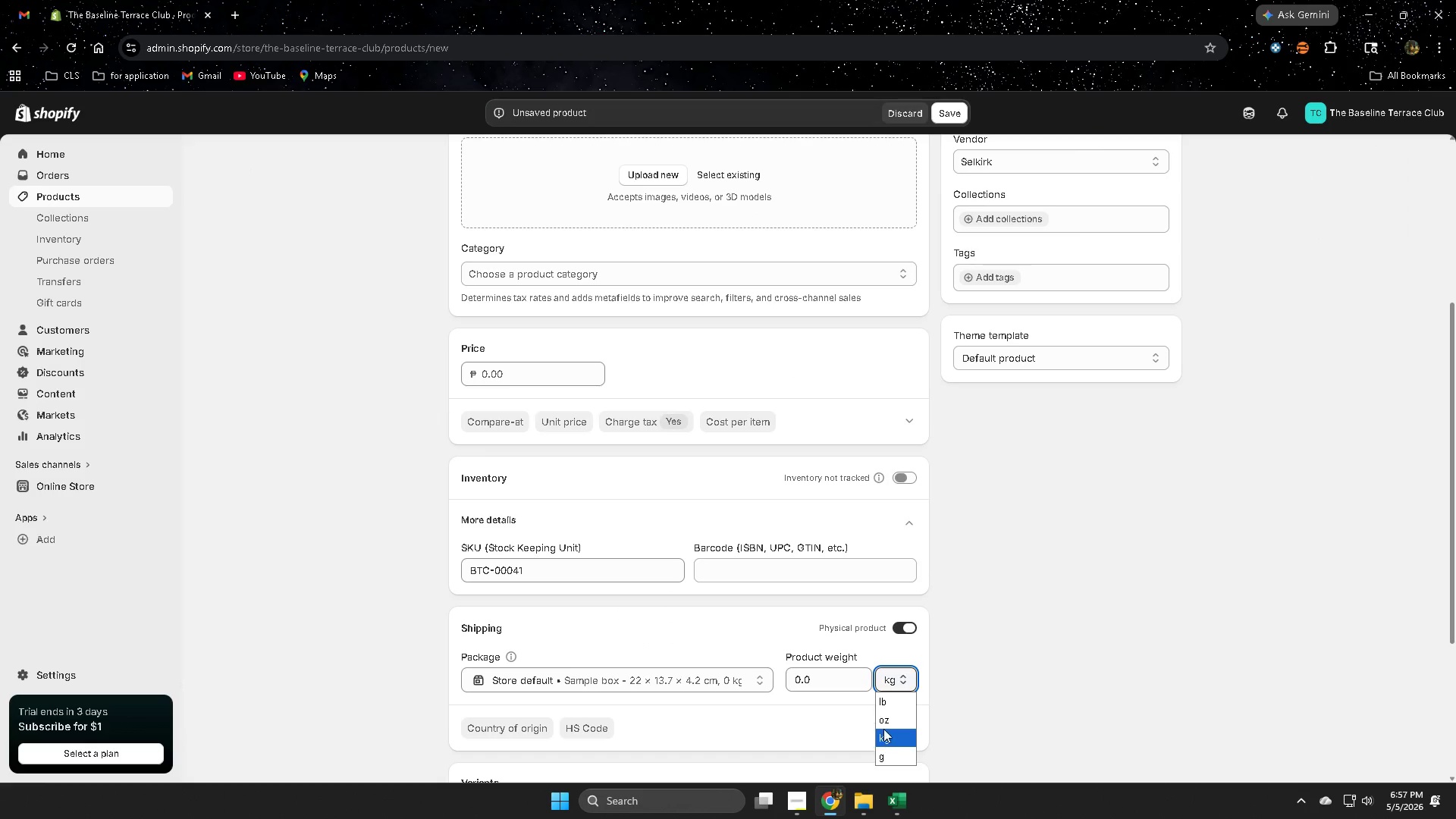 
left_click([886, 719])
 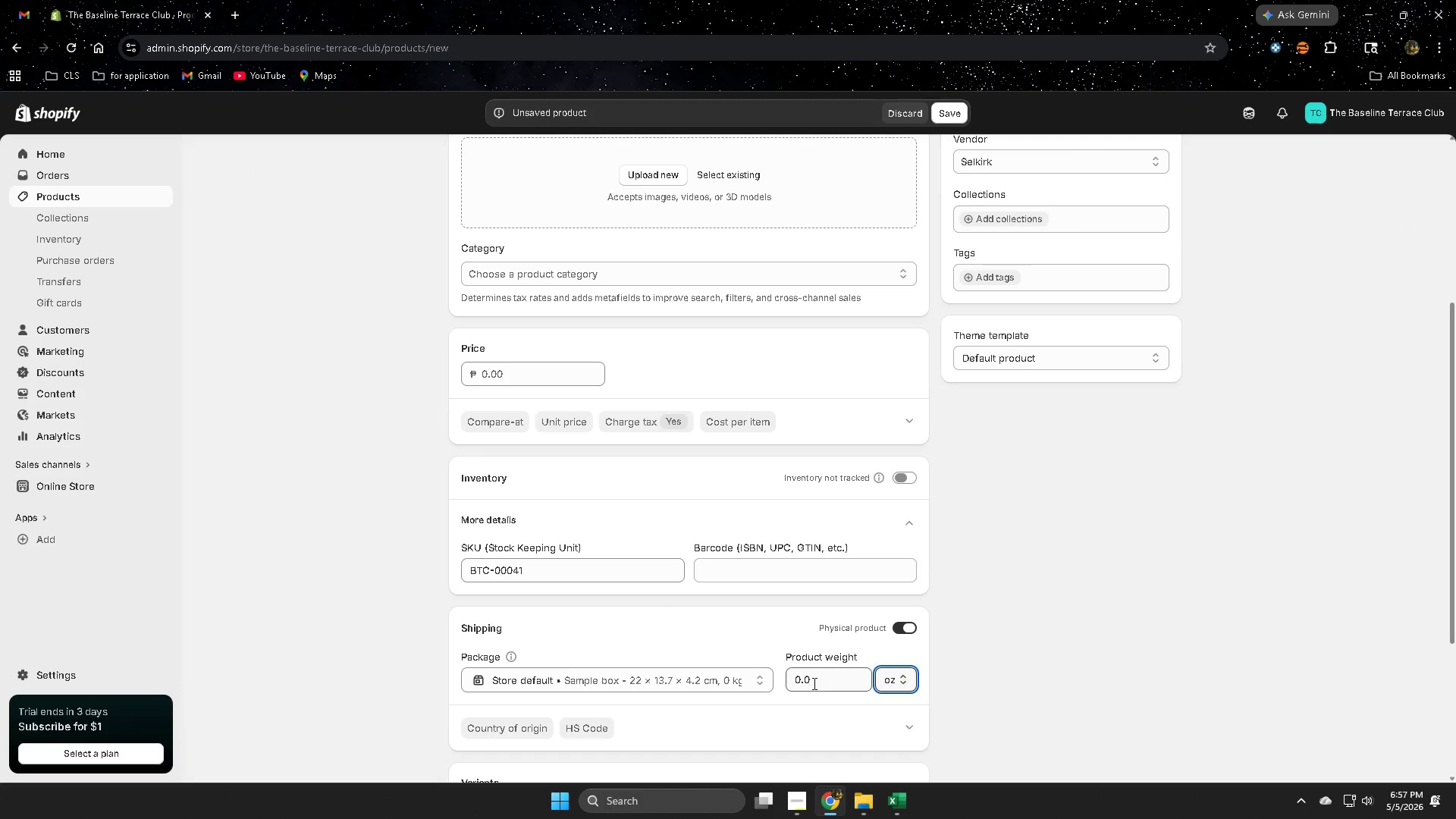 
double_click([813, 683])
 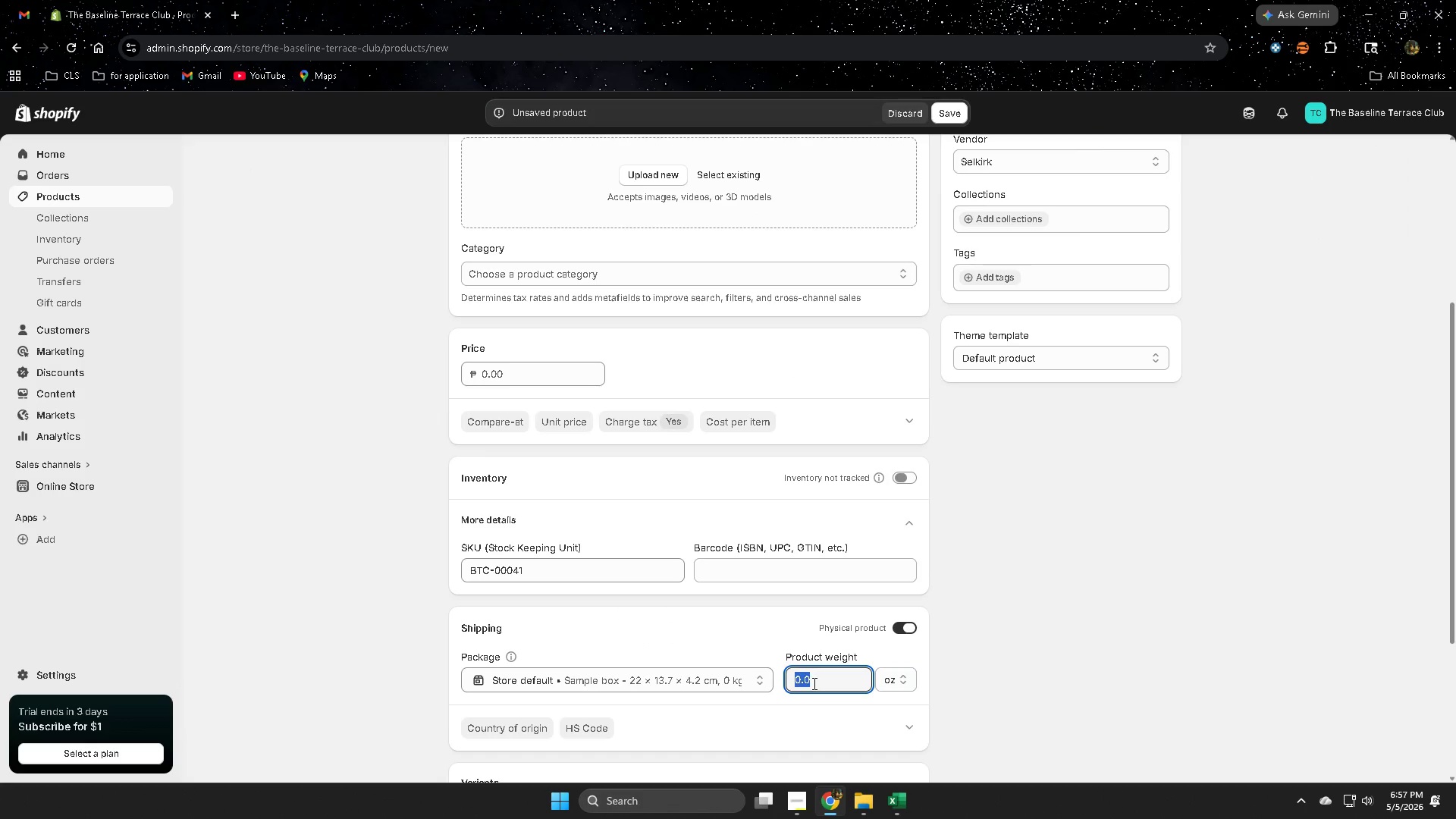 
key(Control+ControlLeft)
 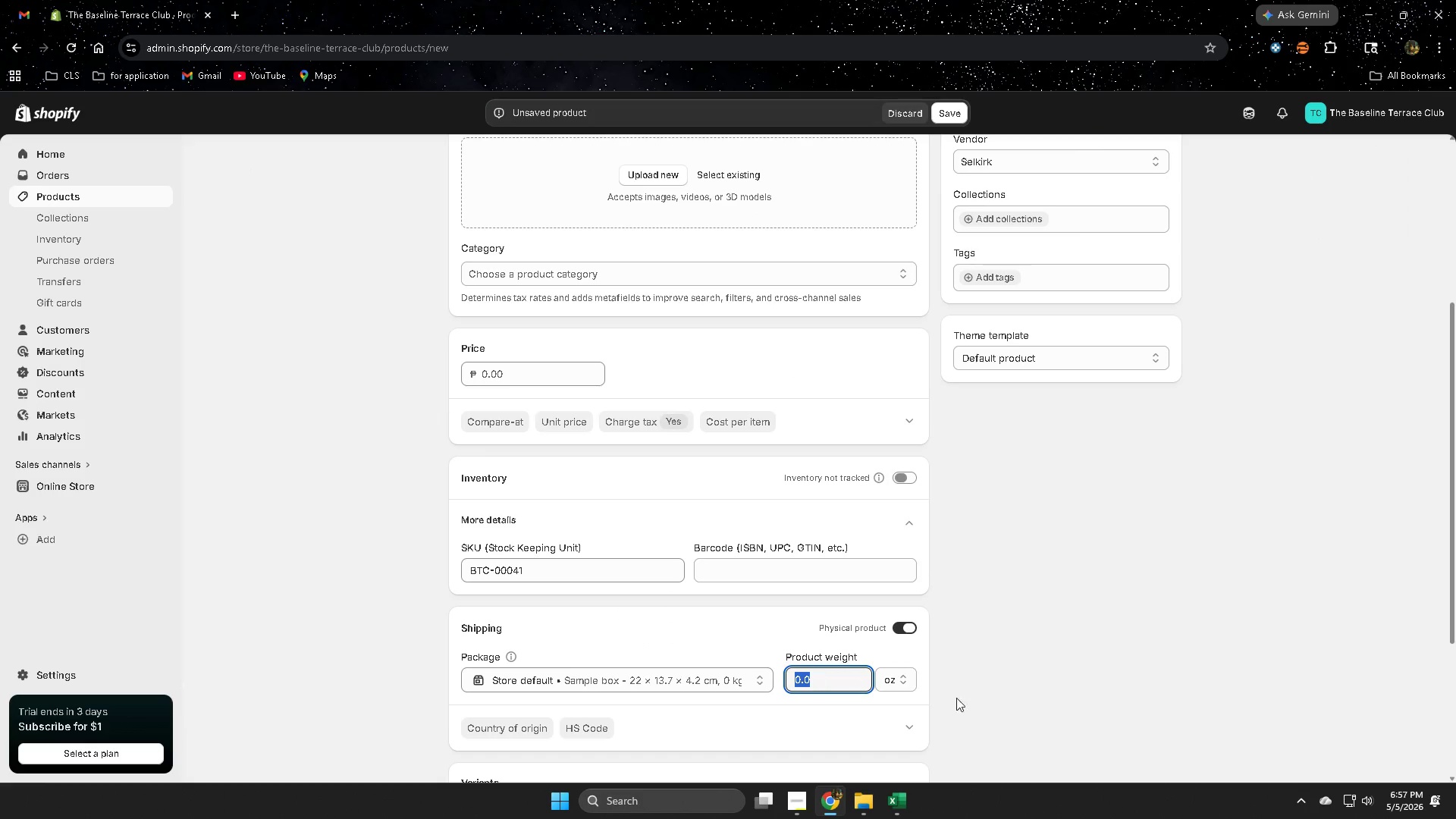 
key(Control+V)
 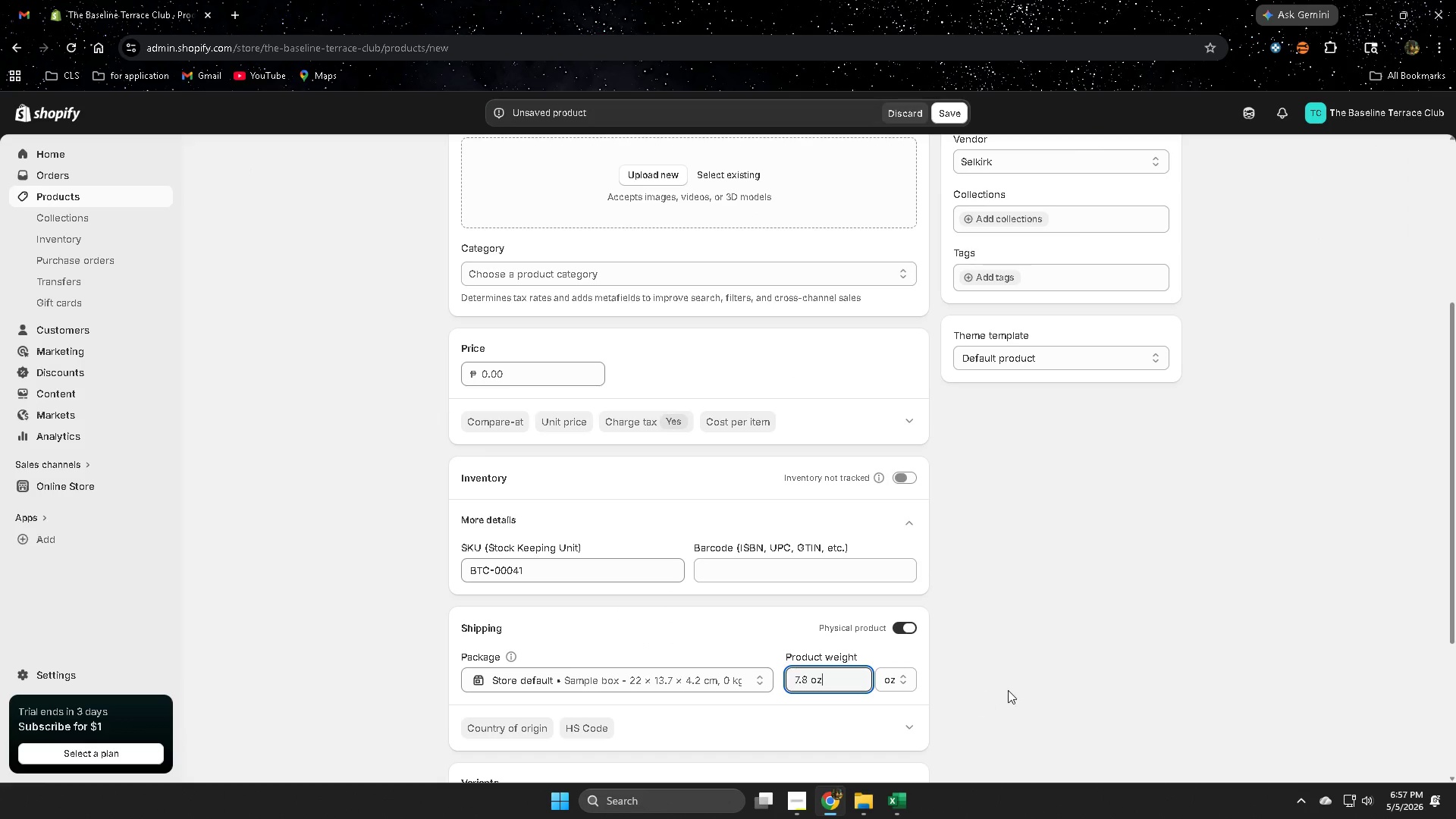 
left_click([1008, 689])
 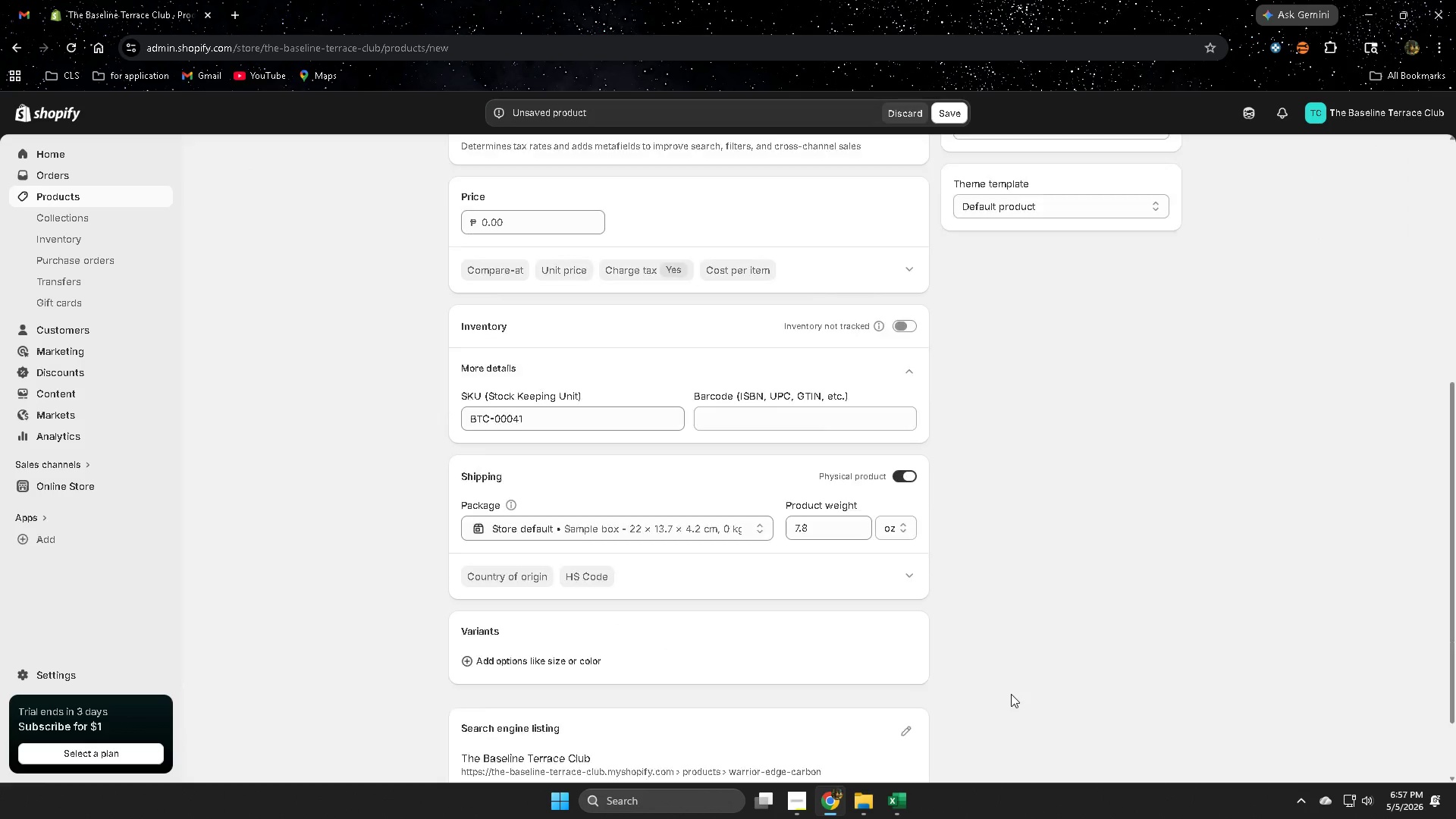 
scroll: coordinate [1011, 694], scroll_direction: down, amount: 6.0
 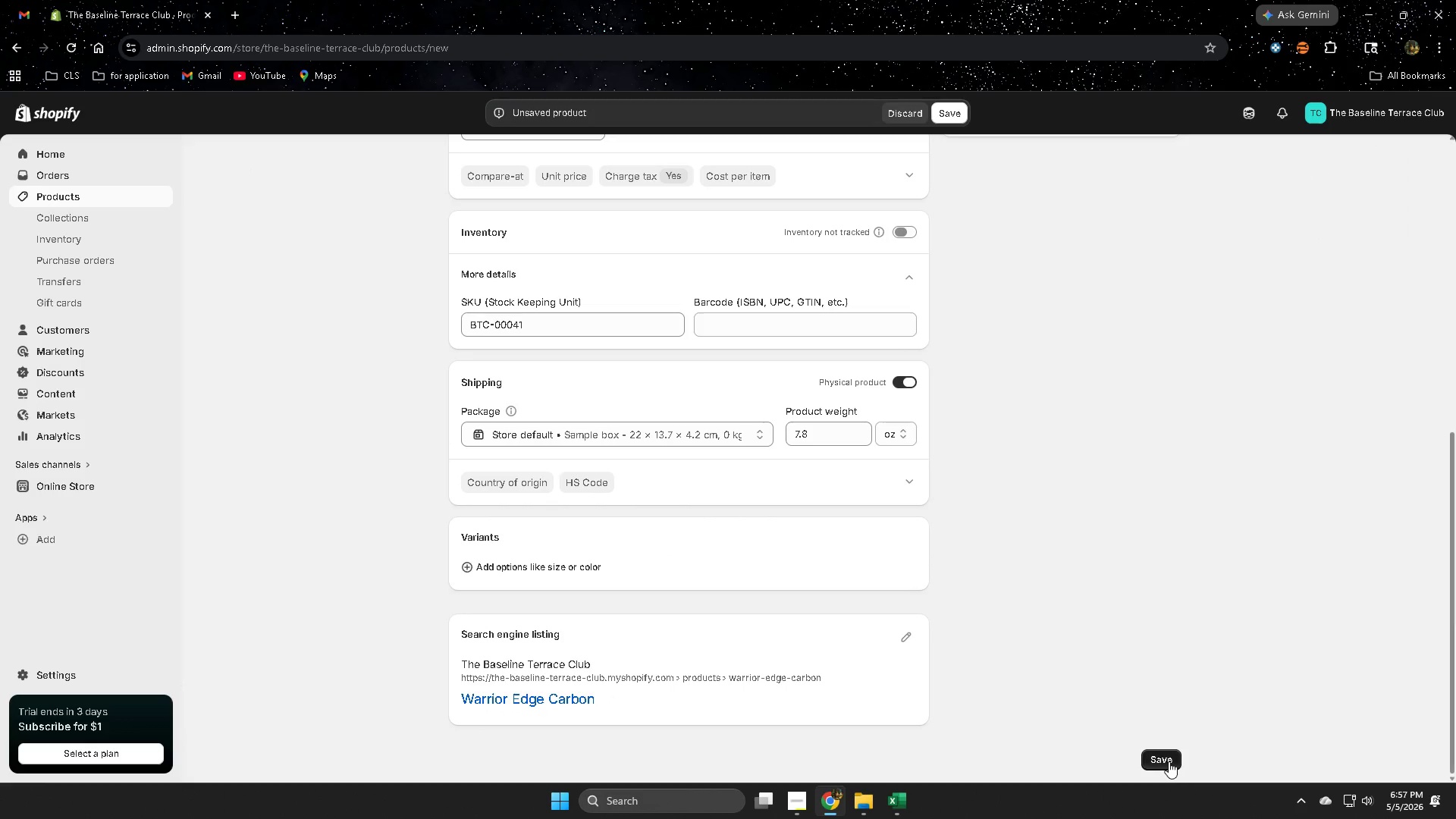 
left_click([1166, 761])
 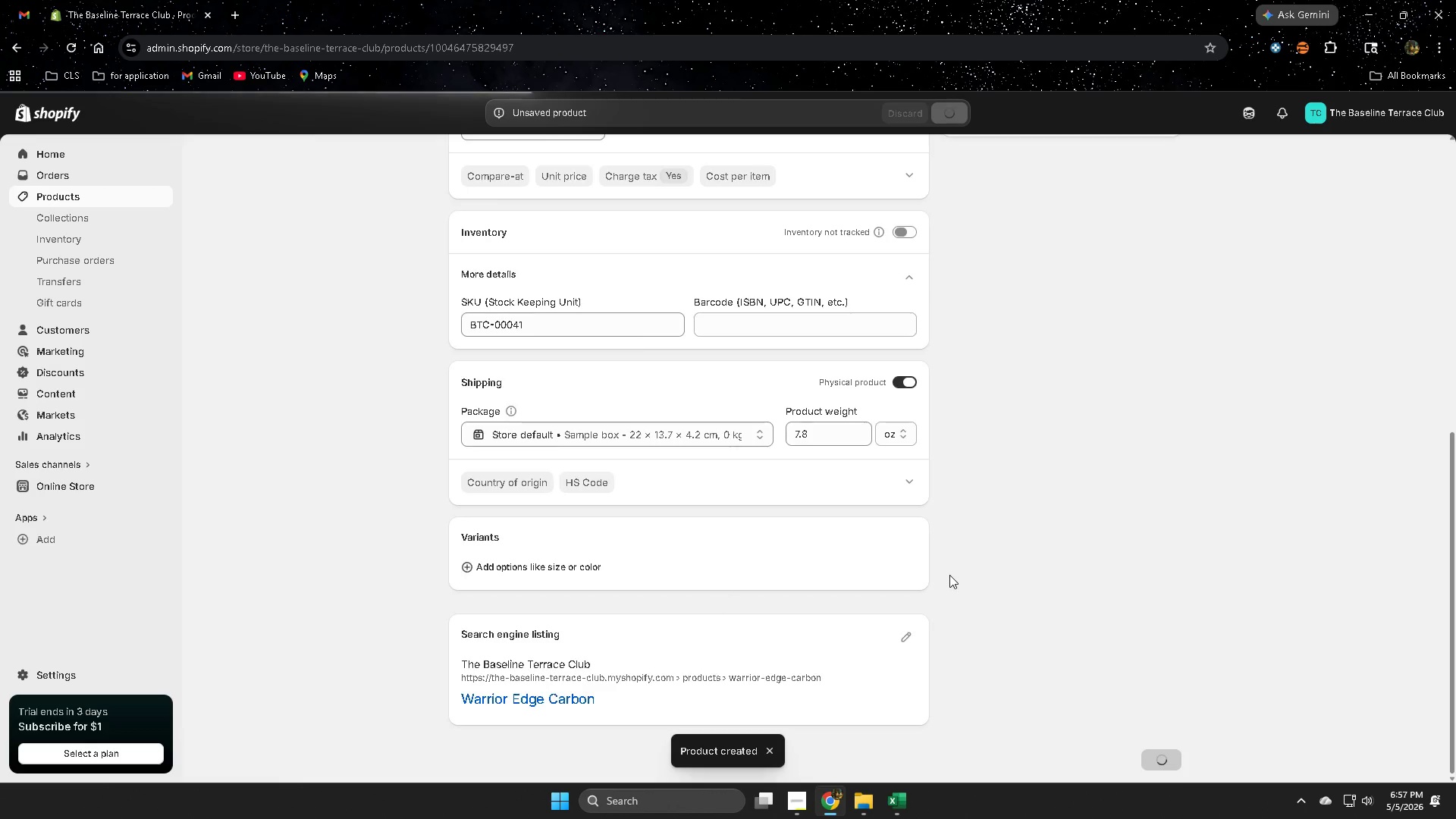 
wait(5.67)
 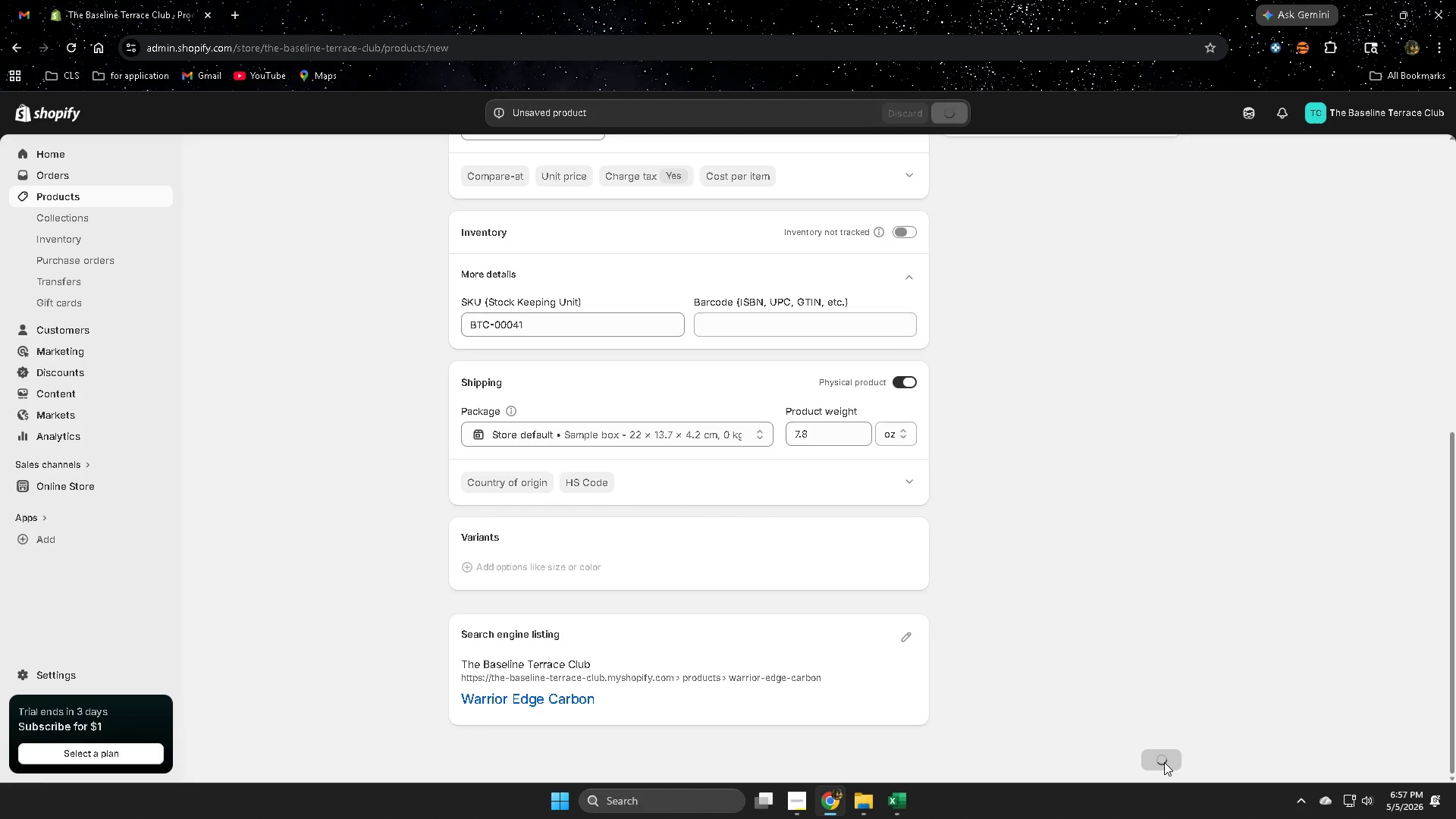 
scroll: coordinate [243, 558], scroll_direction: down, amount: 3.0
 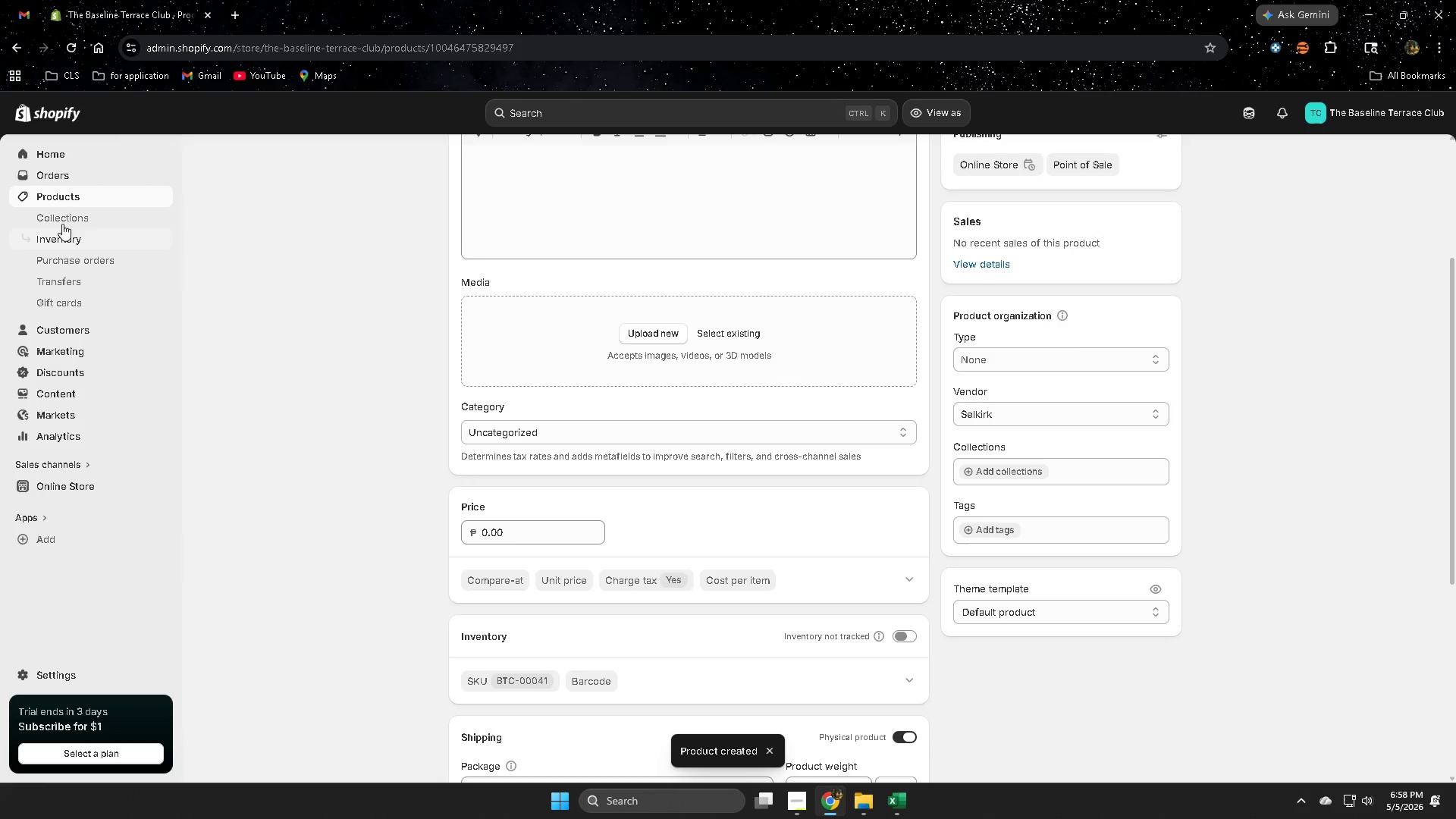 
left_click([71, 194])
 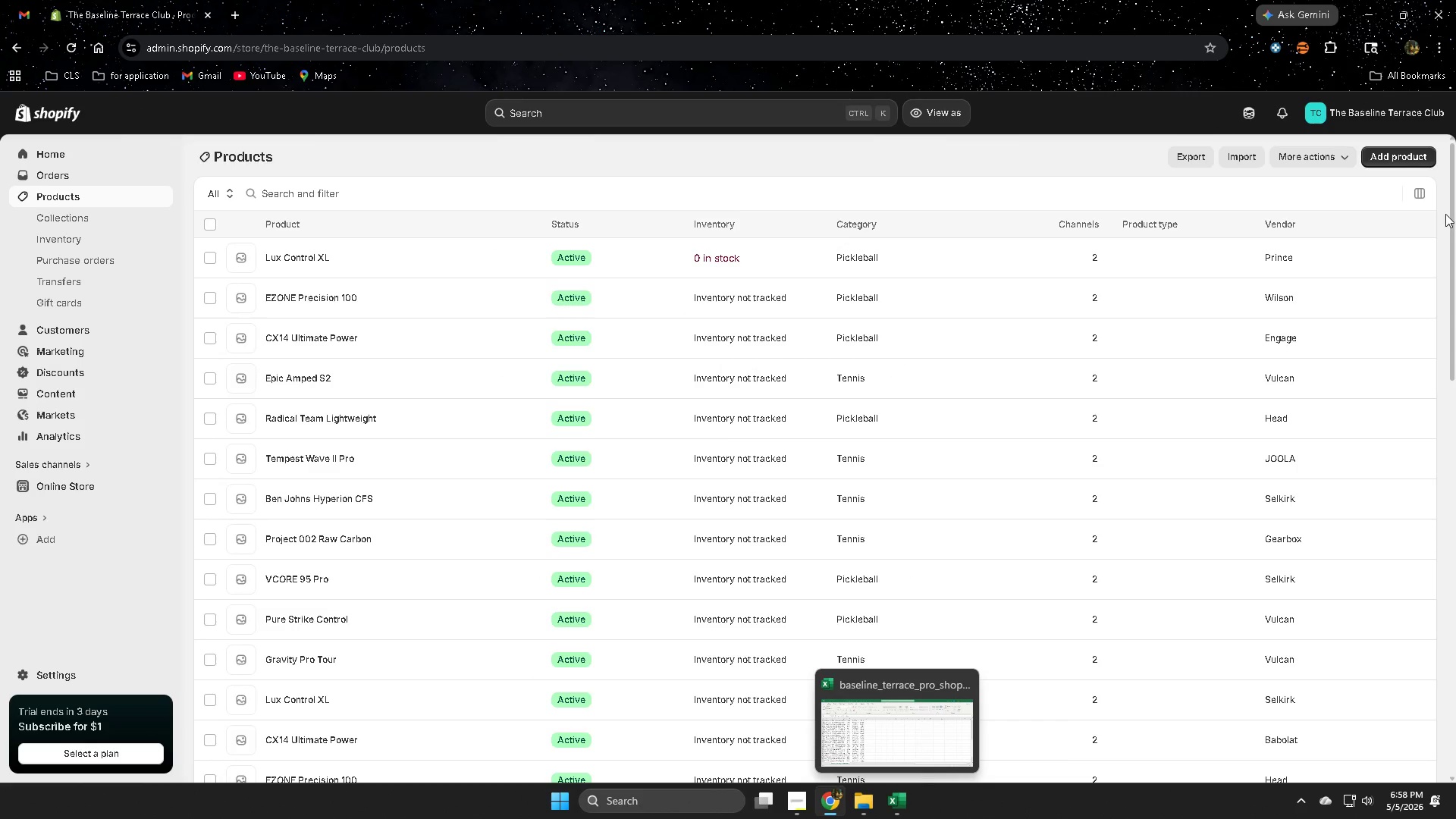 
left_click([1398, 158])
 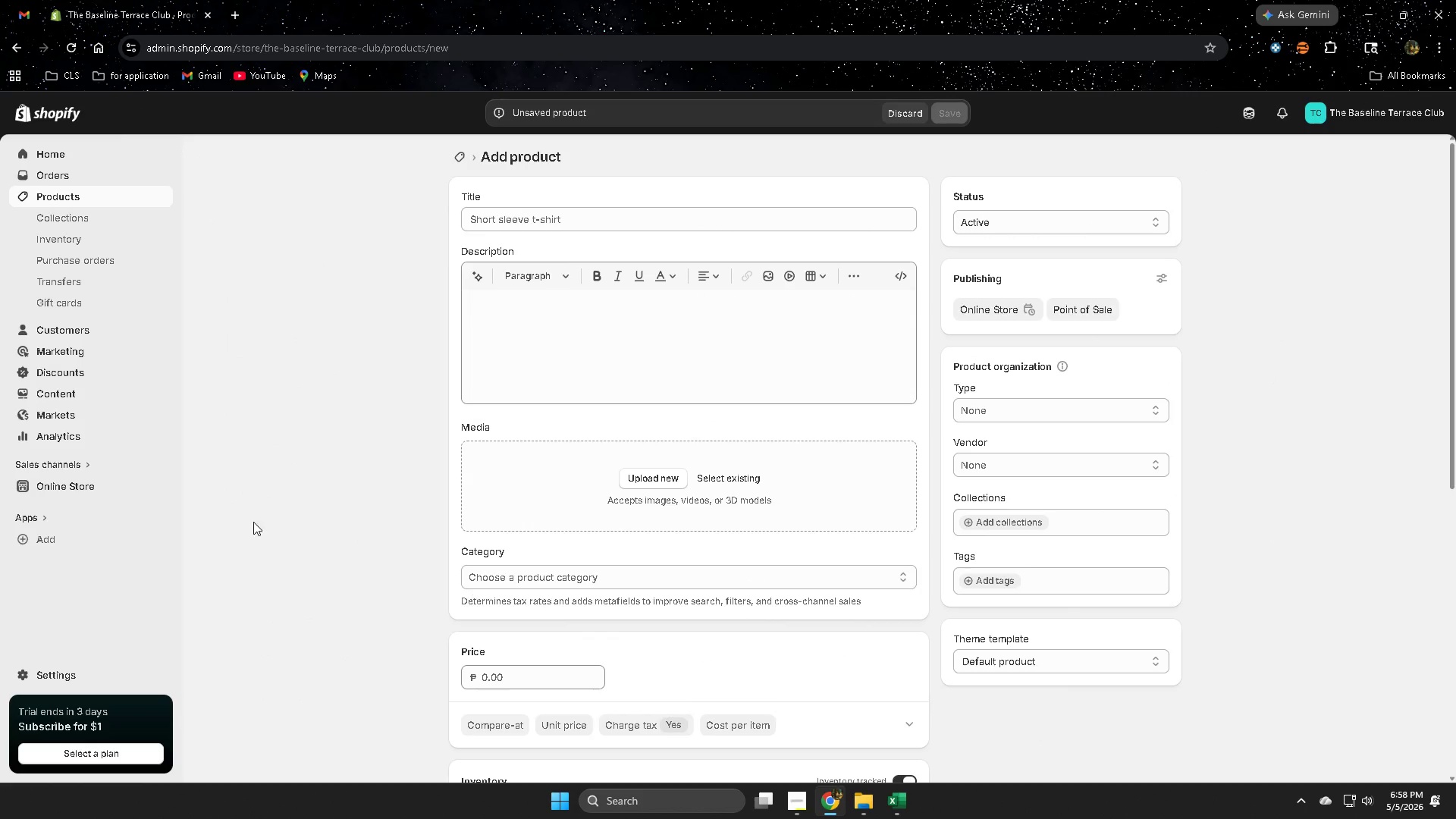 
left_click([73, 197])
 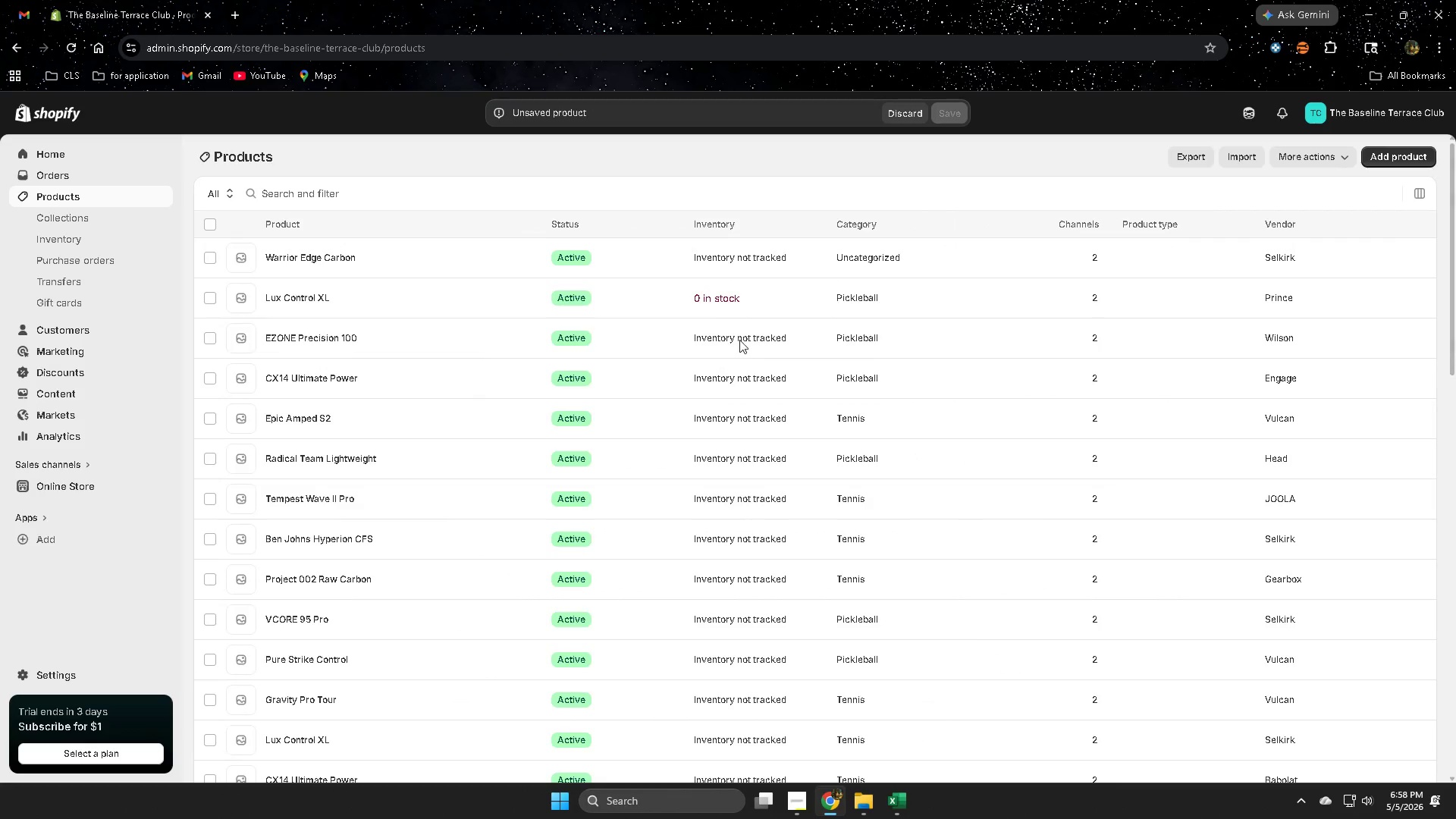 
left_click([637, 292])
 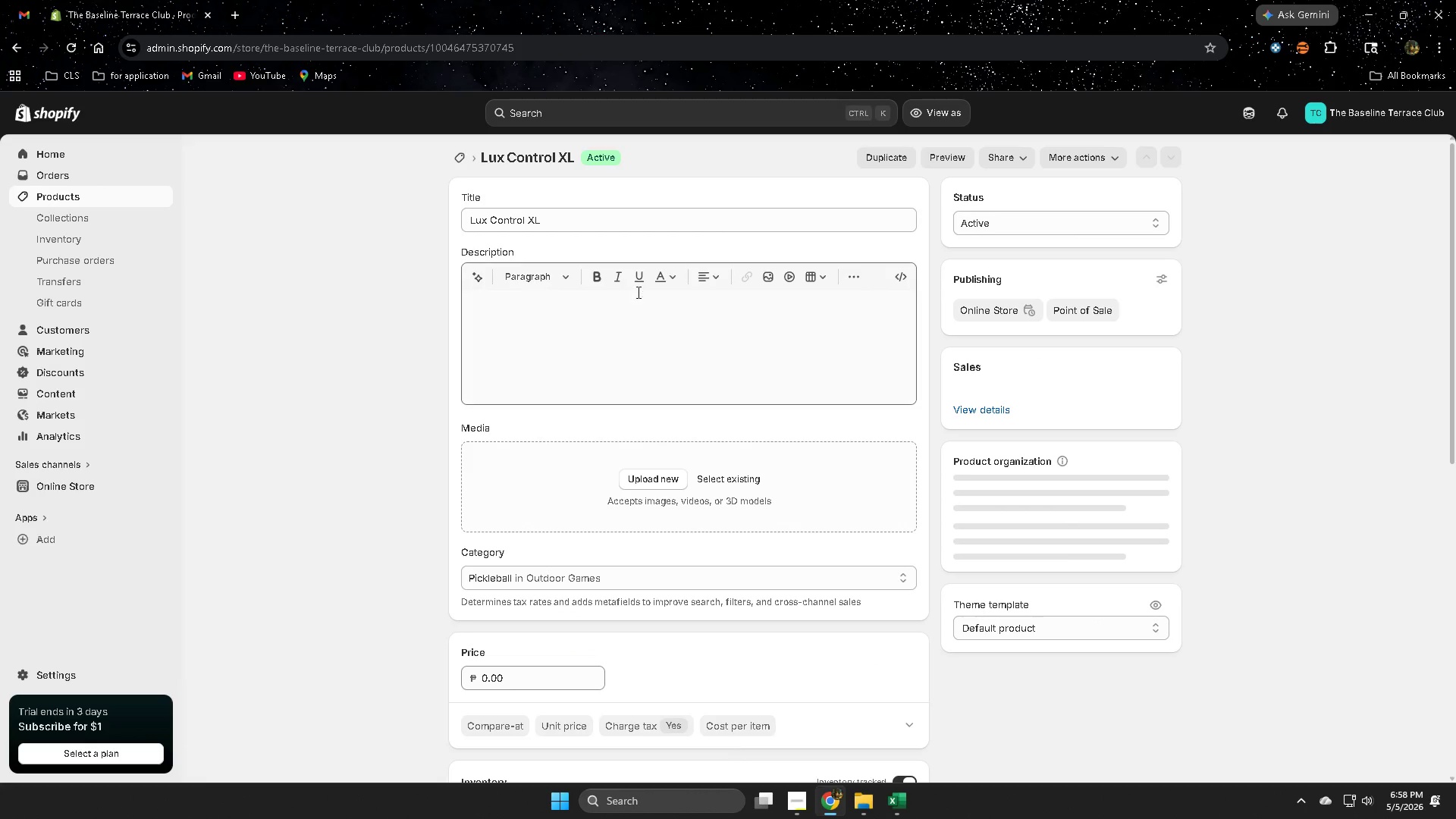 
scroll: coordinate [679, 695], scroll_direction: down, amount: 3.0
 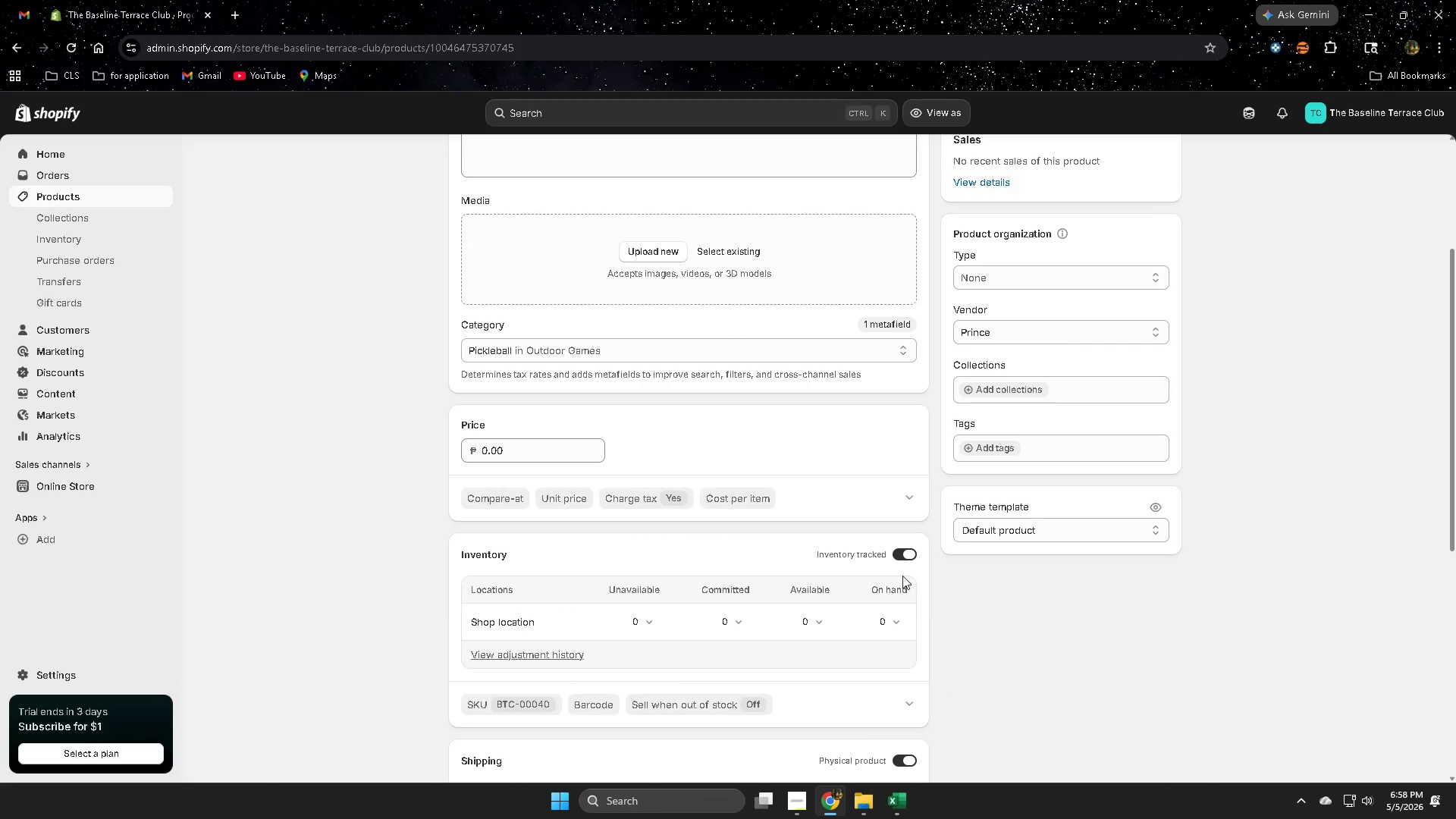 
left_click([902, 559])
 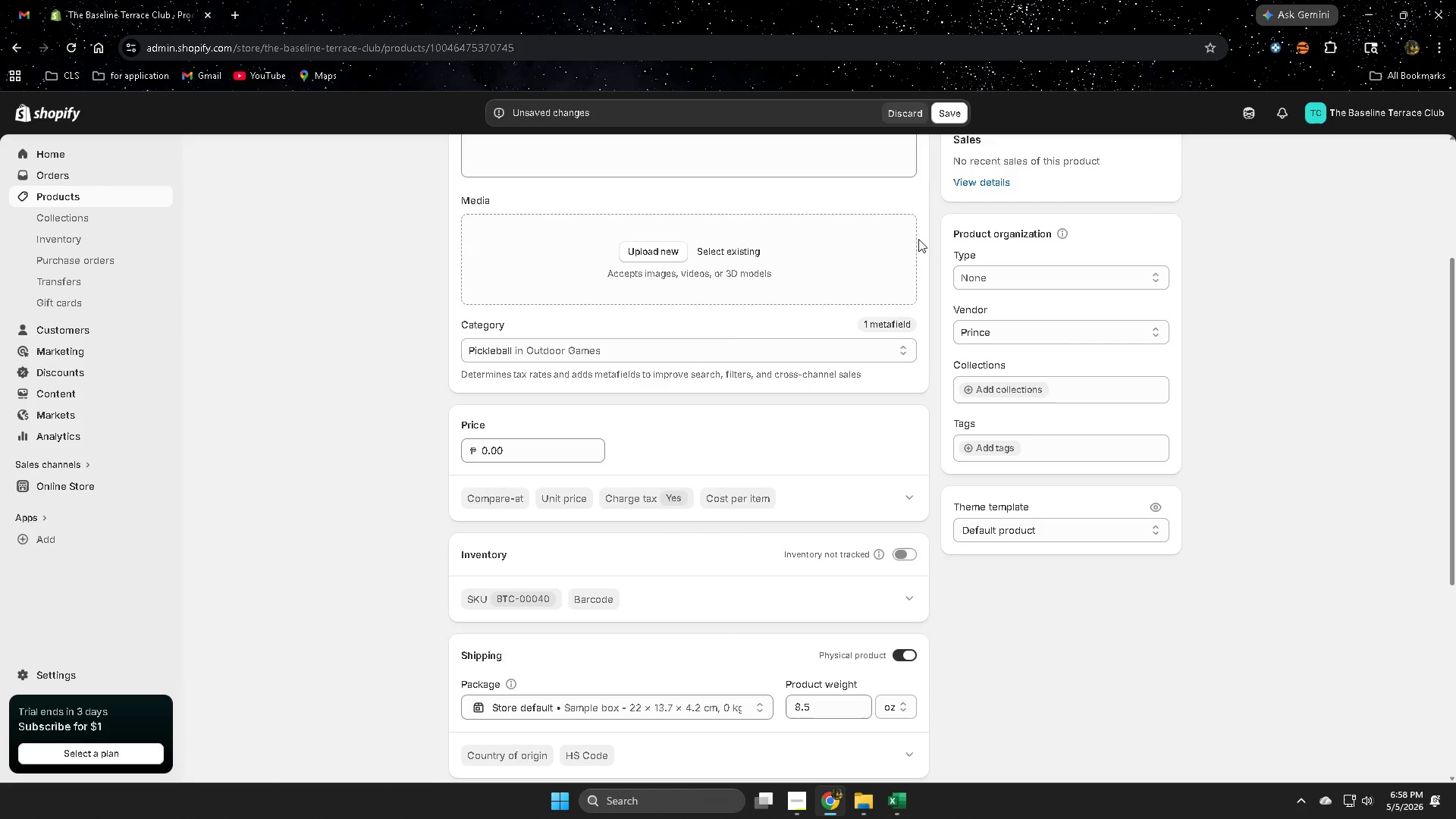 
left_click([943, 119])
 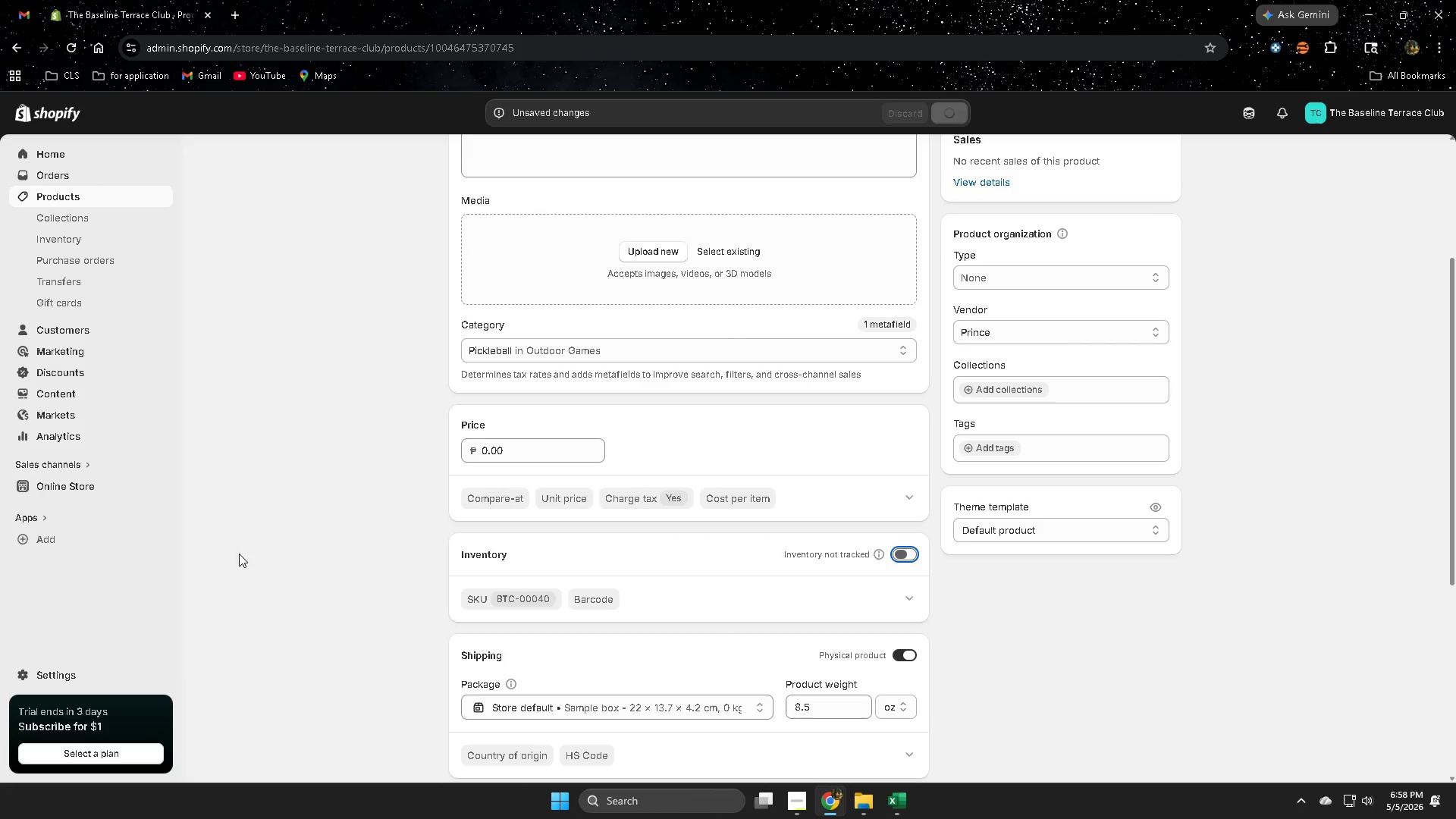 
left_click([79, 191])
 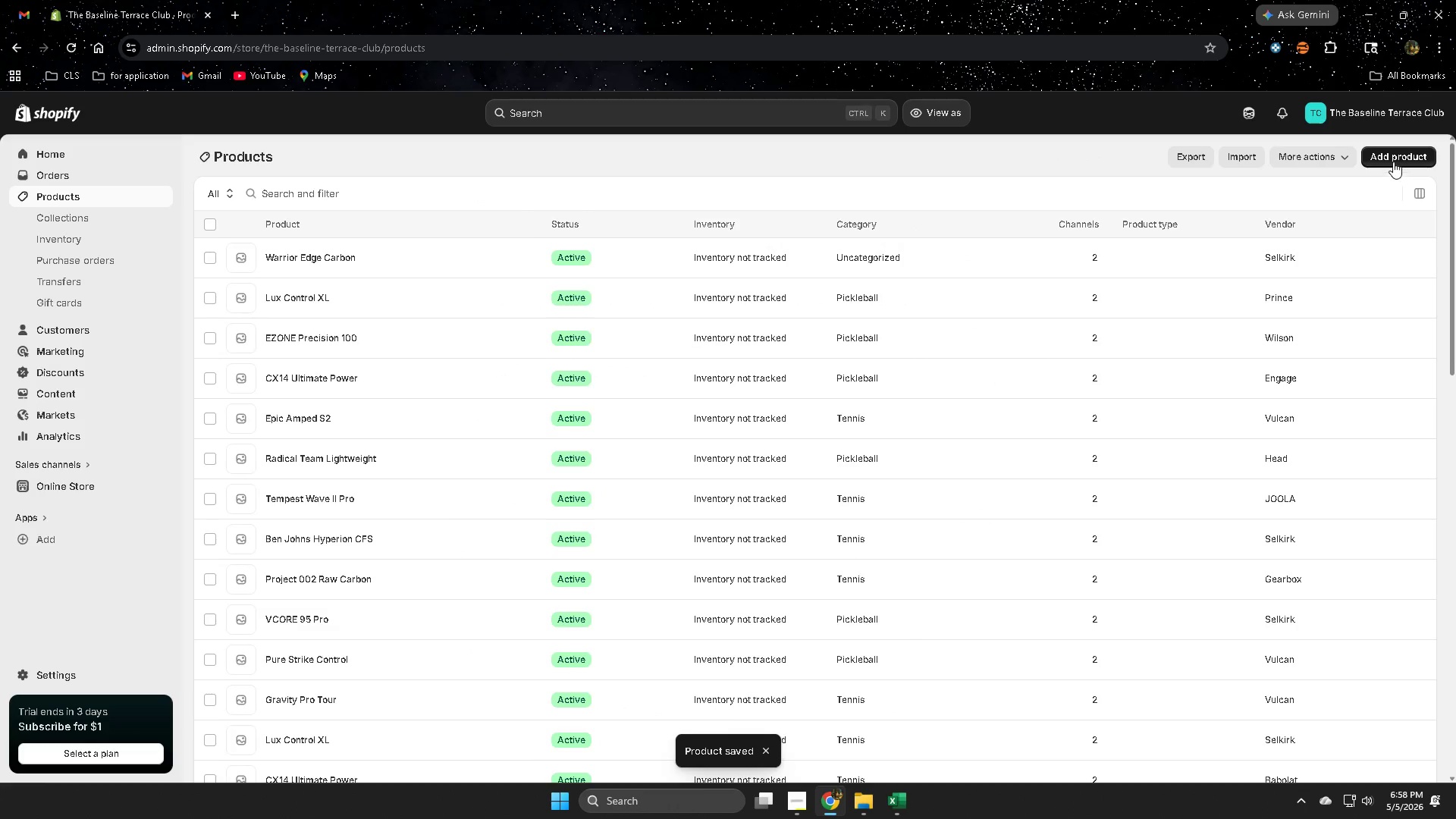 
left_click([1393, 161])
 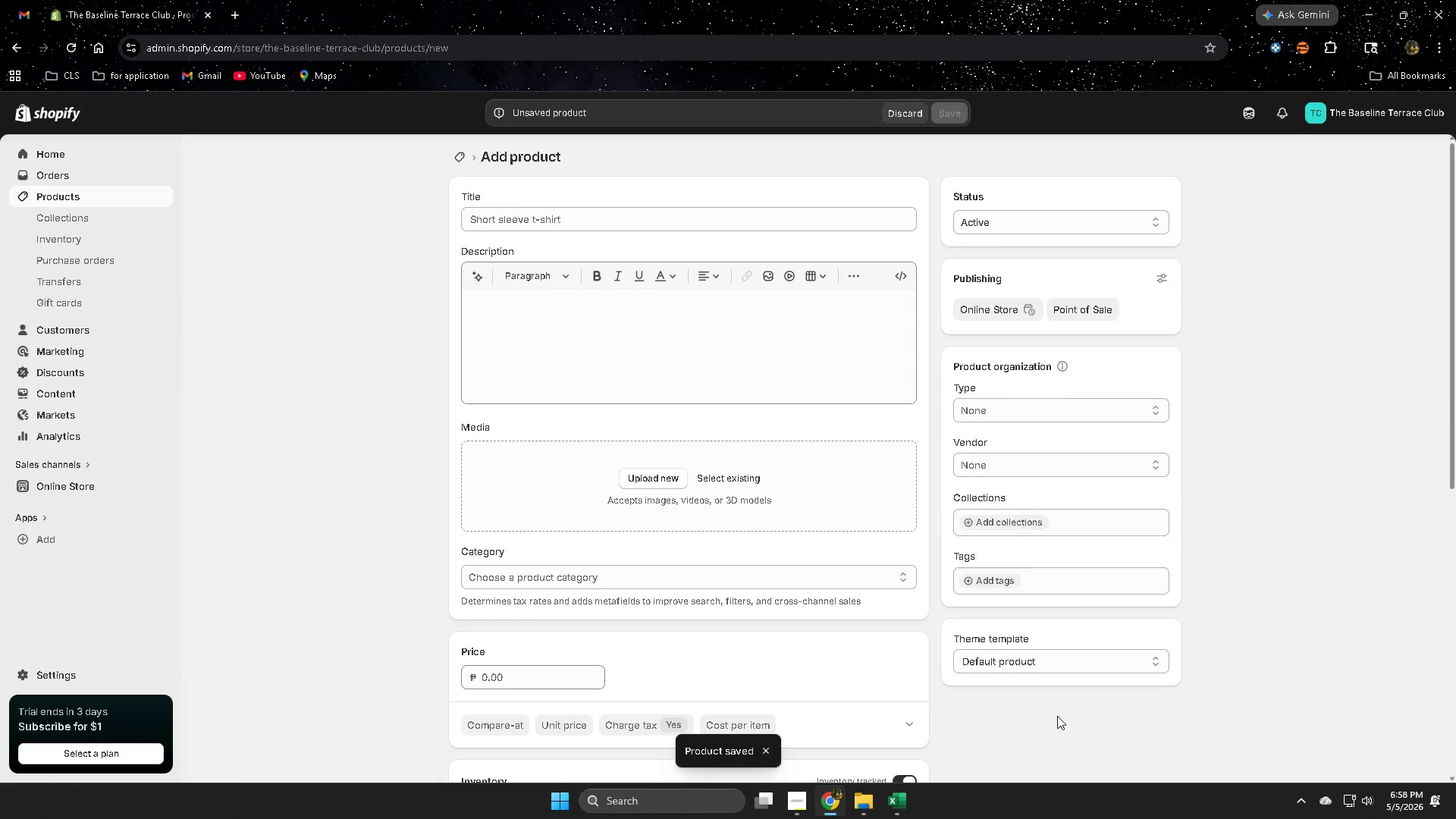 
left_click([898, 803])
 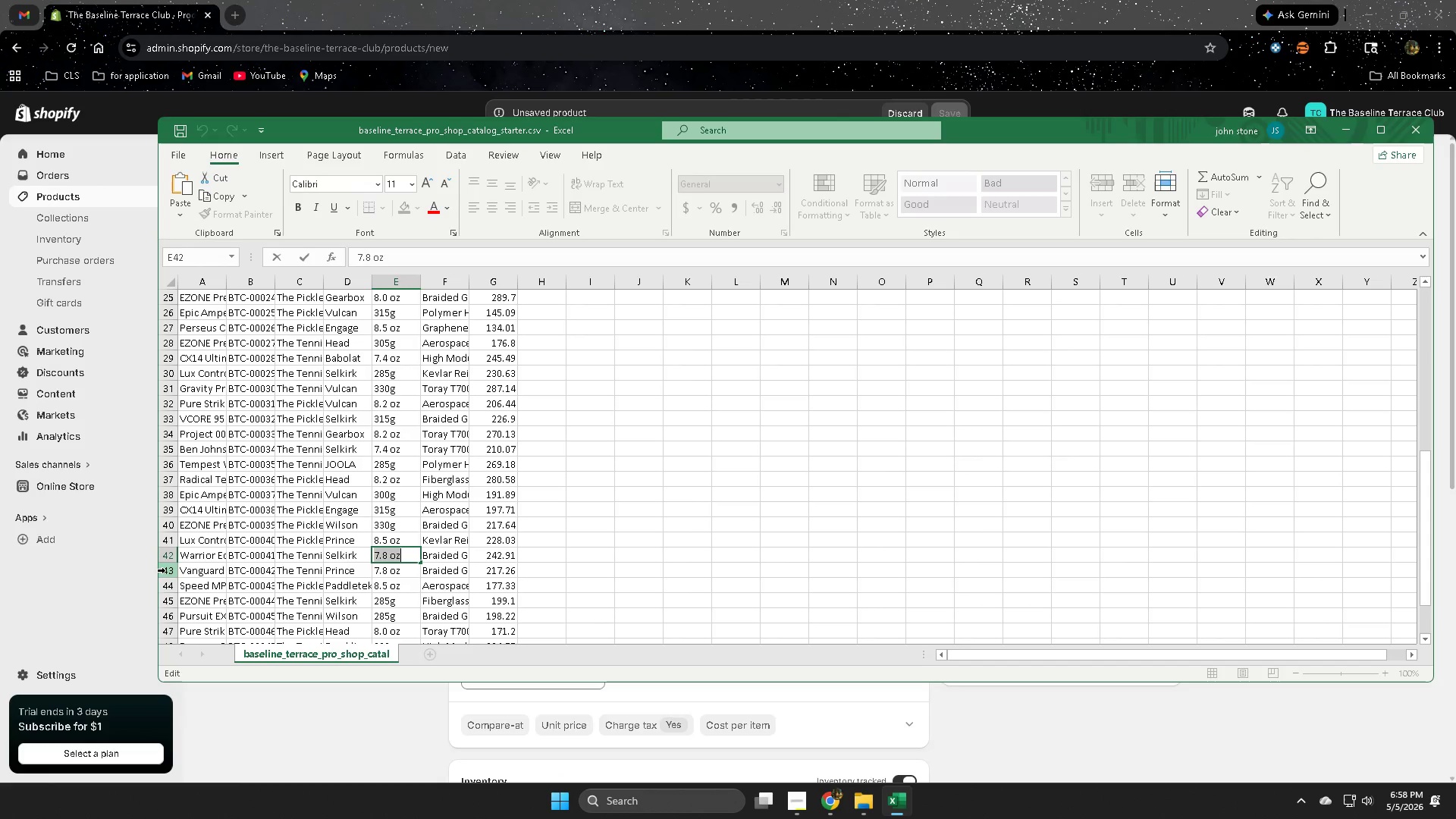 
left_click([171, 570])
 